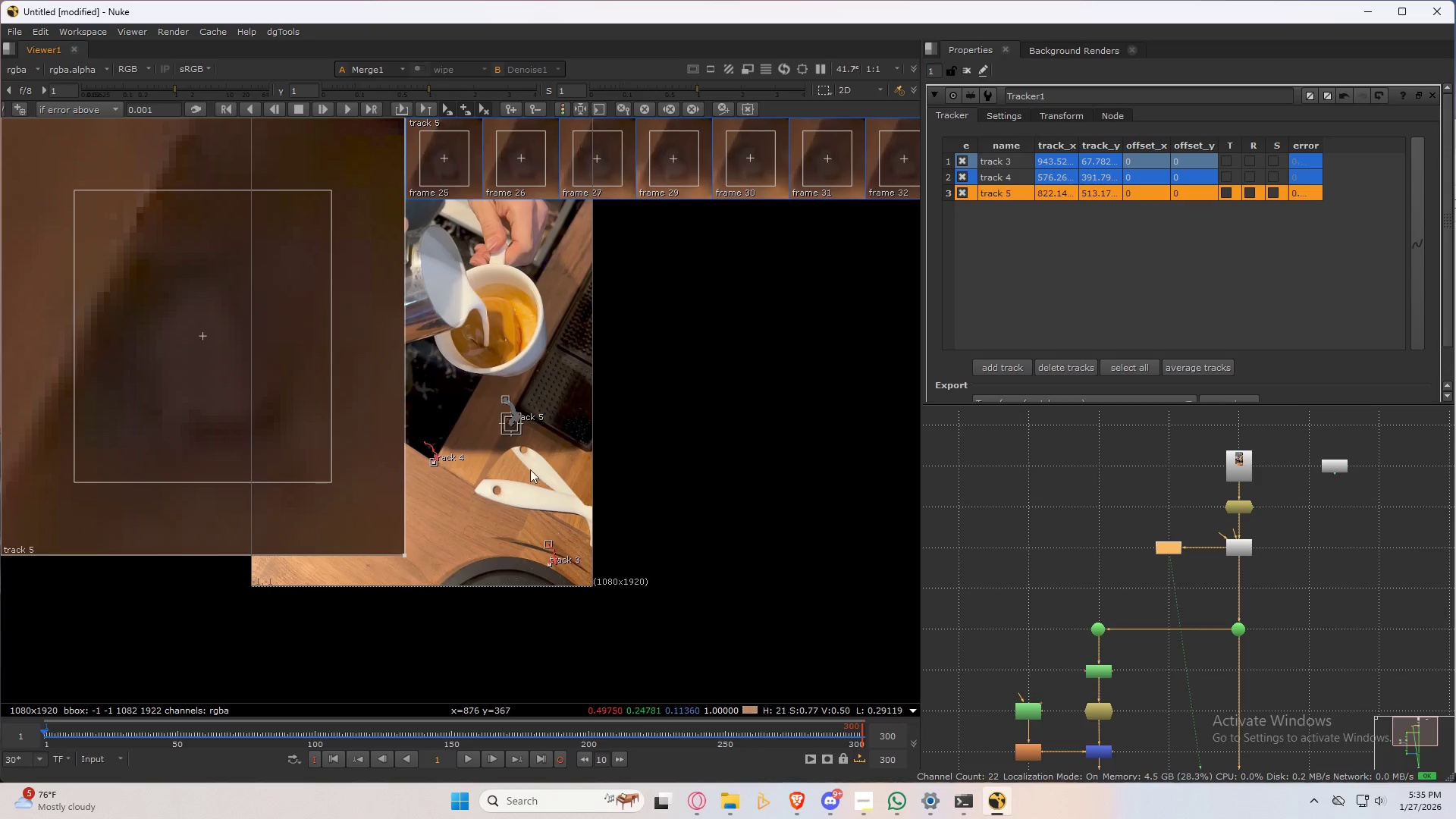 
wait(5.72)
 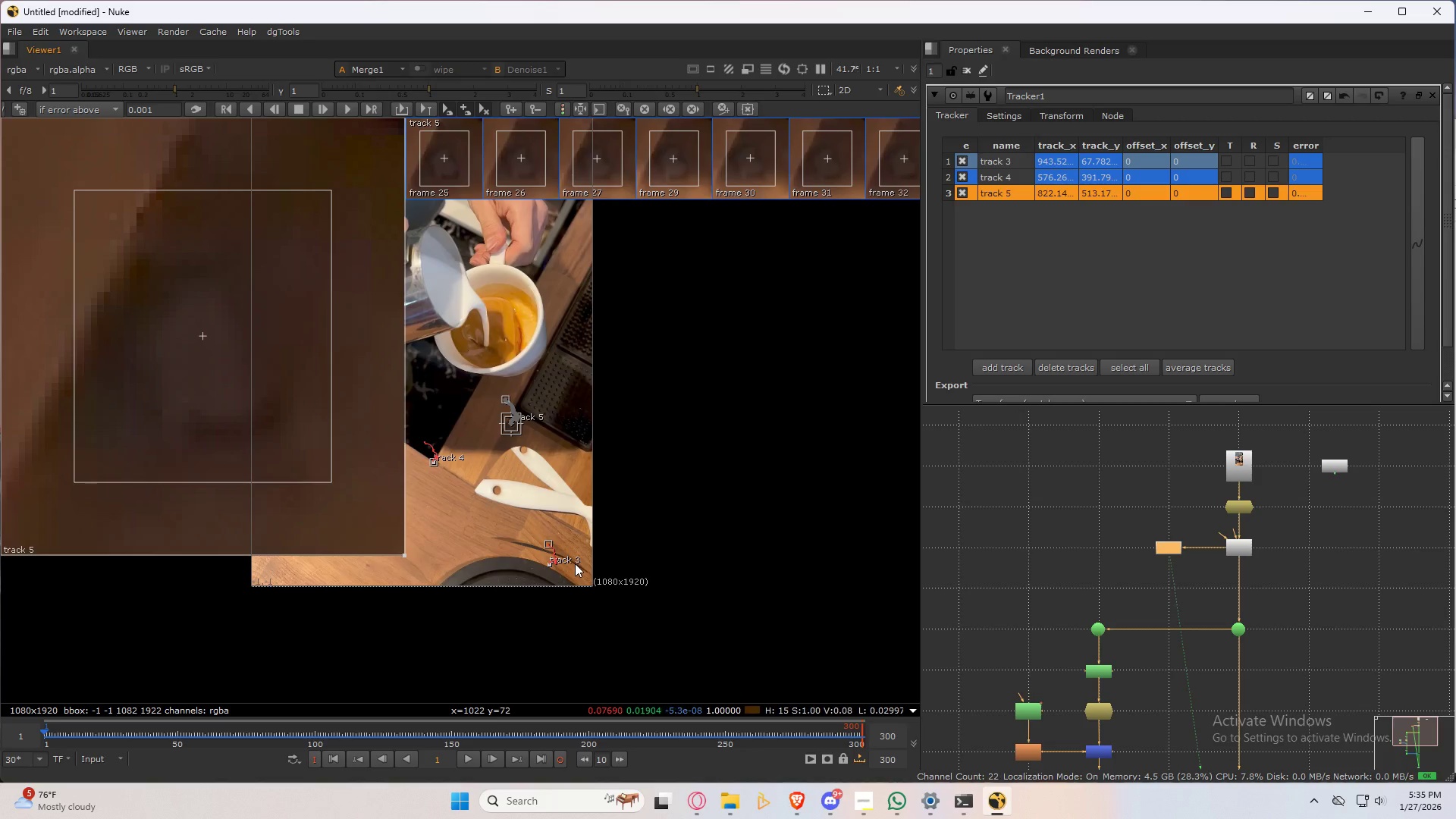 
scroll: coordinate [875, 302], scroll_direction: up, amount: 11.0
 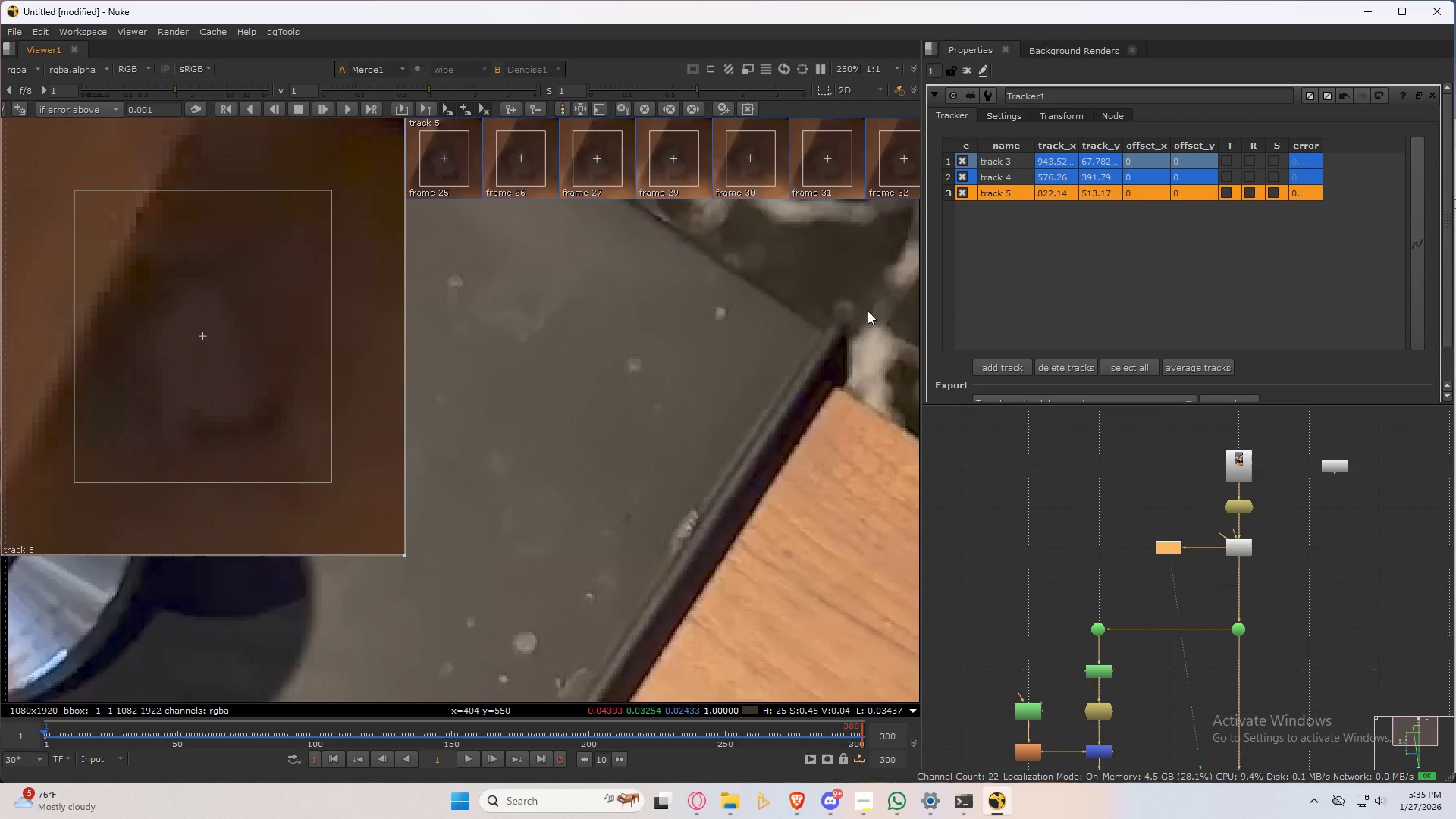 
scroll: coordinate [789, 381], scroll_direction: down, amount: 7.0
 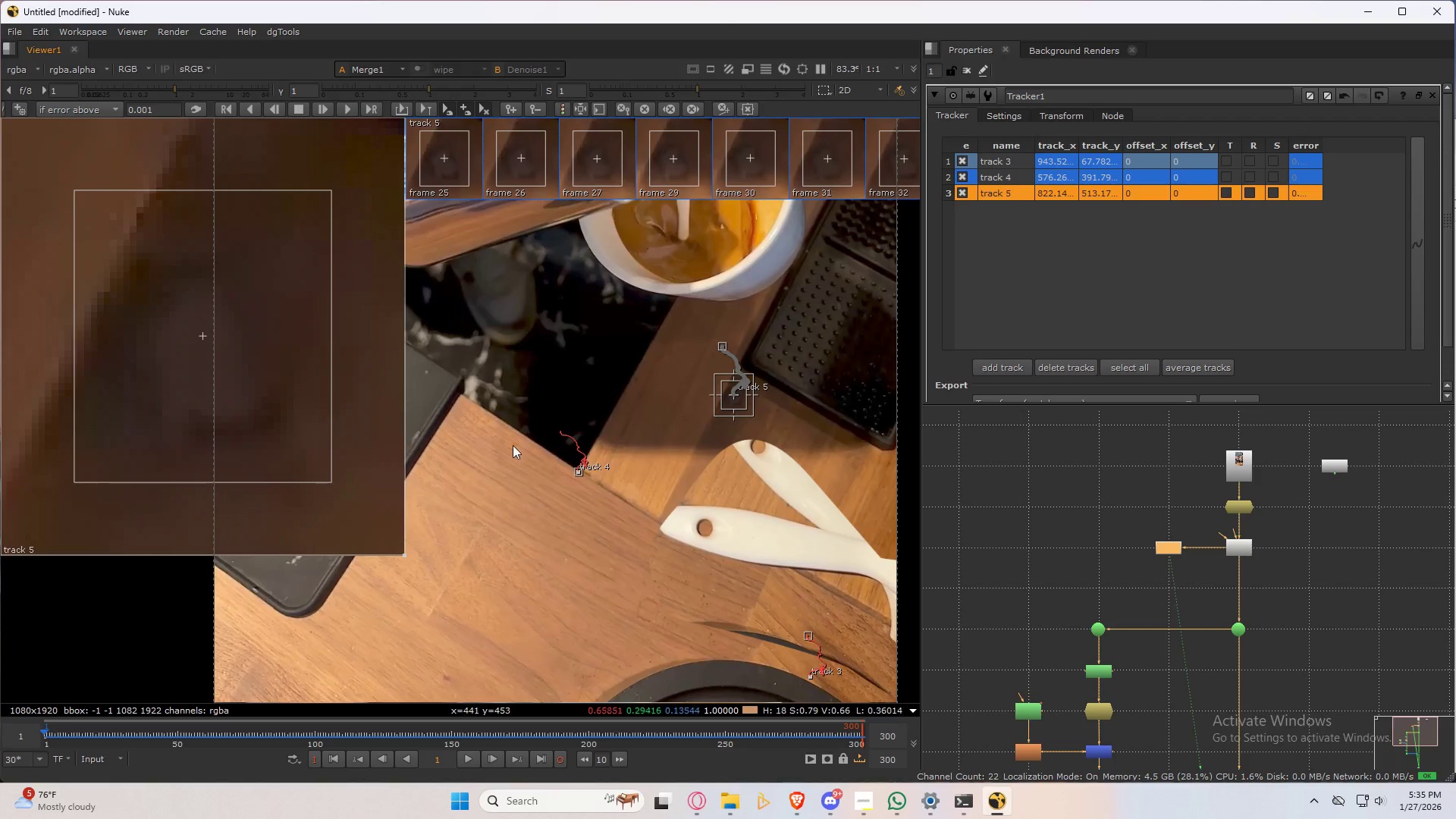 
wait(6.64)
 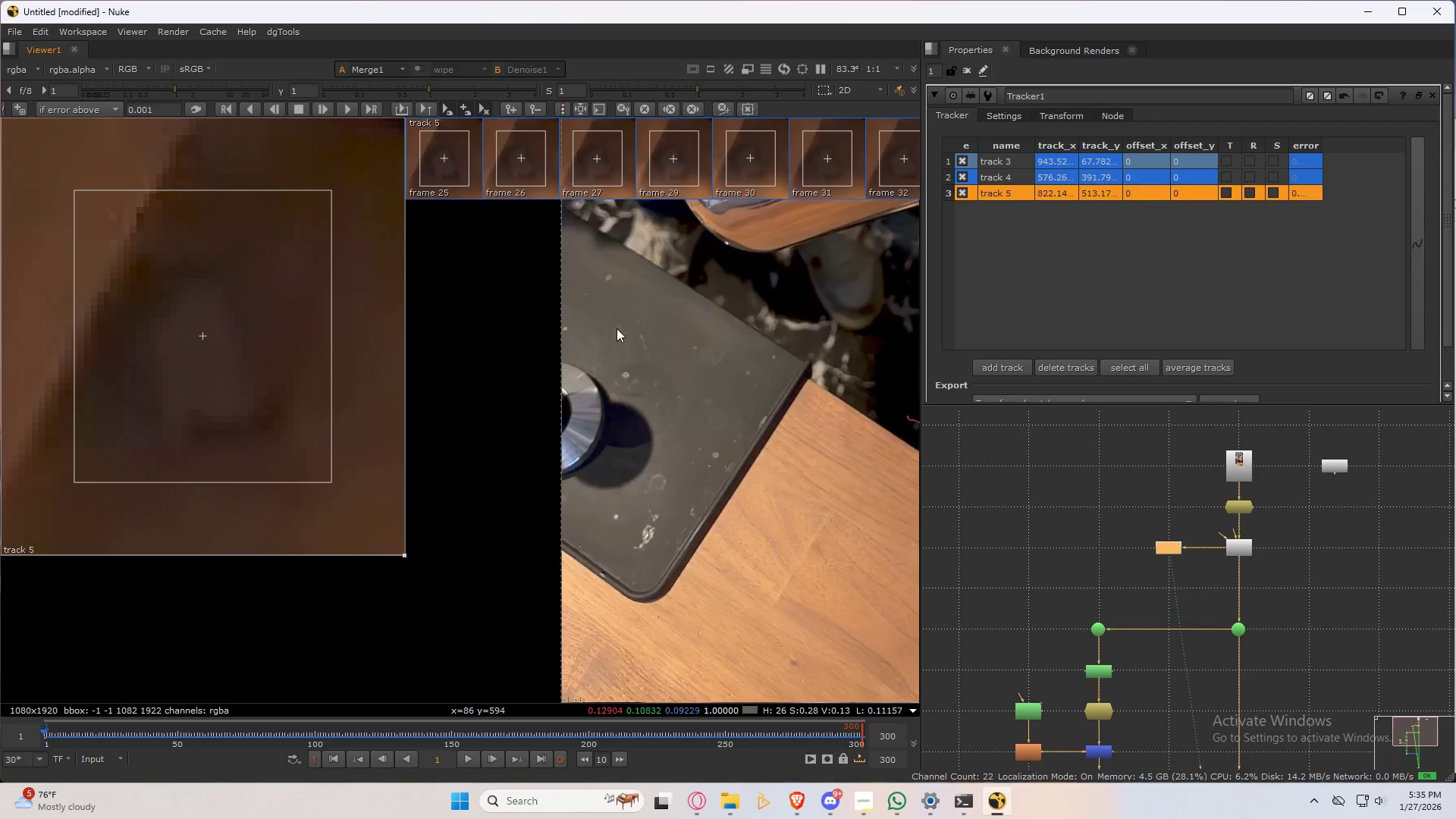 
scroll: coordinate [683, 360], scroll_direction: up, amount: 8.0
 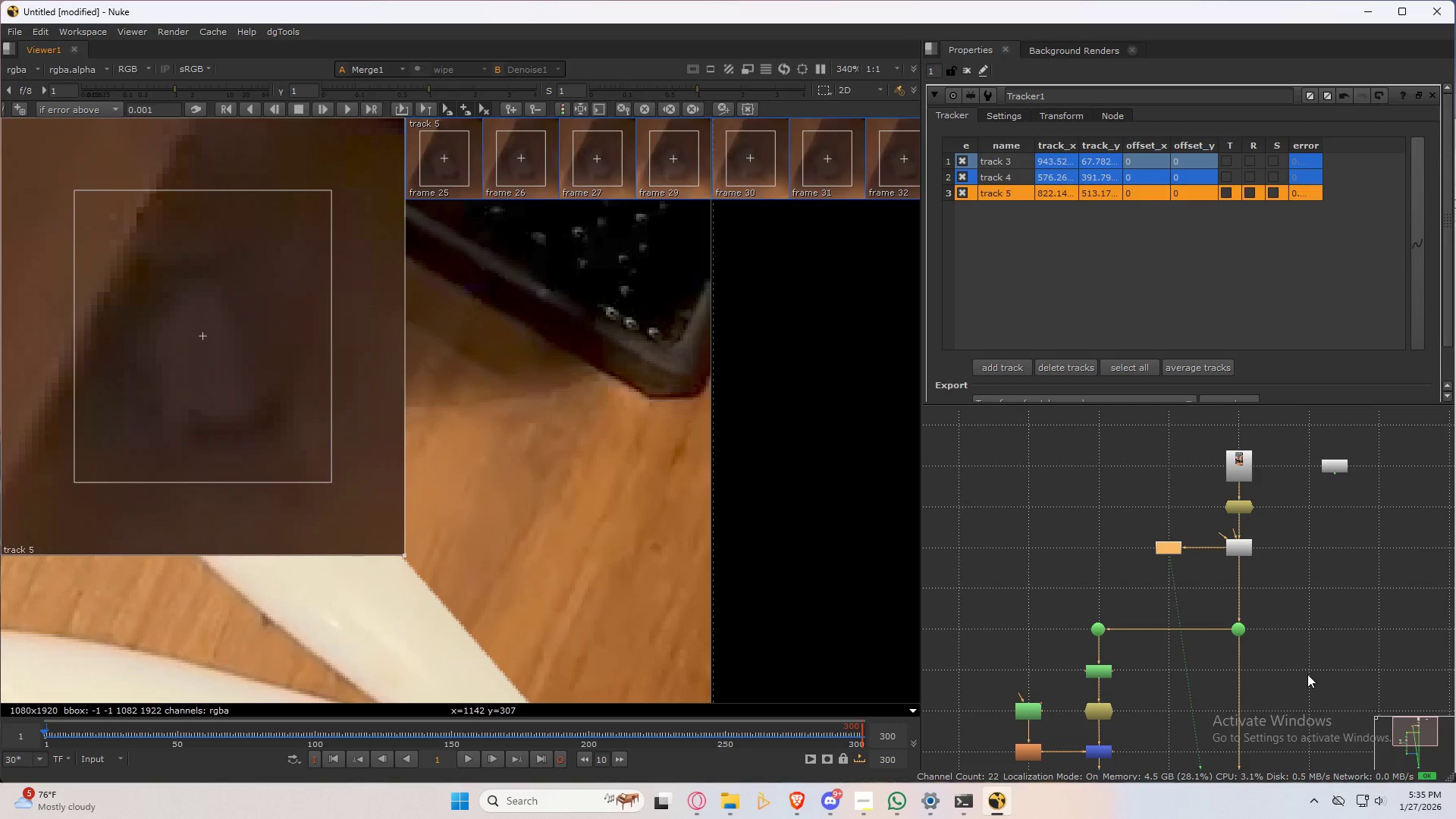 
left_click_drag(start_coordinate=[1175, 637], to_coordinate=[1071, 737])
 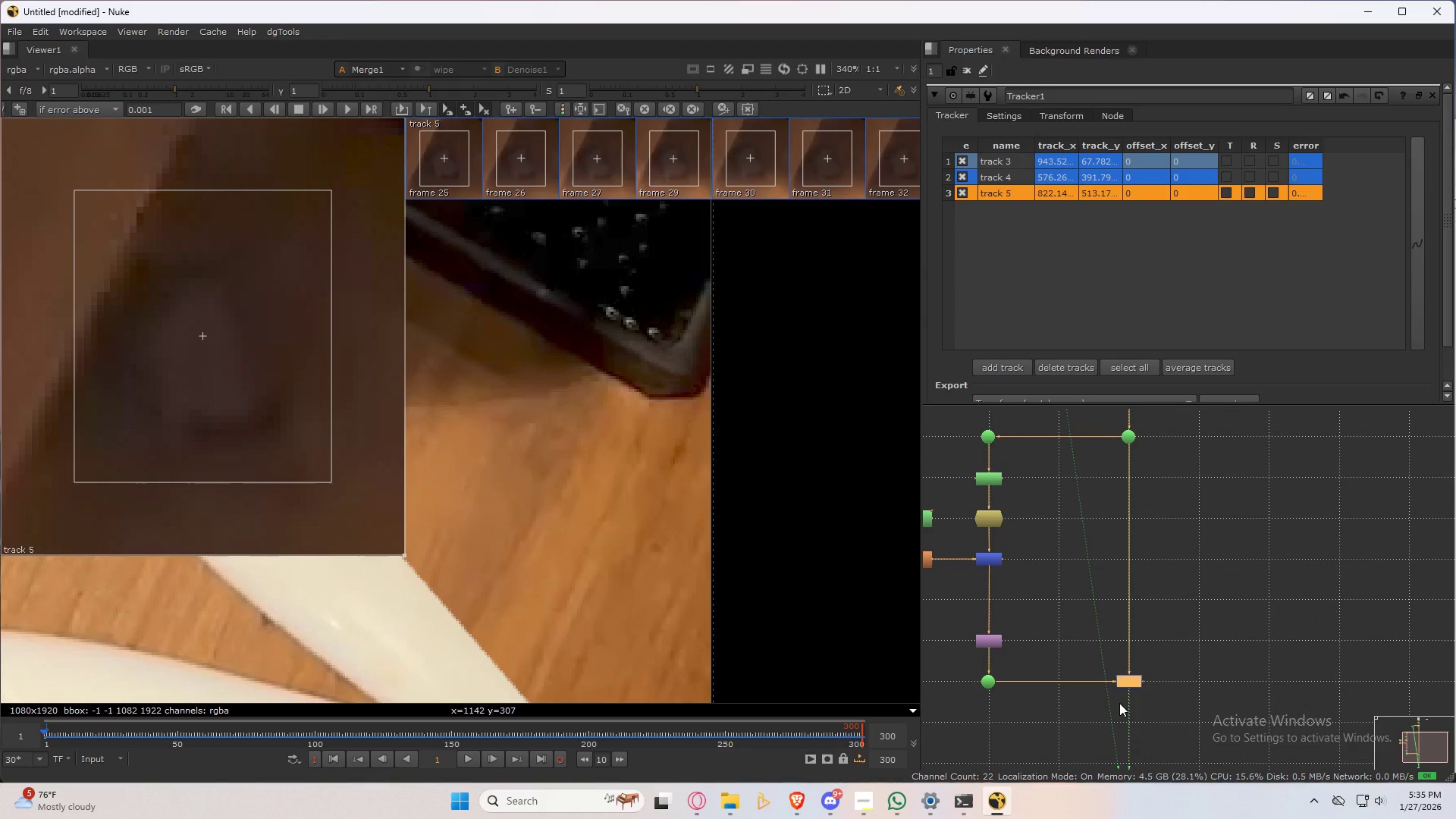 
key(D)
 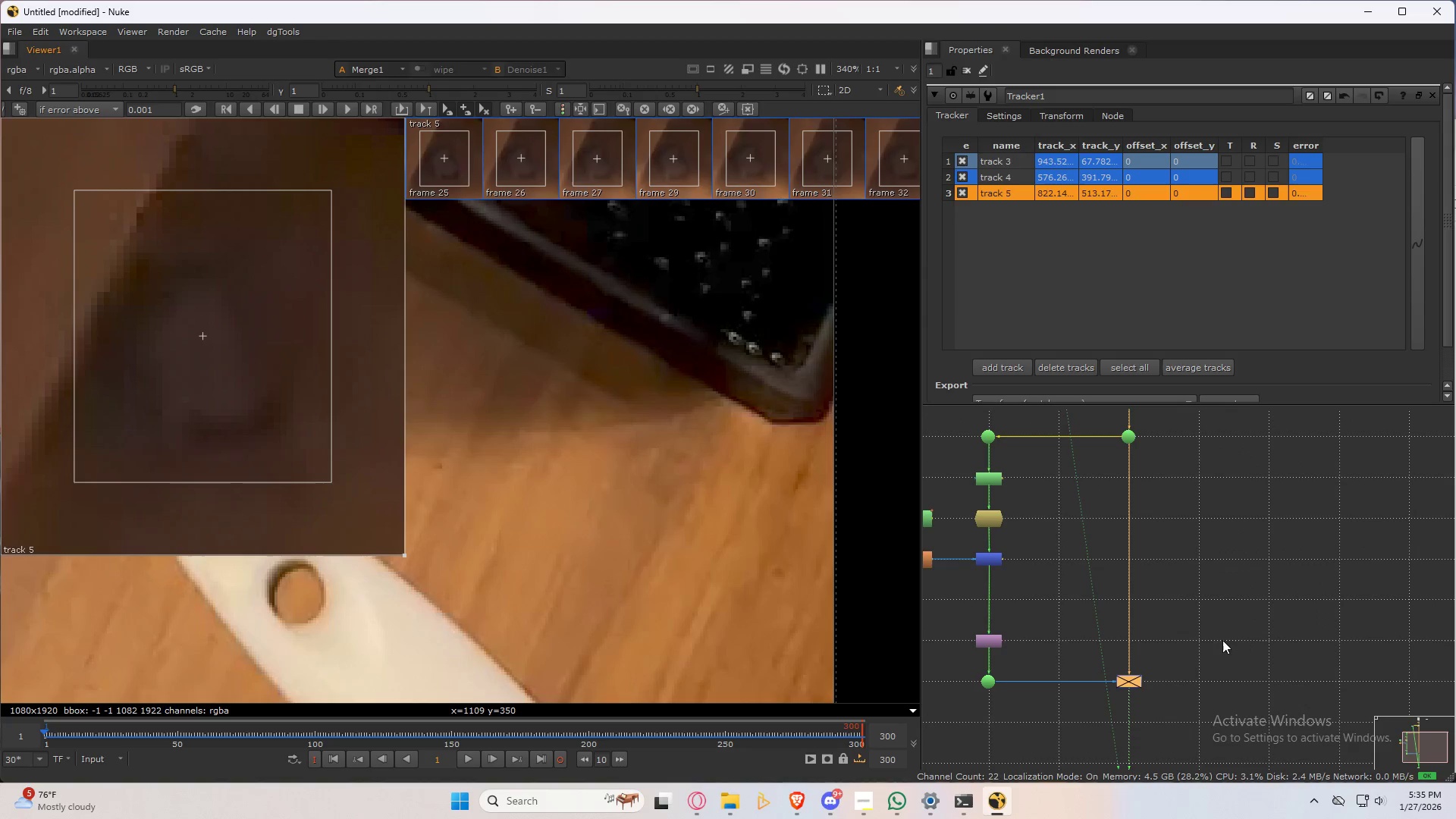 
key(D)
 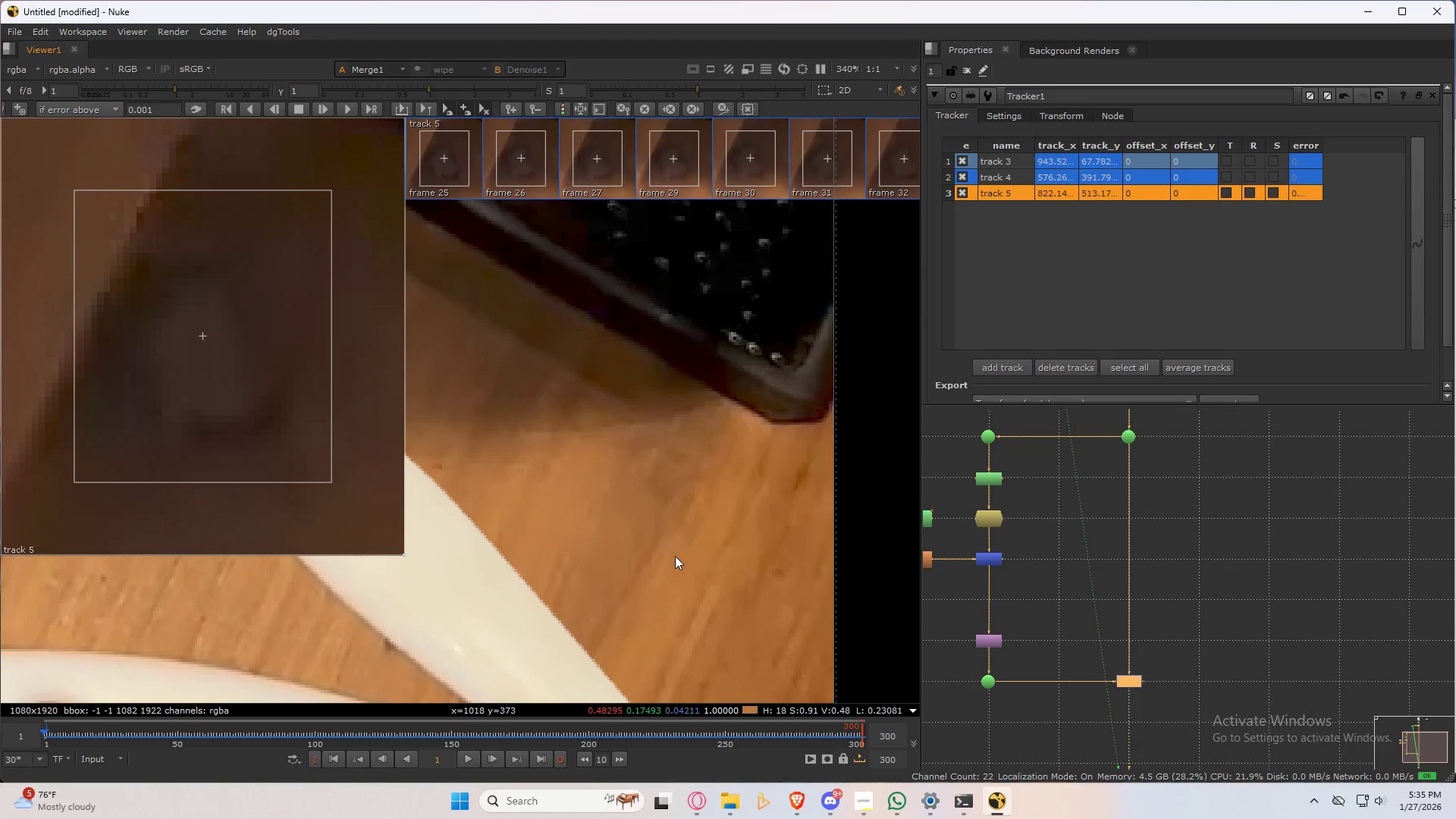 
scroll: coordinate [679, 552], scroll_direction: down, amount: 6.0
 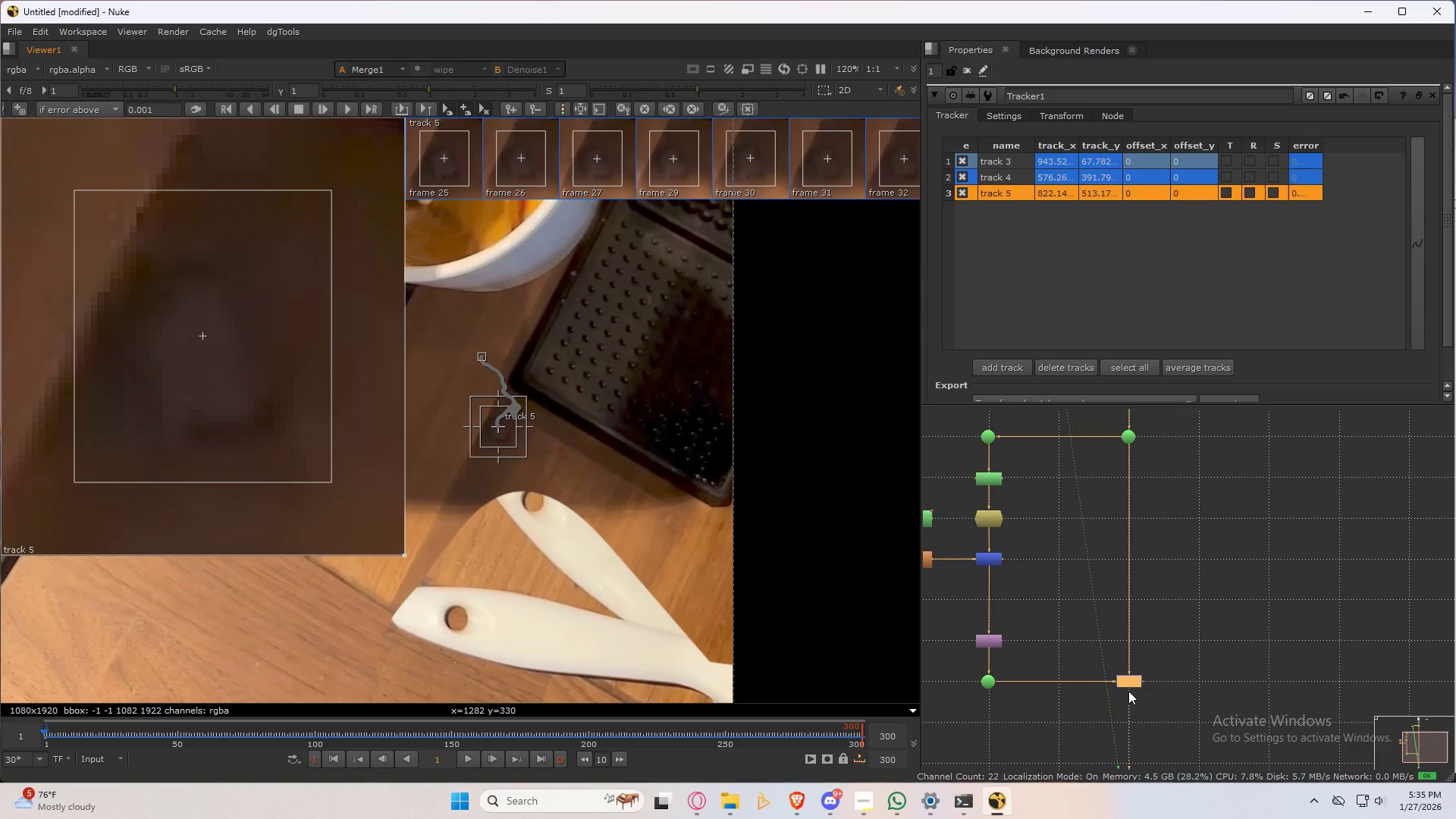 
key(D)
 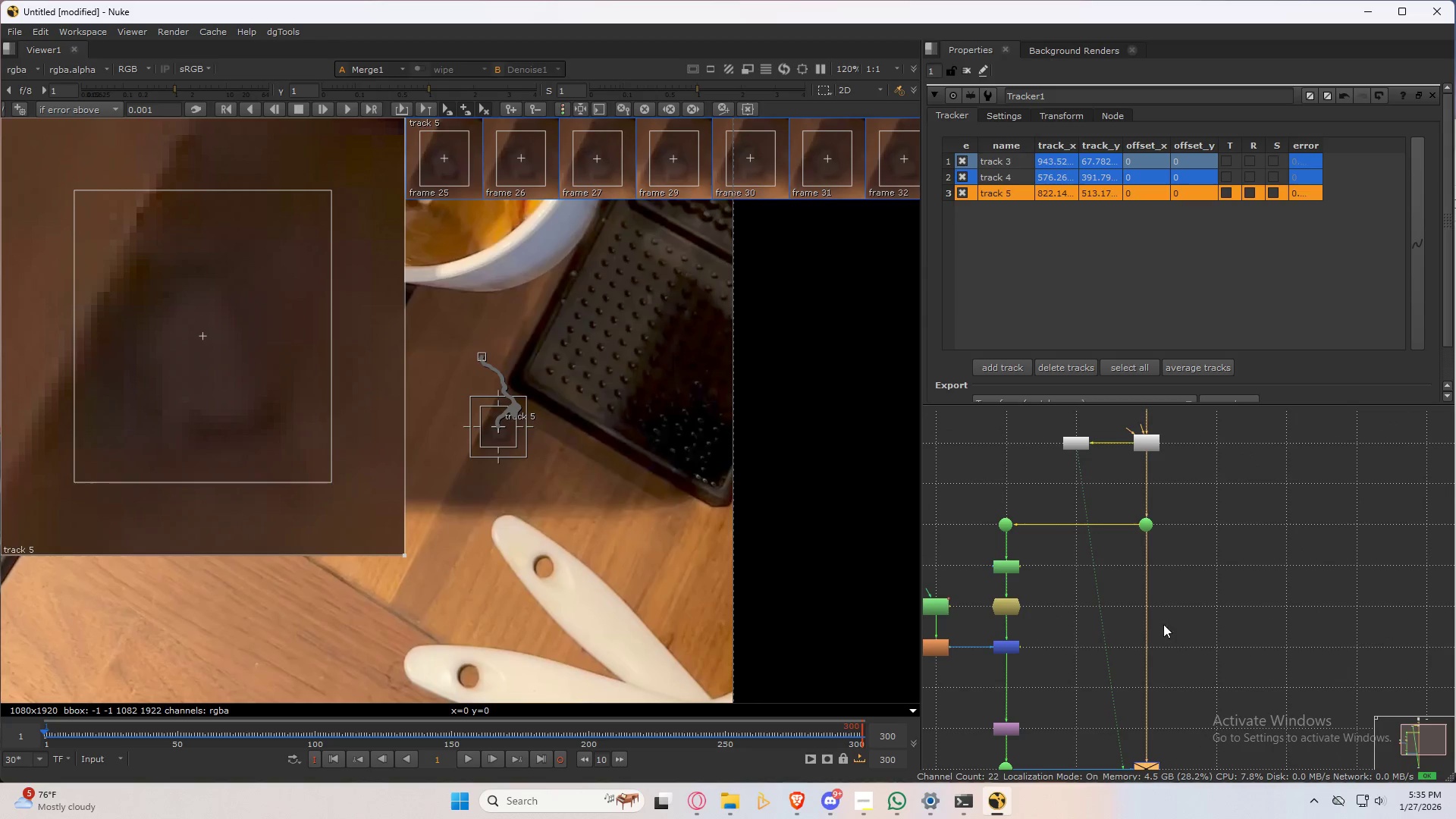 
left_click([1223, 616])
 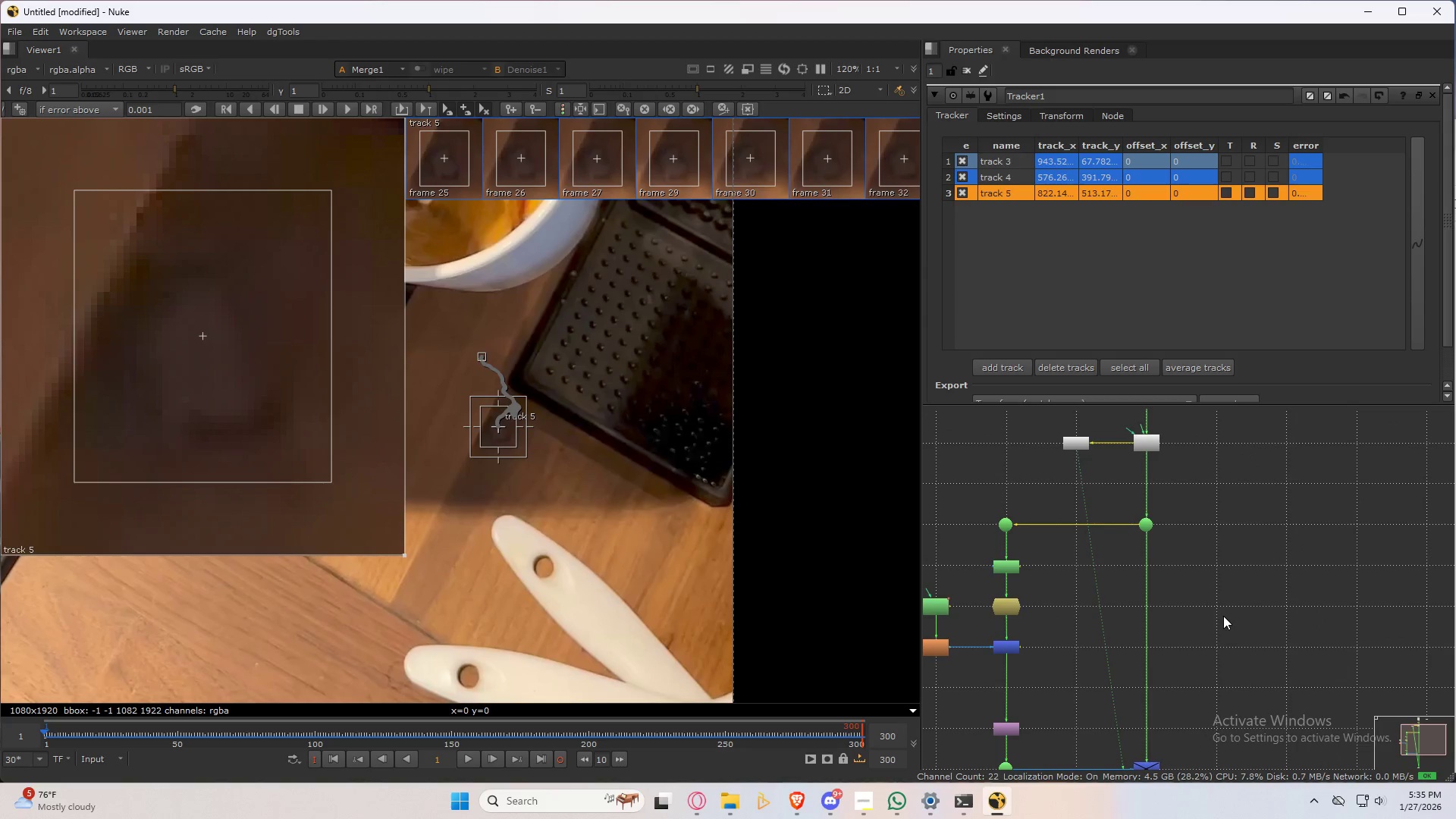 
key(1)
 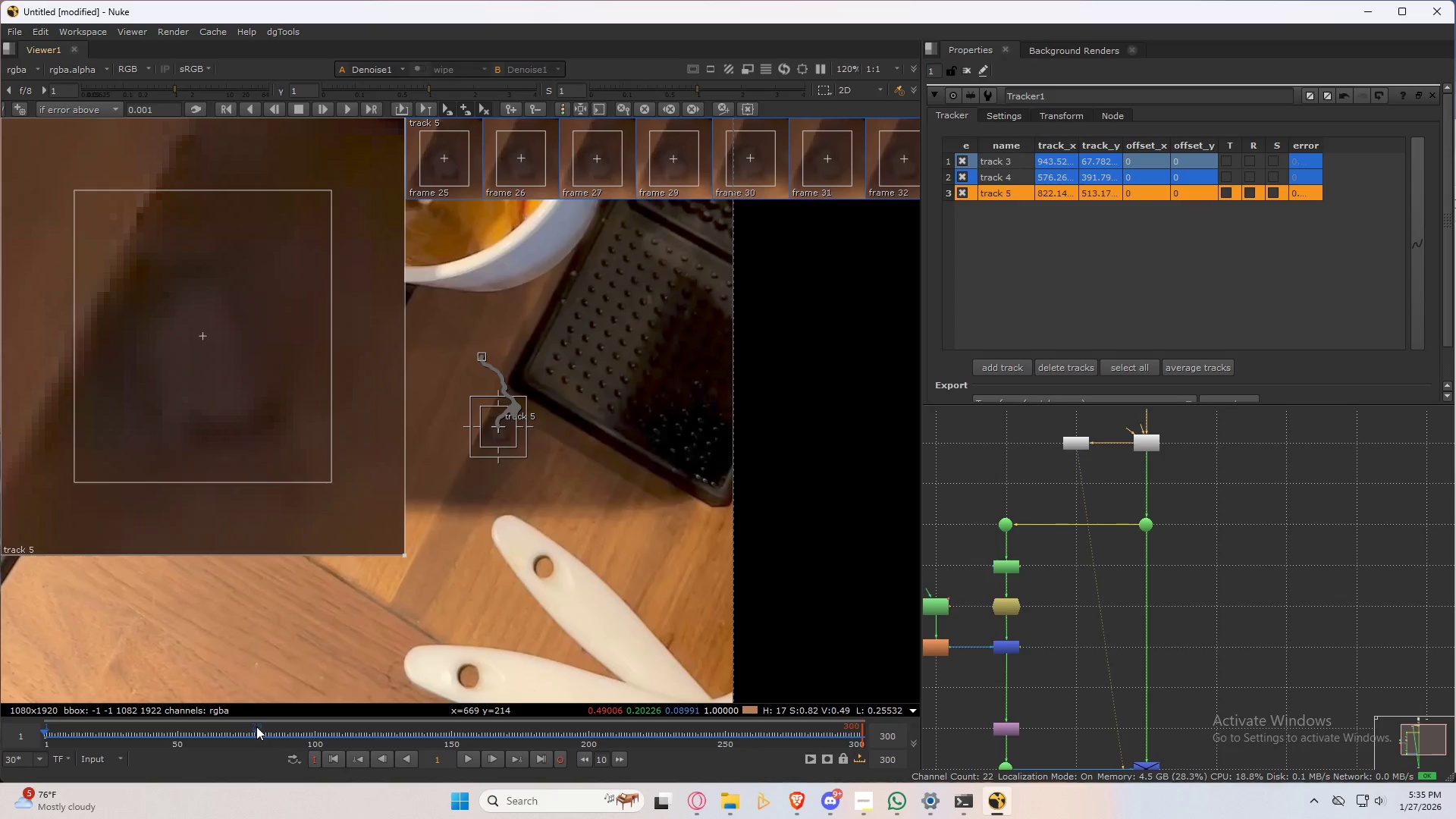 
left_click_drag(start_coordinate=[257, 731], to_coordinate=[295, 731])
 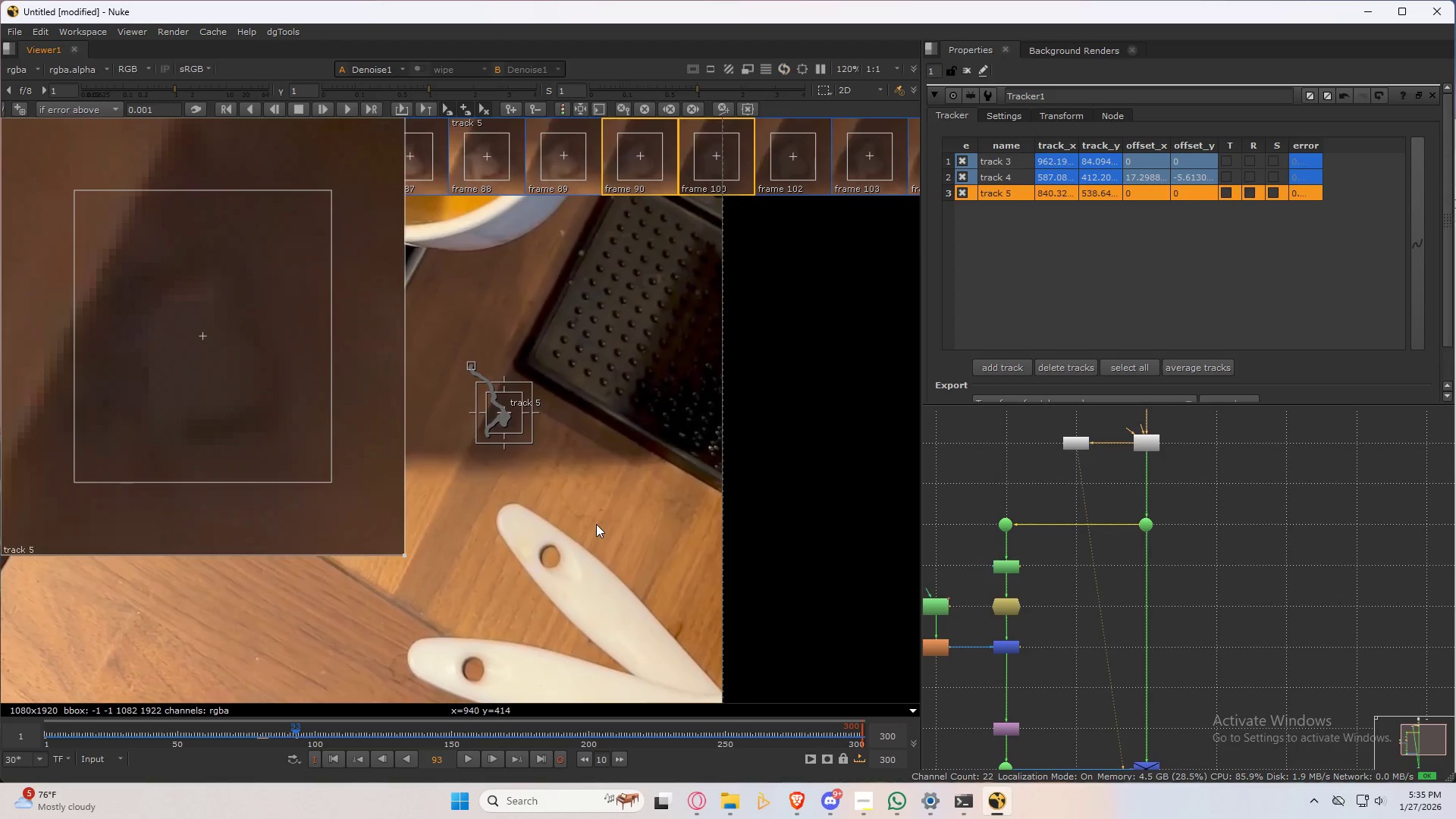 
key(2)
 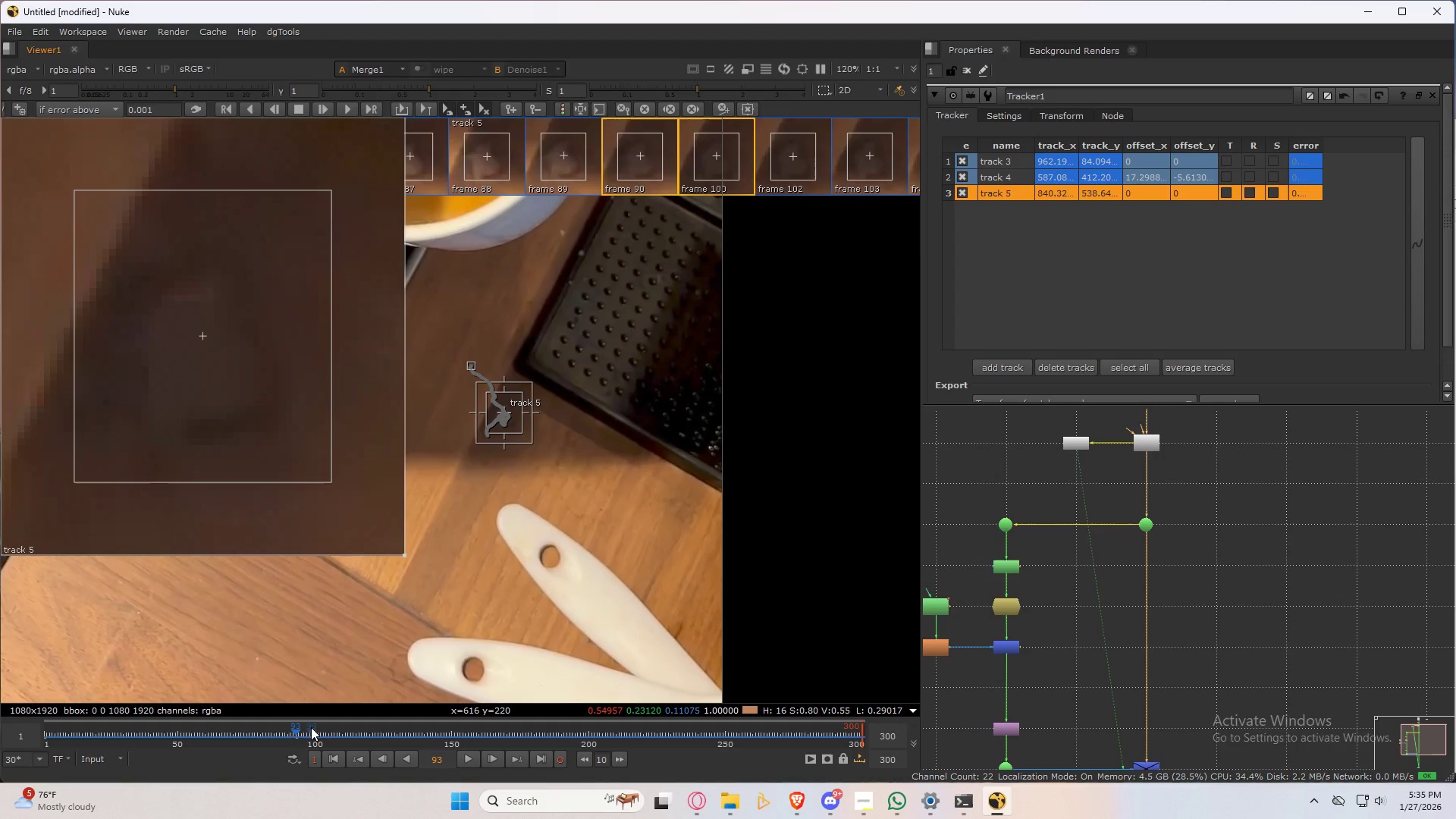 
left_click_drag(start_coordinate=[302, 731], to_coordinate=[184, 709])
 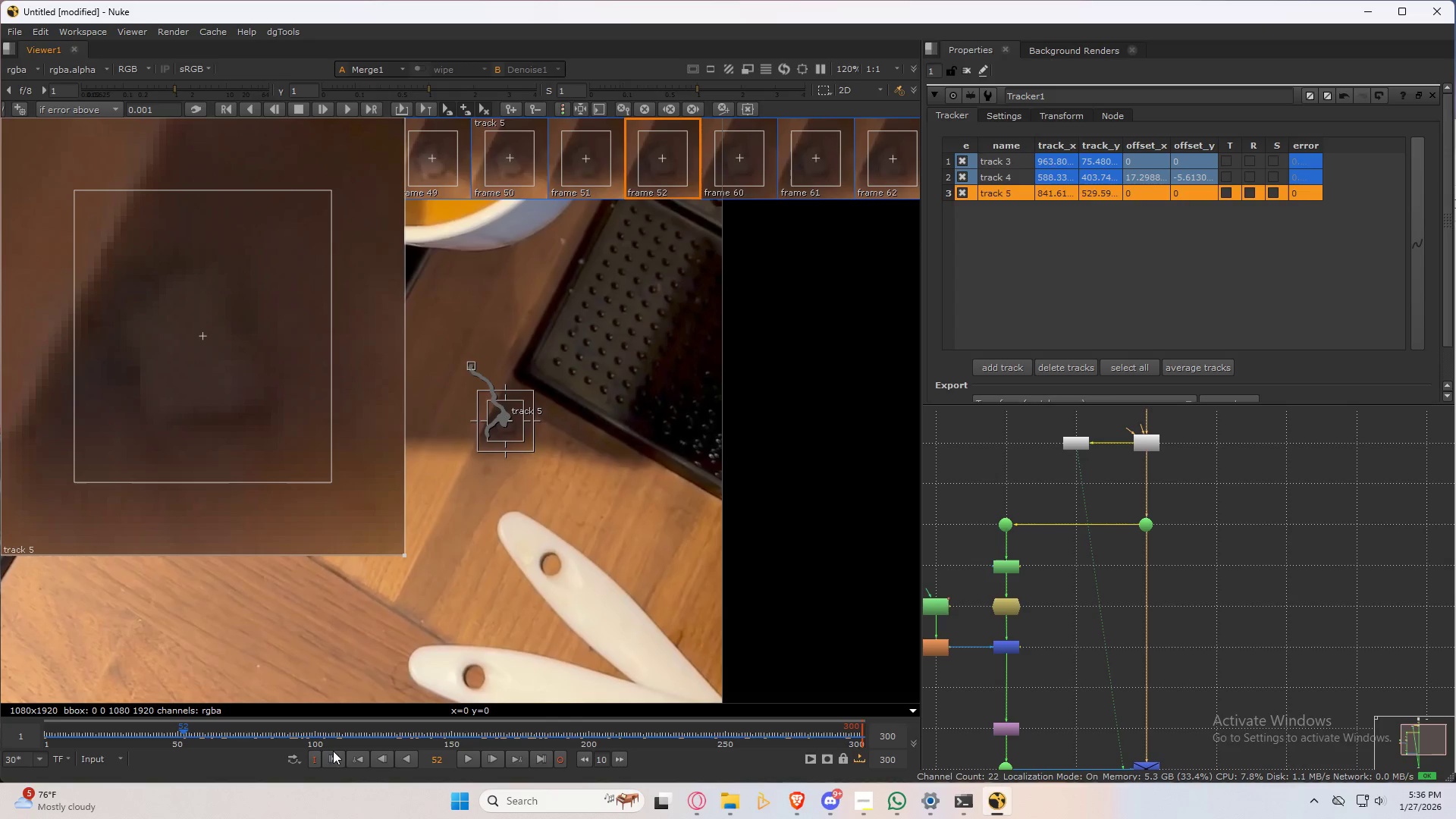 
left_click([332, 758])
 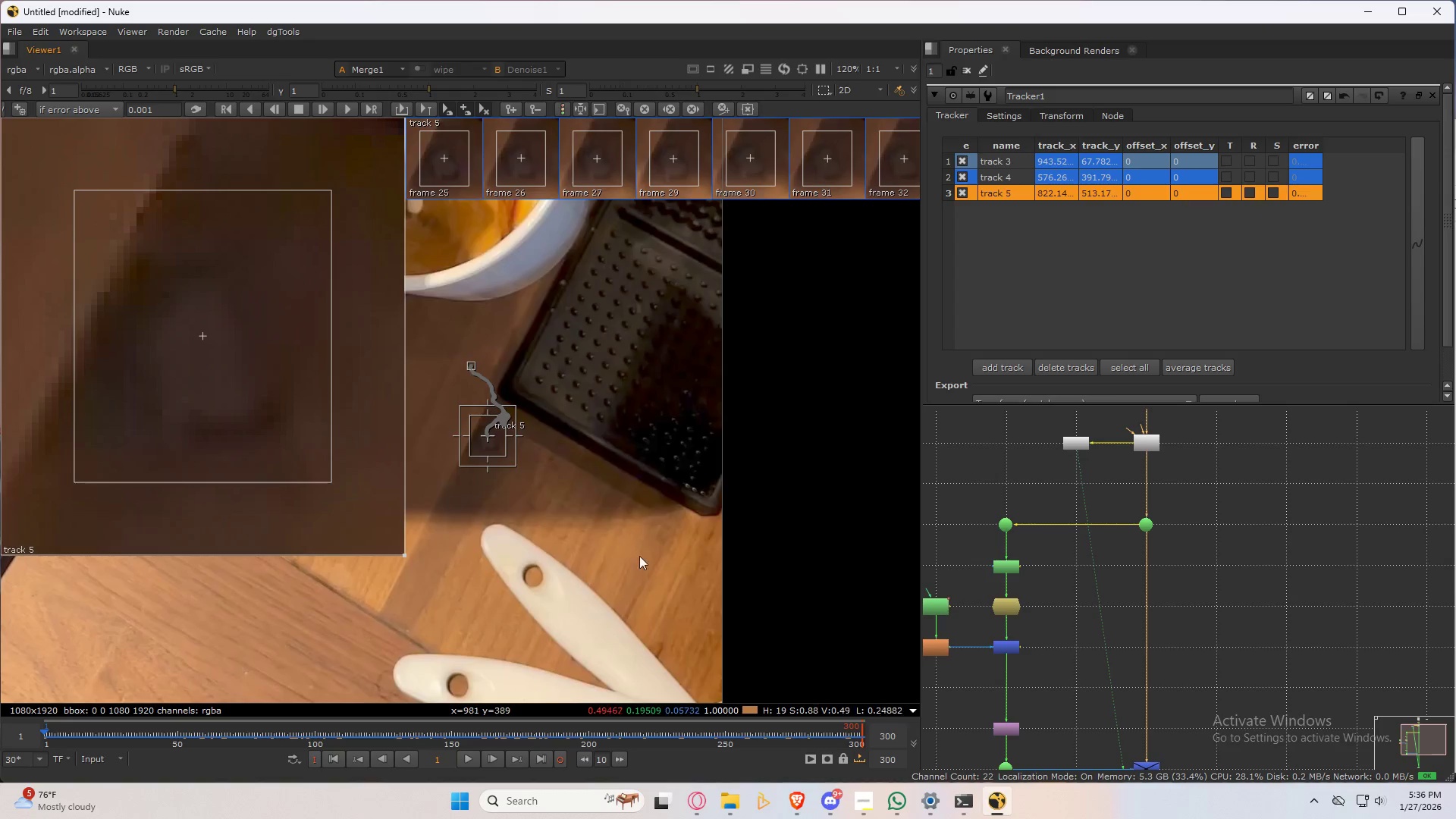 
scroll: coordinate [685, 533], scroll_direction: up, amount: 7.0
 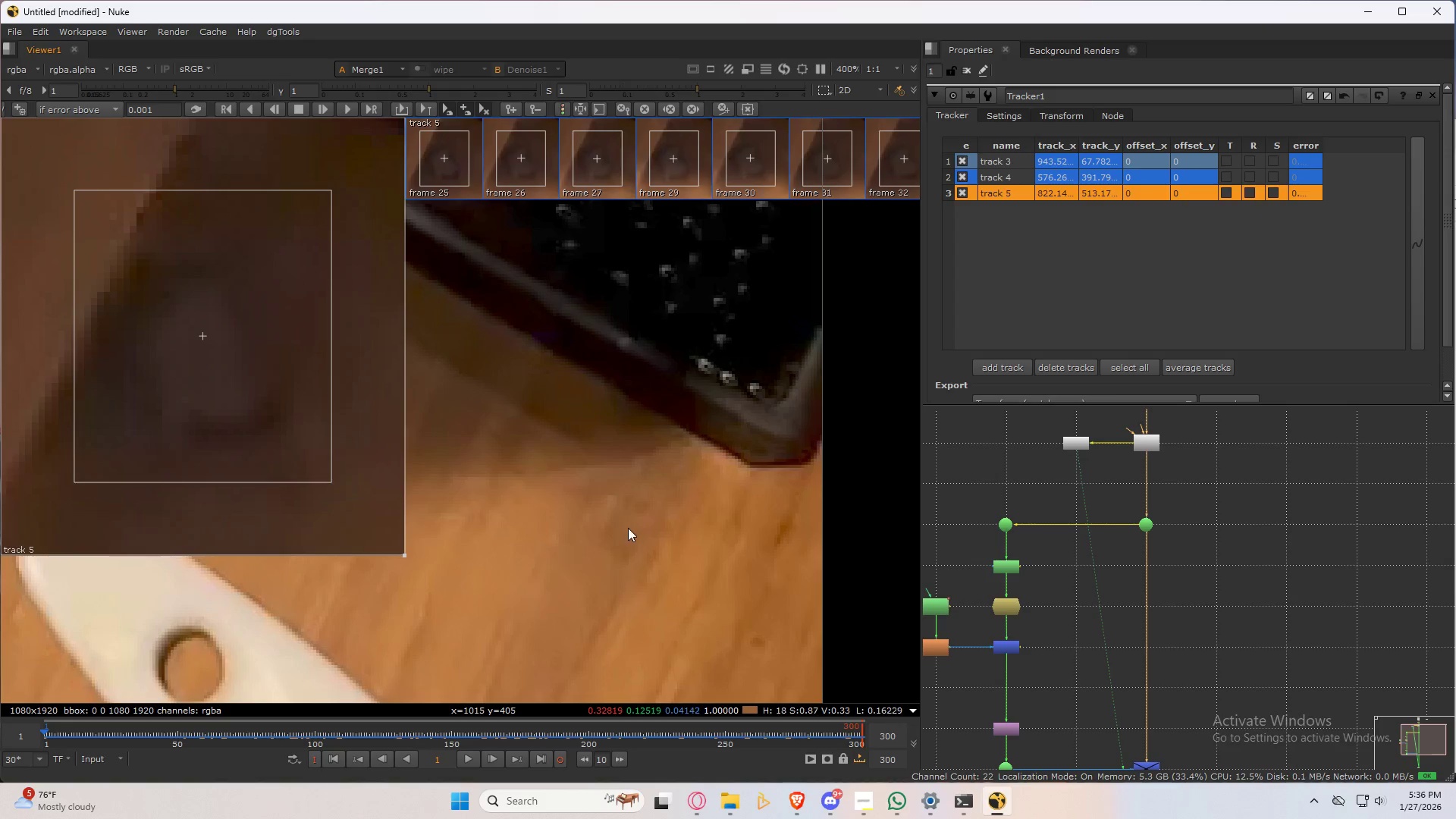 
hold_key(key=ControlLeft, duration=2.0)
hold_key(key=AltLeft, duration=1.5)
left_click([642, 511])
 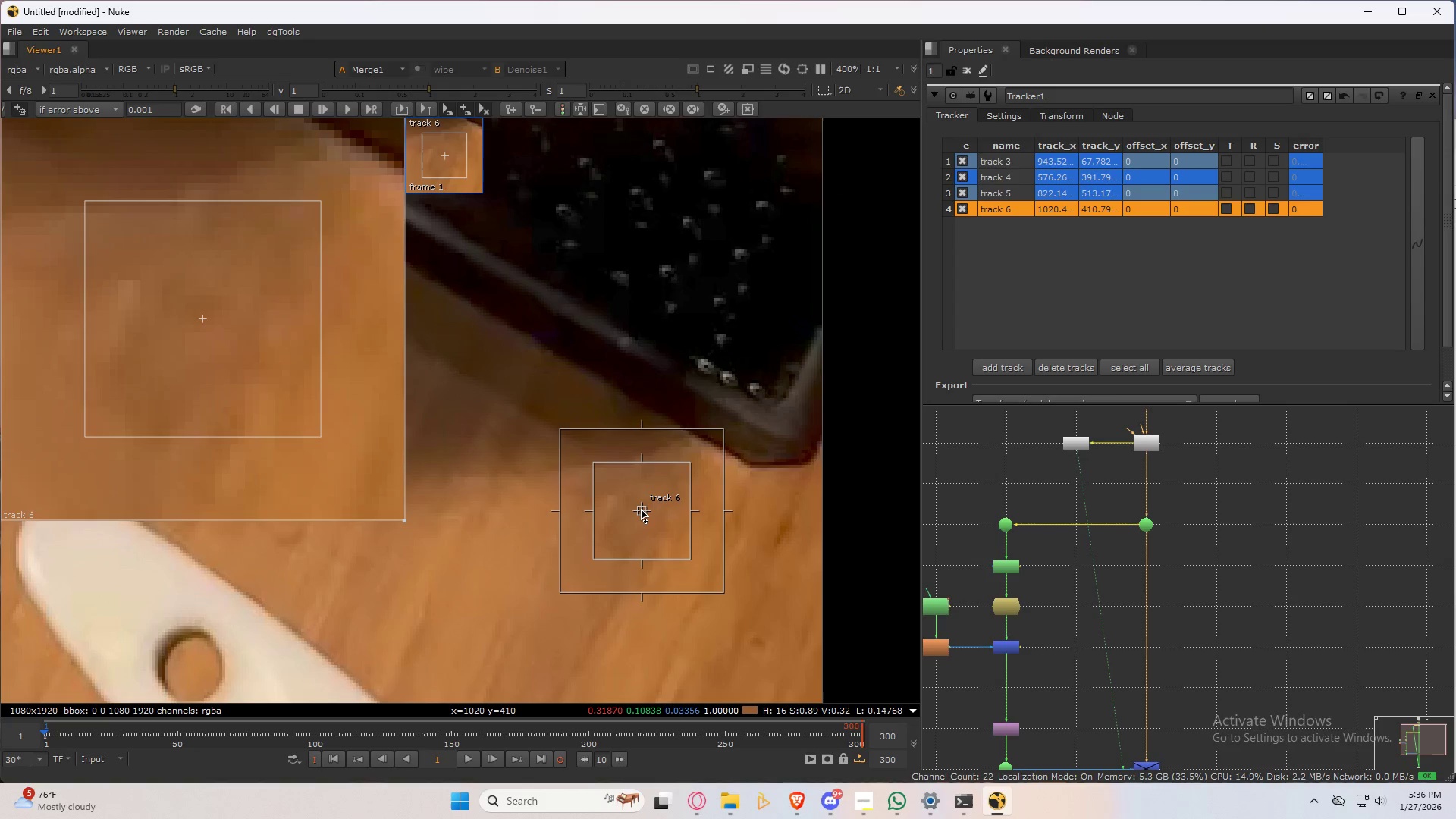 
key(Alt+Control+AltLeft)
 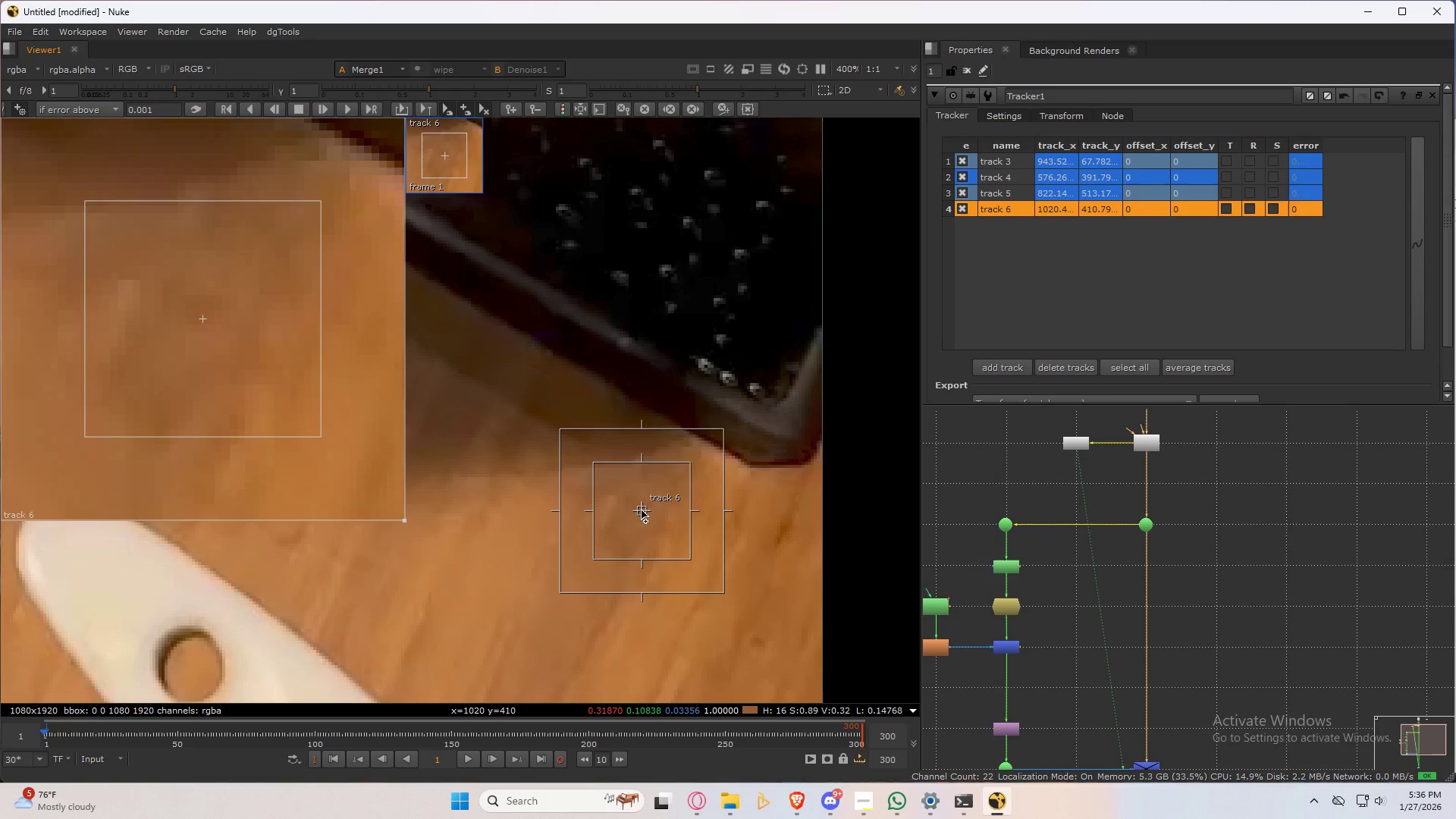 
key(Alt+Control+AltLeft)
 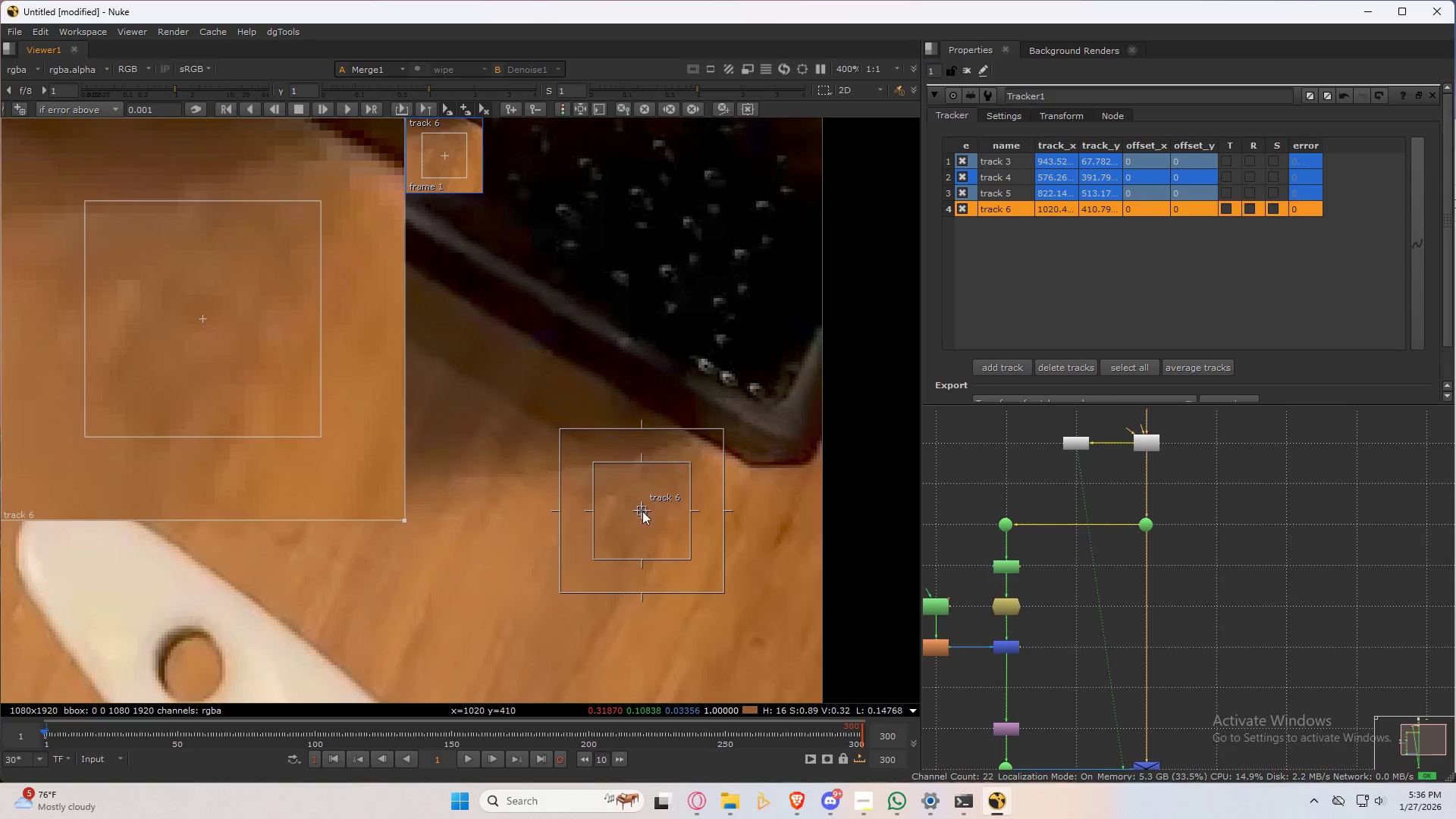 
key(Alt+Control+AltLeft)
 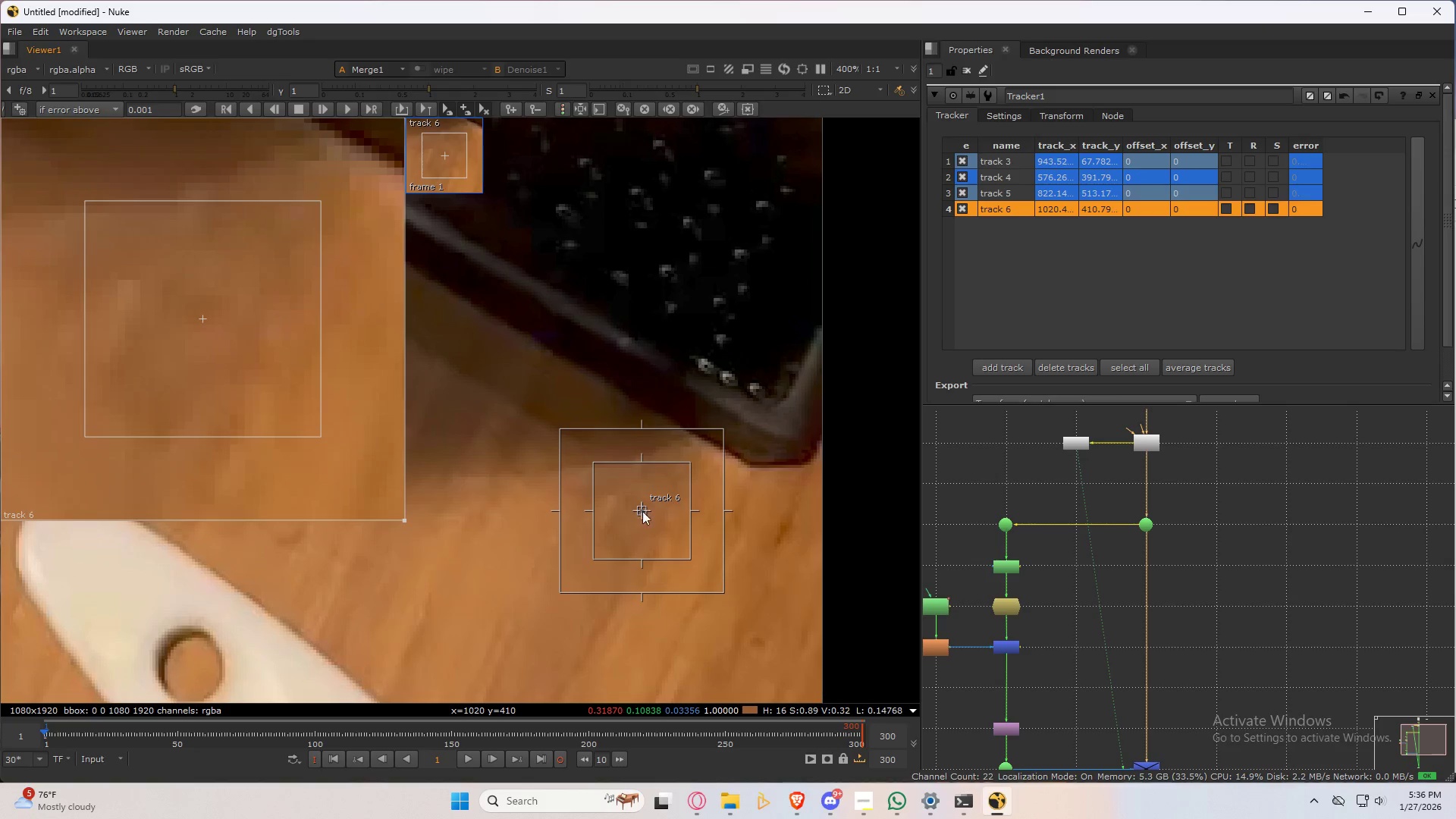 
key(Alt+Control+AltLeft)
 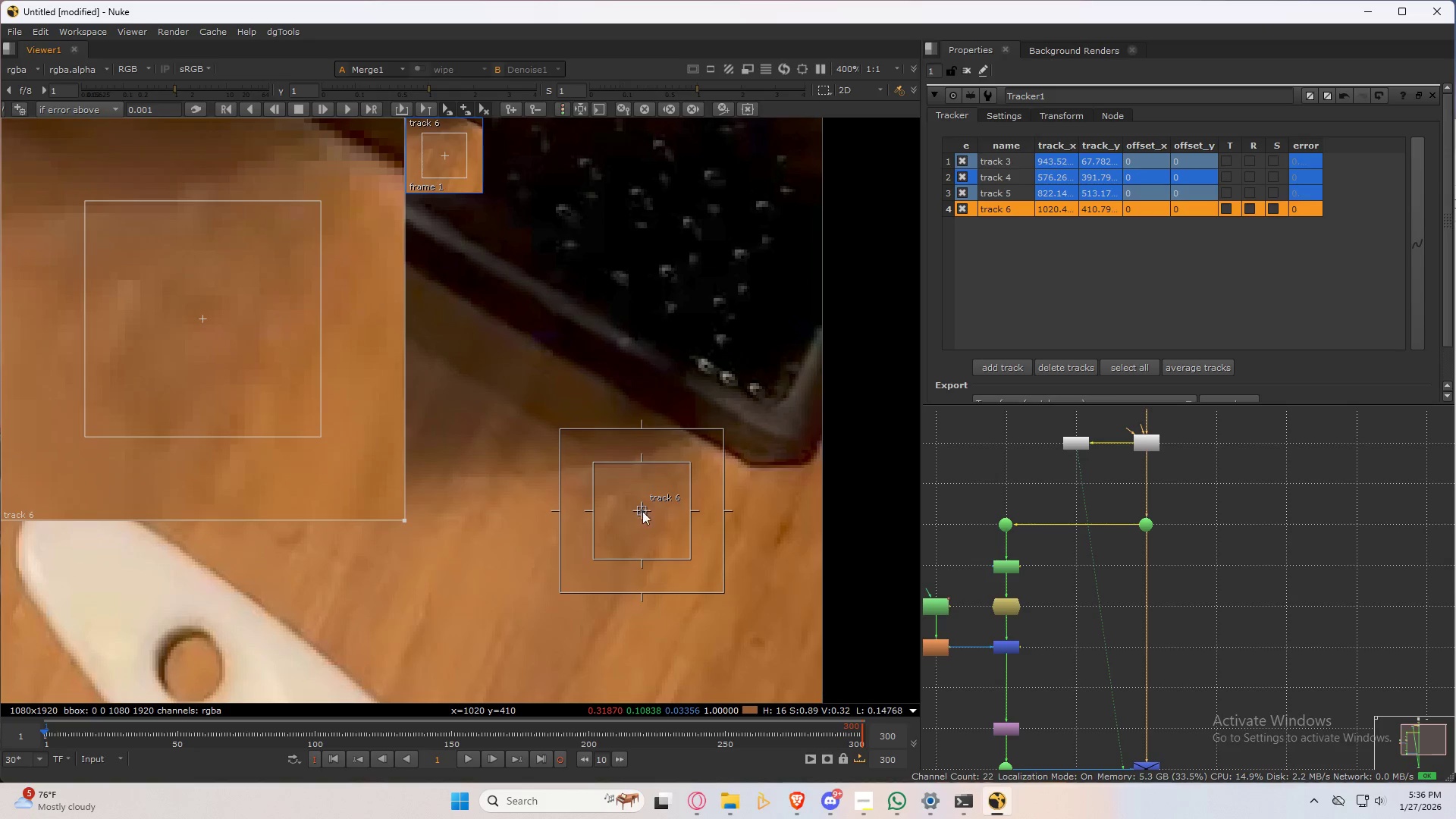 
key(Alt+Control+AltLeft)
 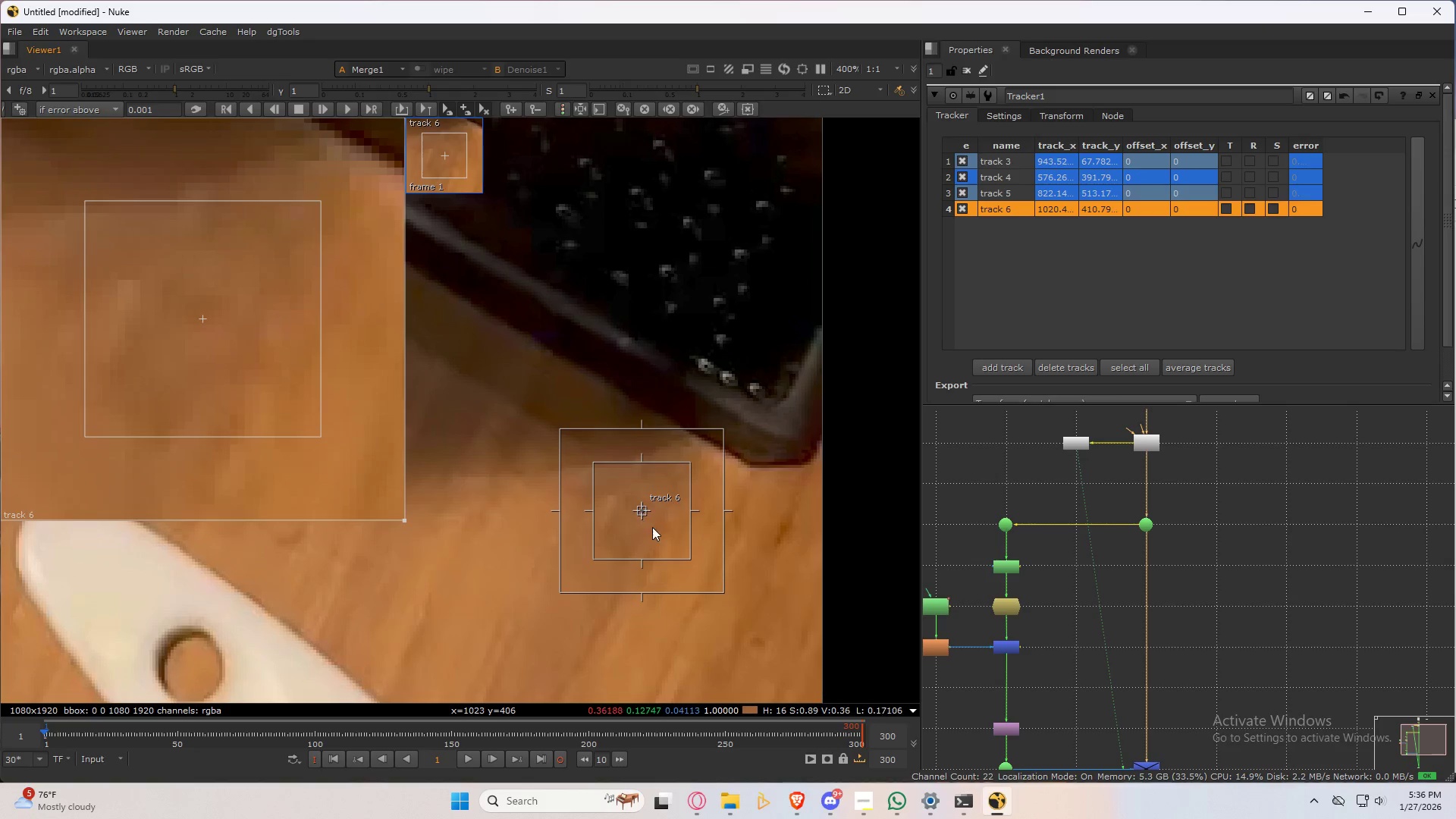 
key(Alt+Control+AltLeft)
 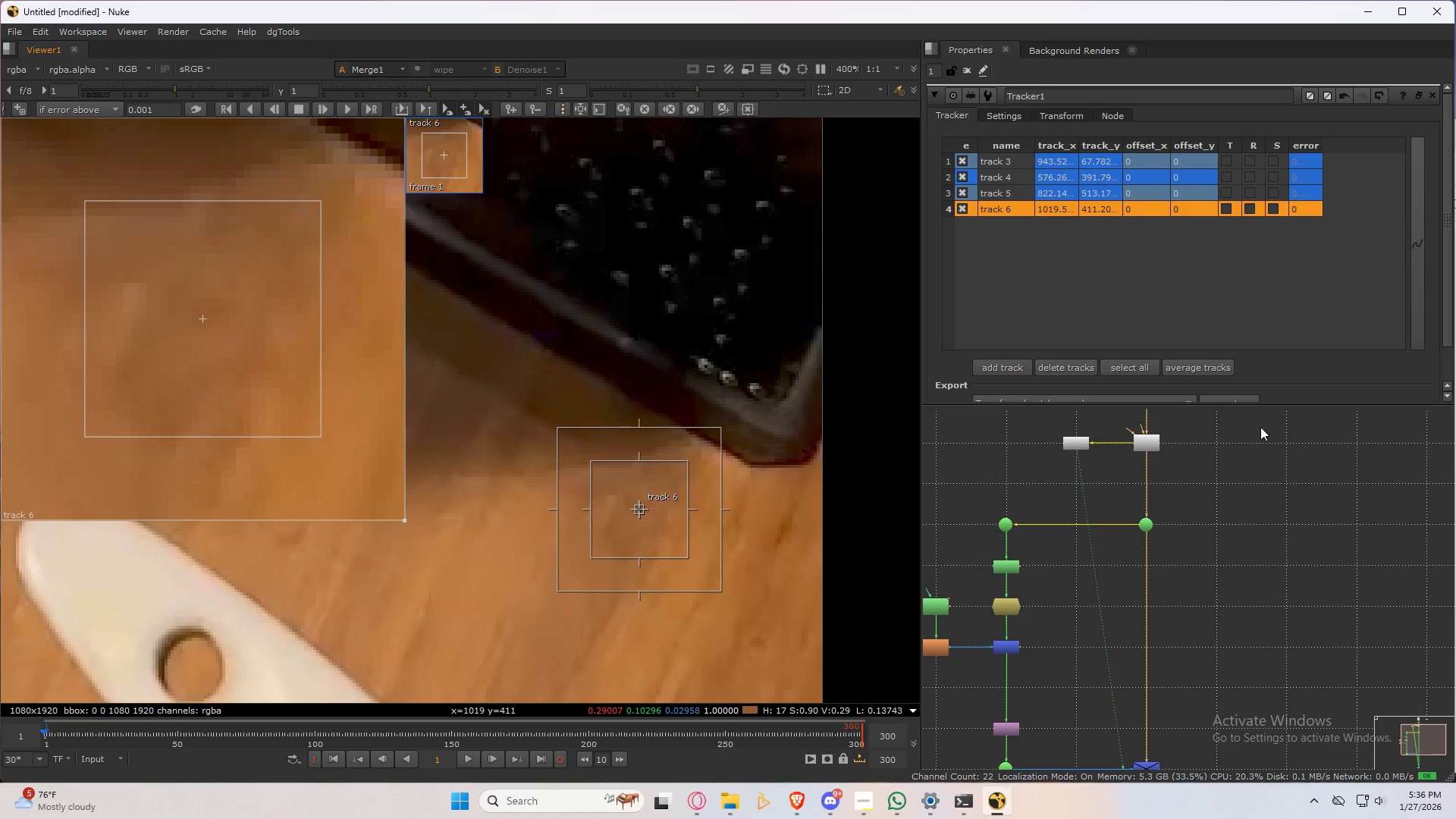 
left_click_drag(start_coordinate=[1094, 522], to_coordinate=[1090, 562])
 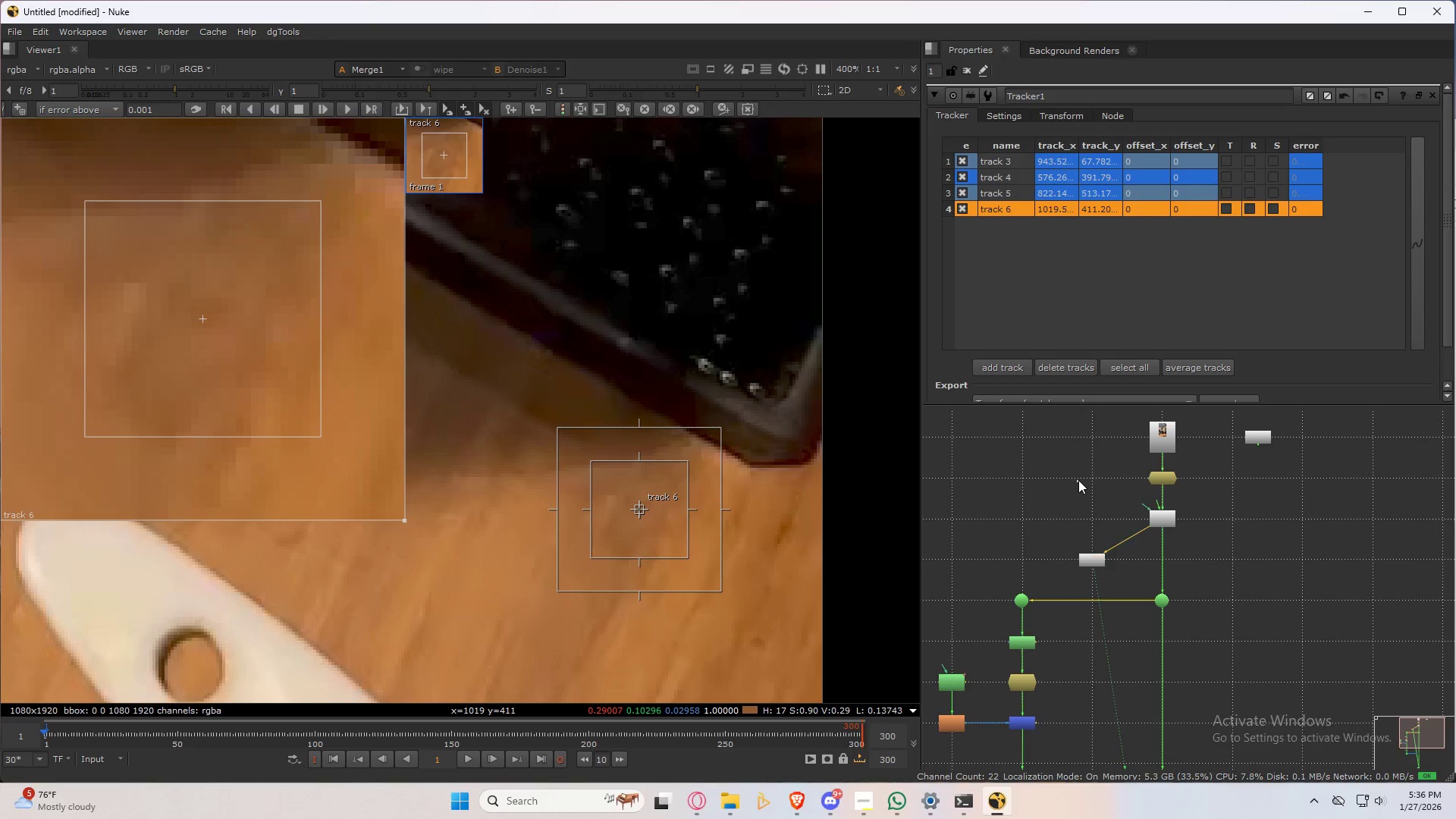 
left_click([1078, 480])
 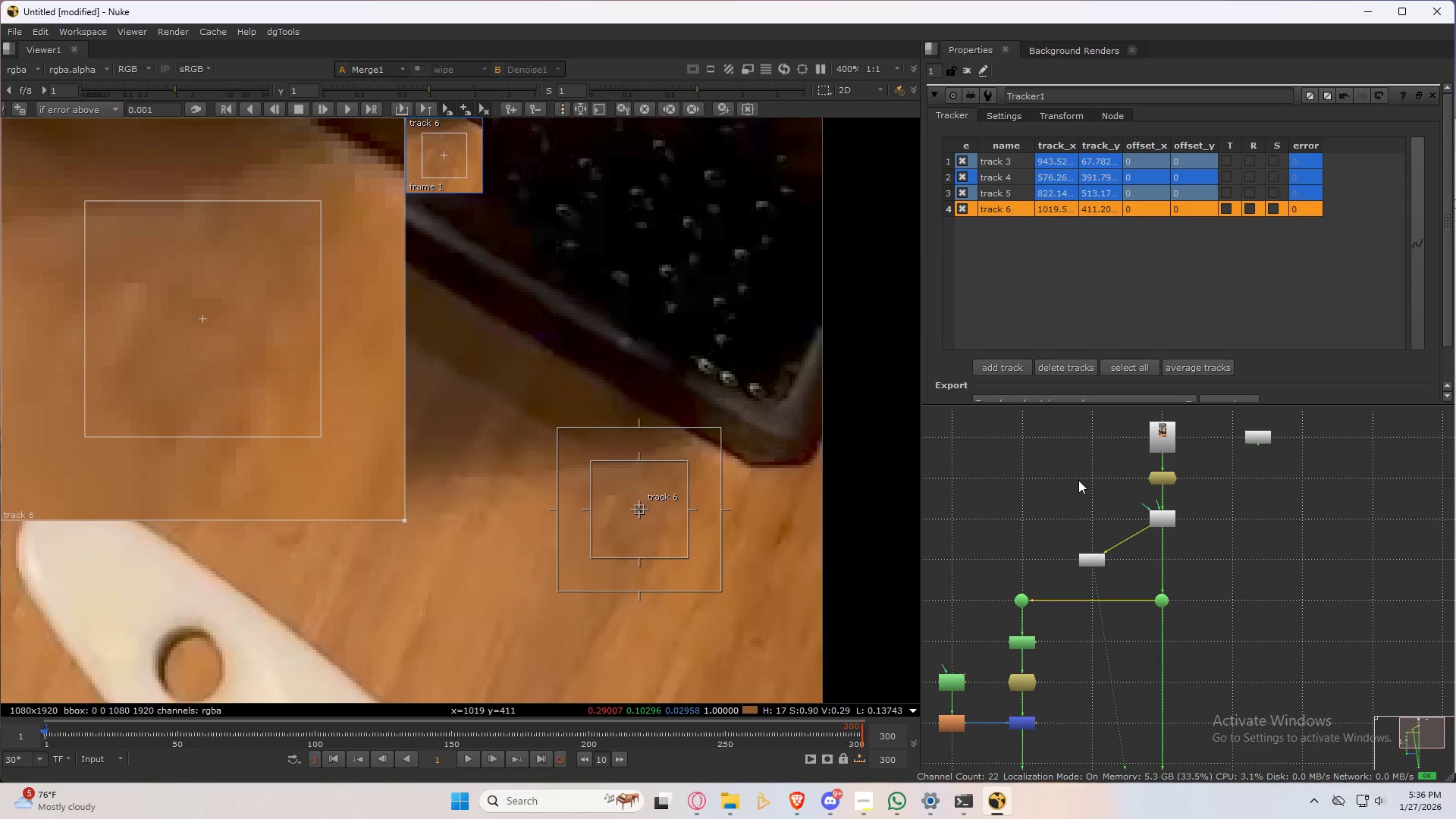 
key(G)
 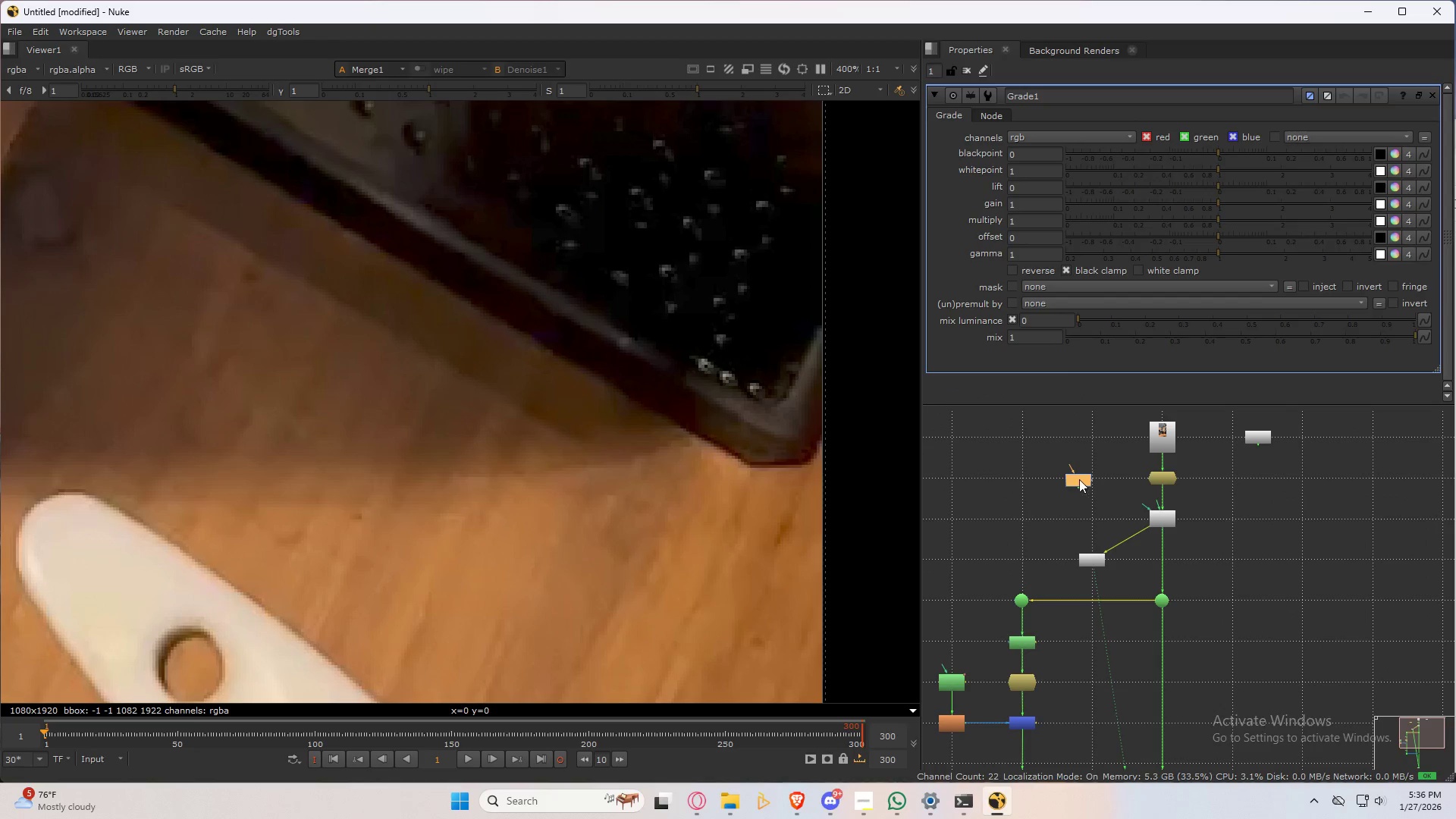 
left_click_drag(start_coordinate=[1079, 479], to_coordinate=[1134, 533])
 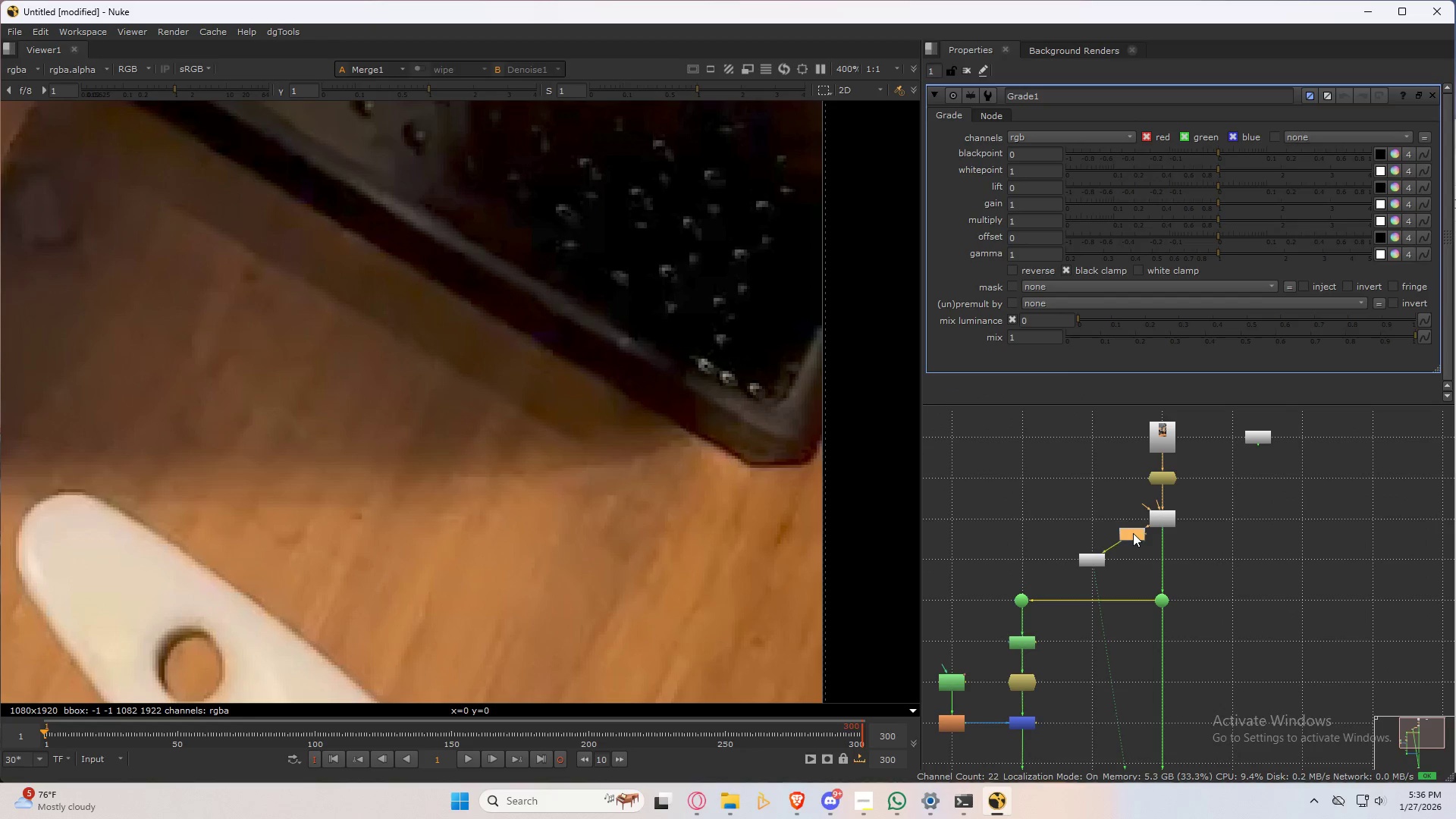 
left_click_drag(start_coordinate=[1134, 533], to_coordinate=[1091, 516])
 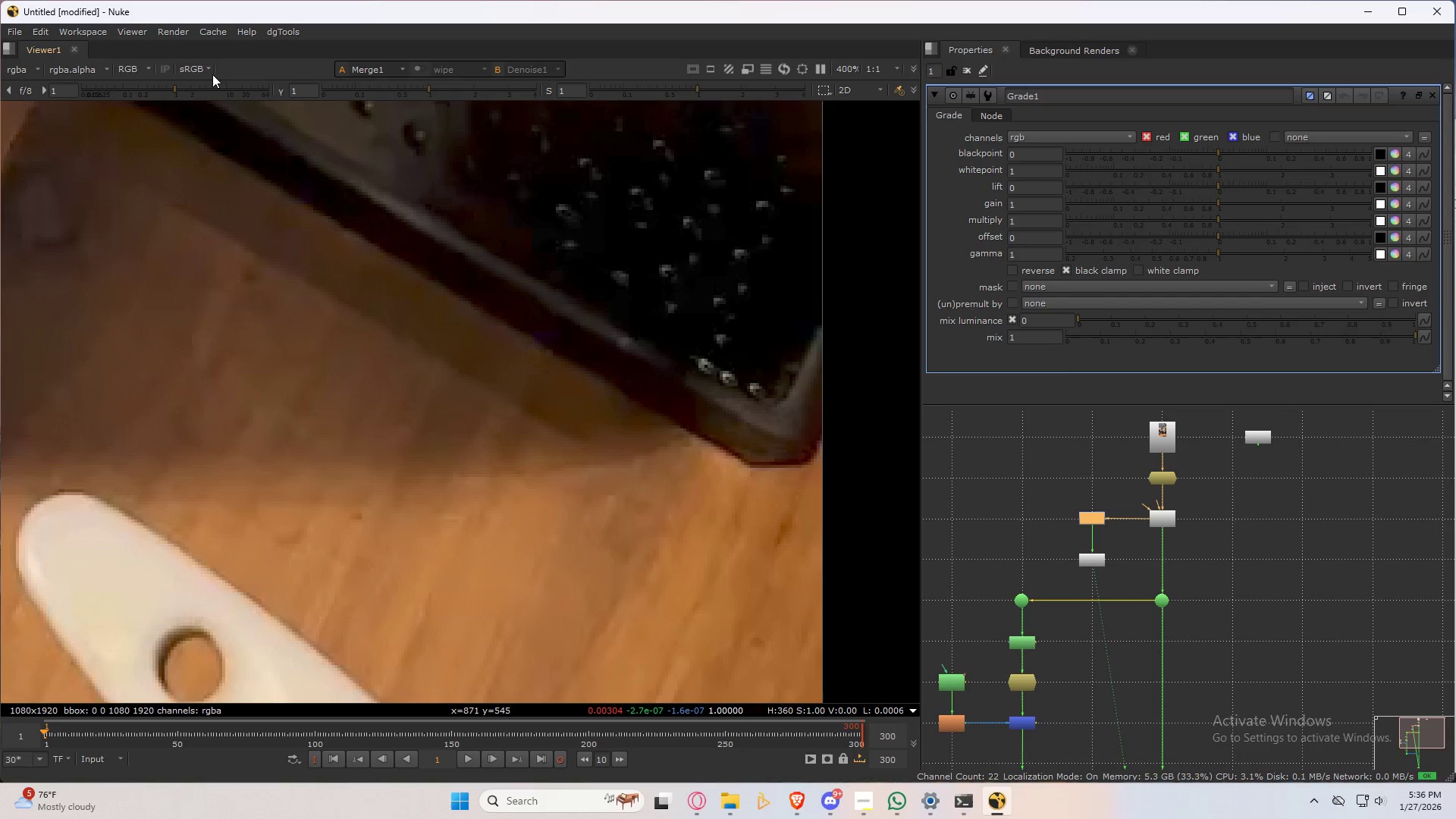 
left_click([212, 72])
 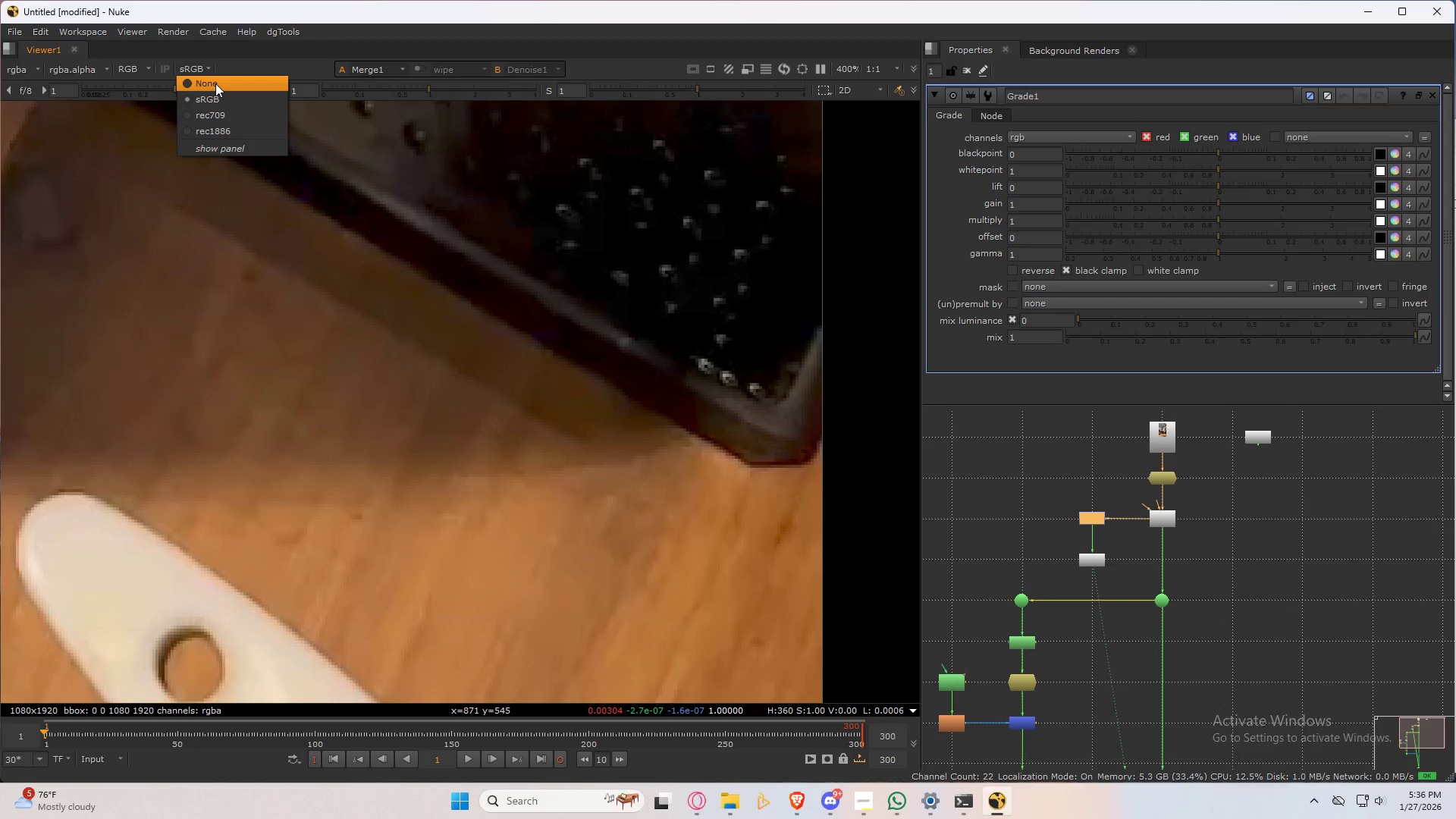 
left_click([215, 83])
 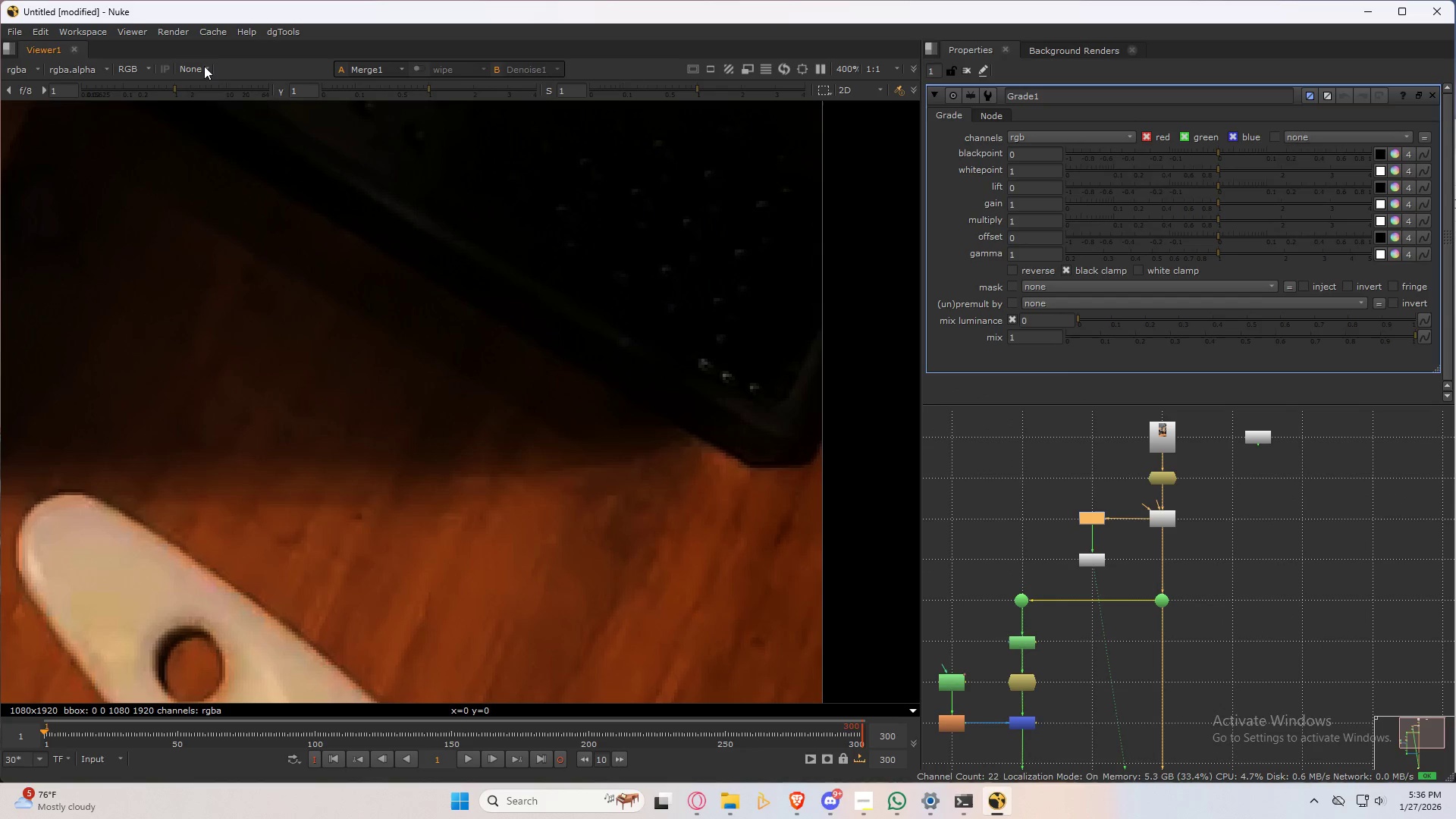 
left_click([204, 66])
 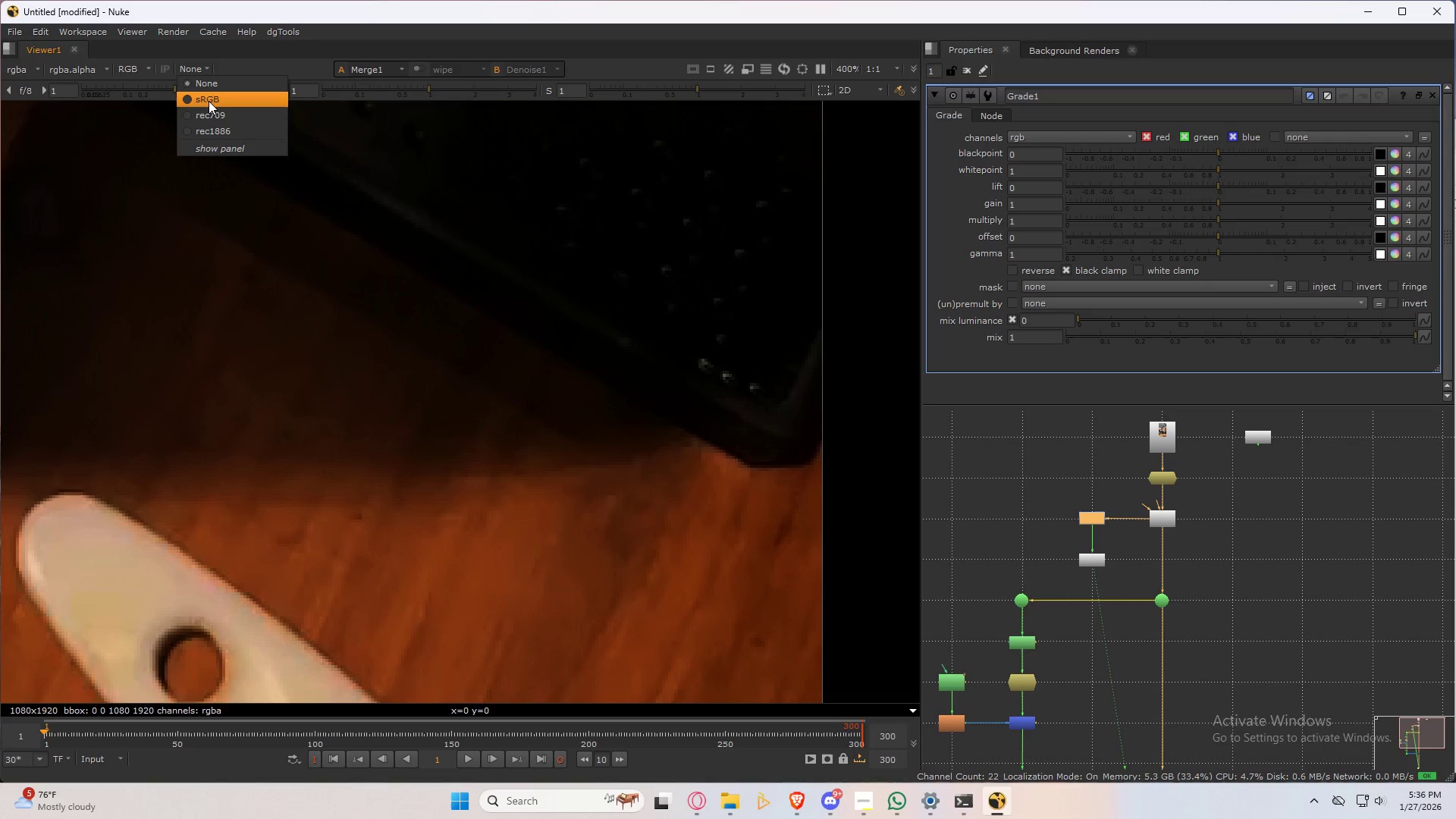 
left_click([209, 101])
 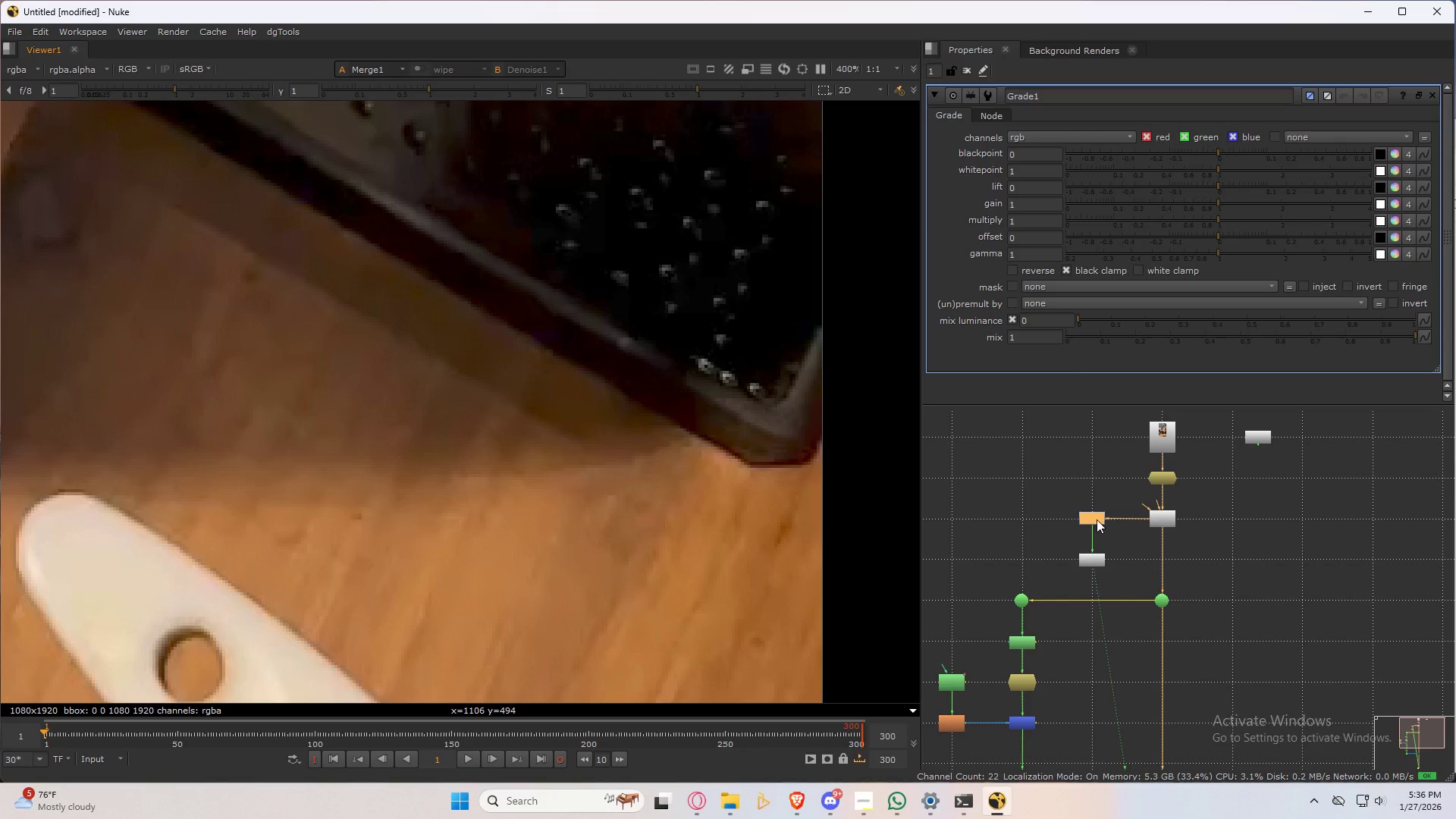 
double_click([1096, 521])
 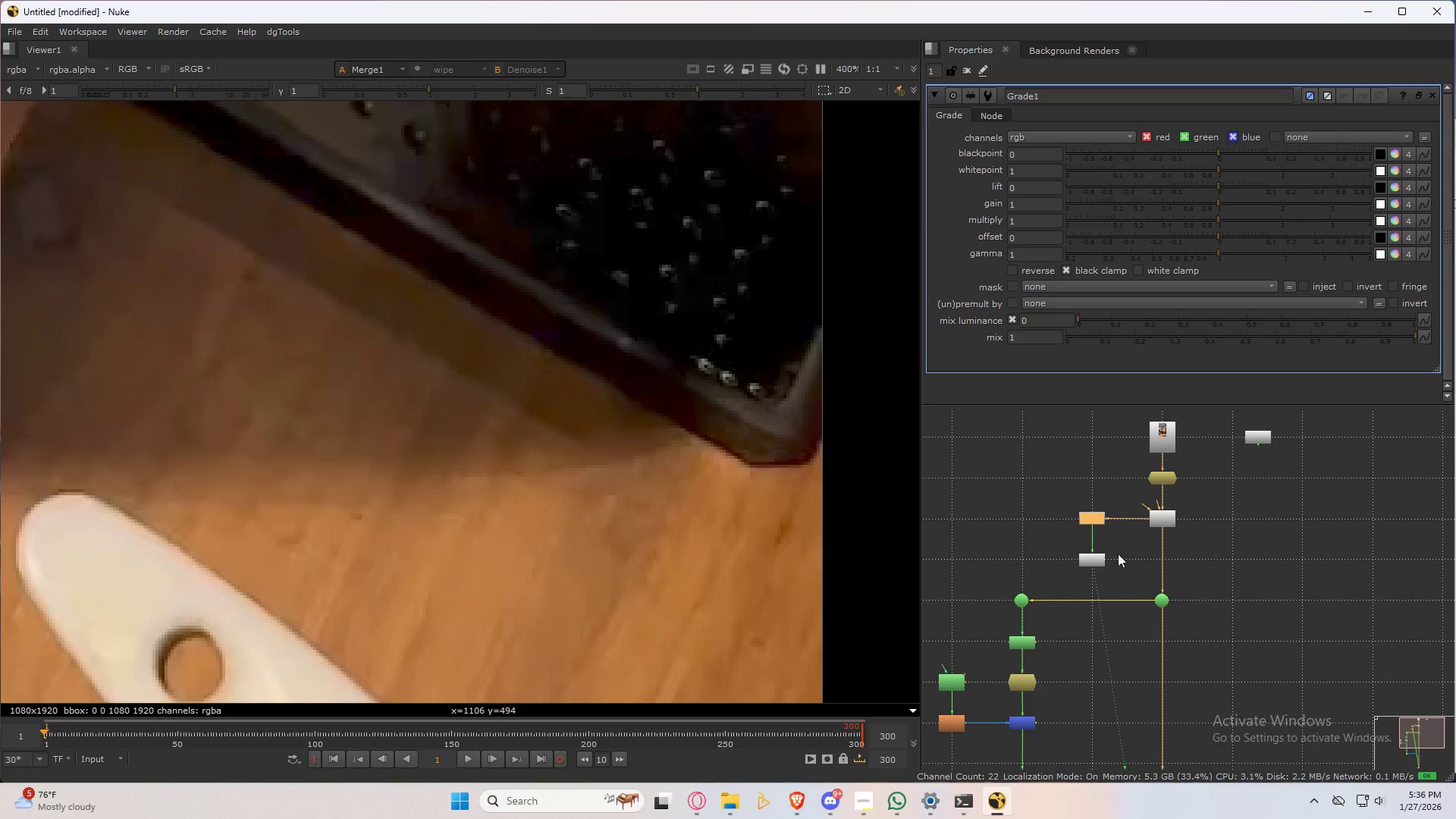 
double_click([1096, 556])
 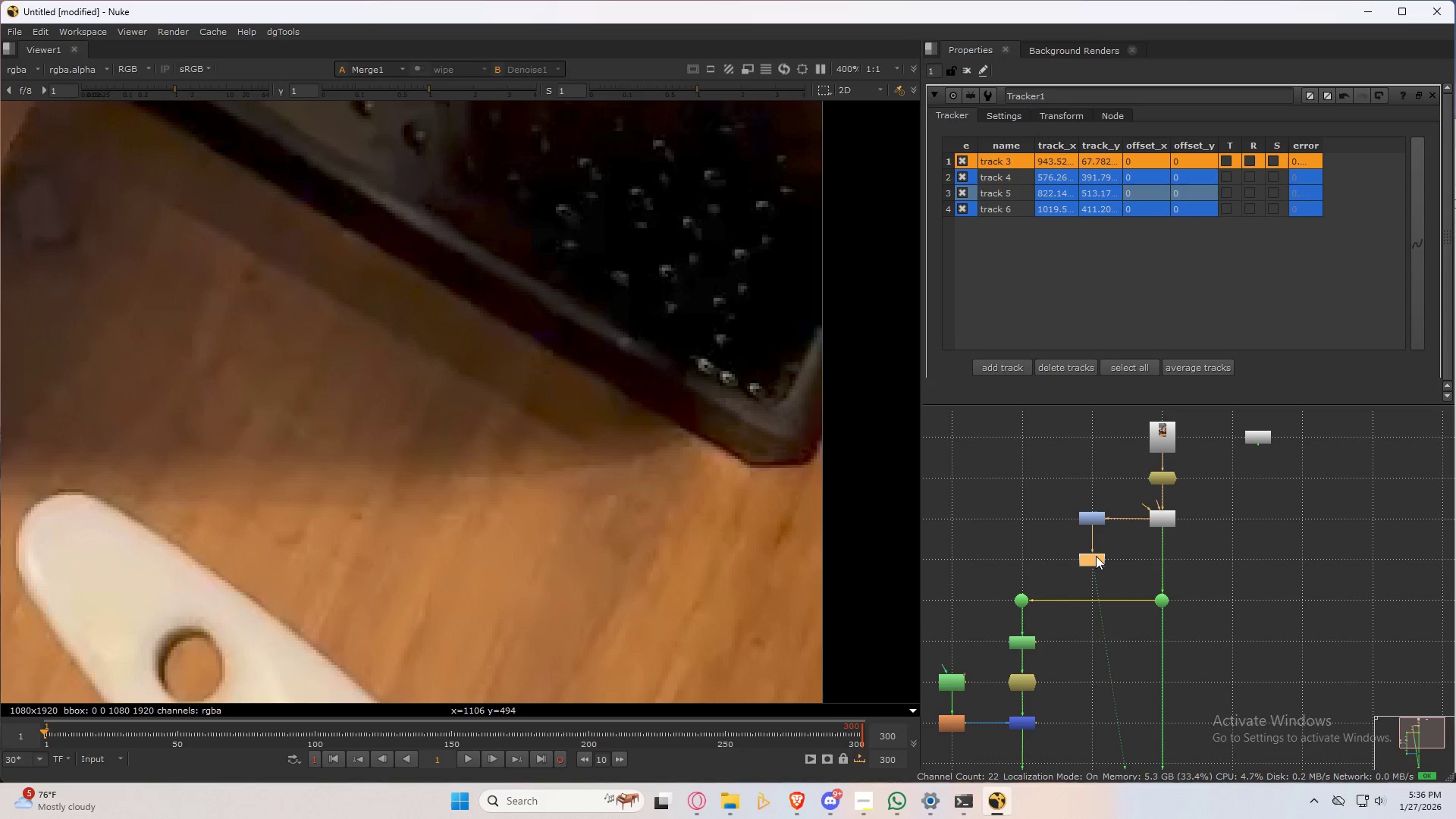 
triple_click([1096, 556])
 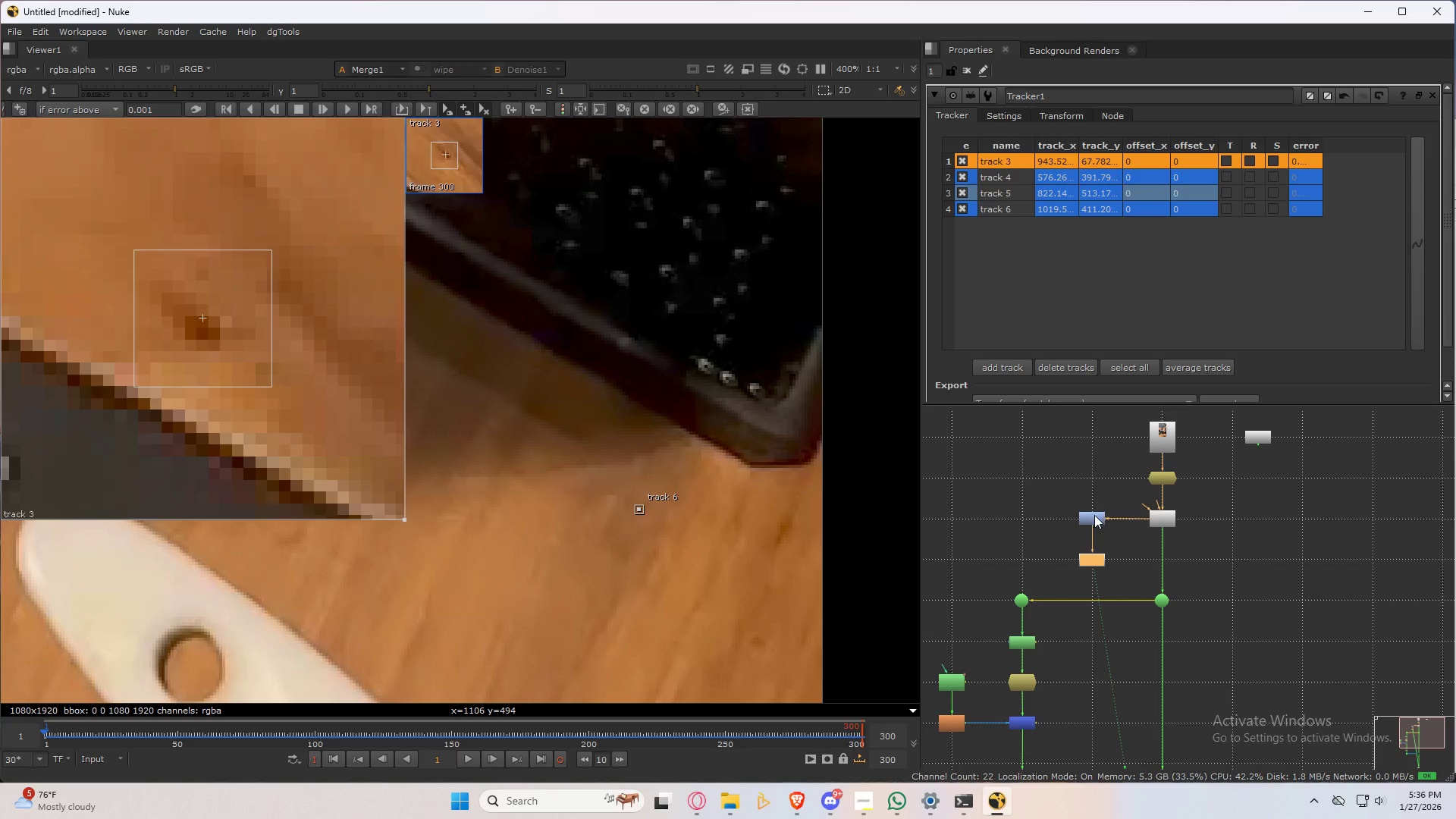 
hold_key(key=ControlLeft, duration=0.94)
double_click([1094, 515])
 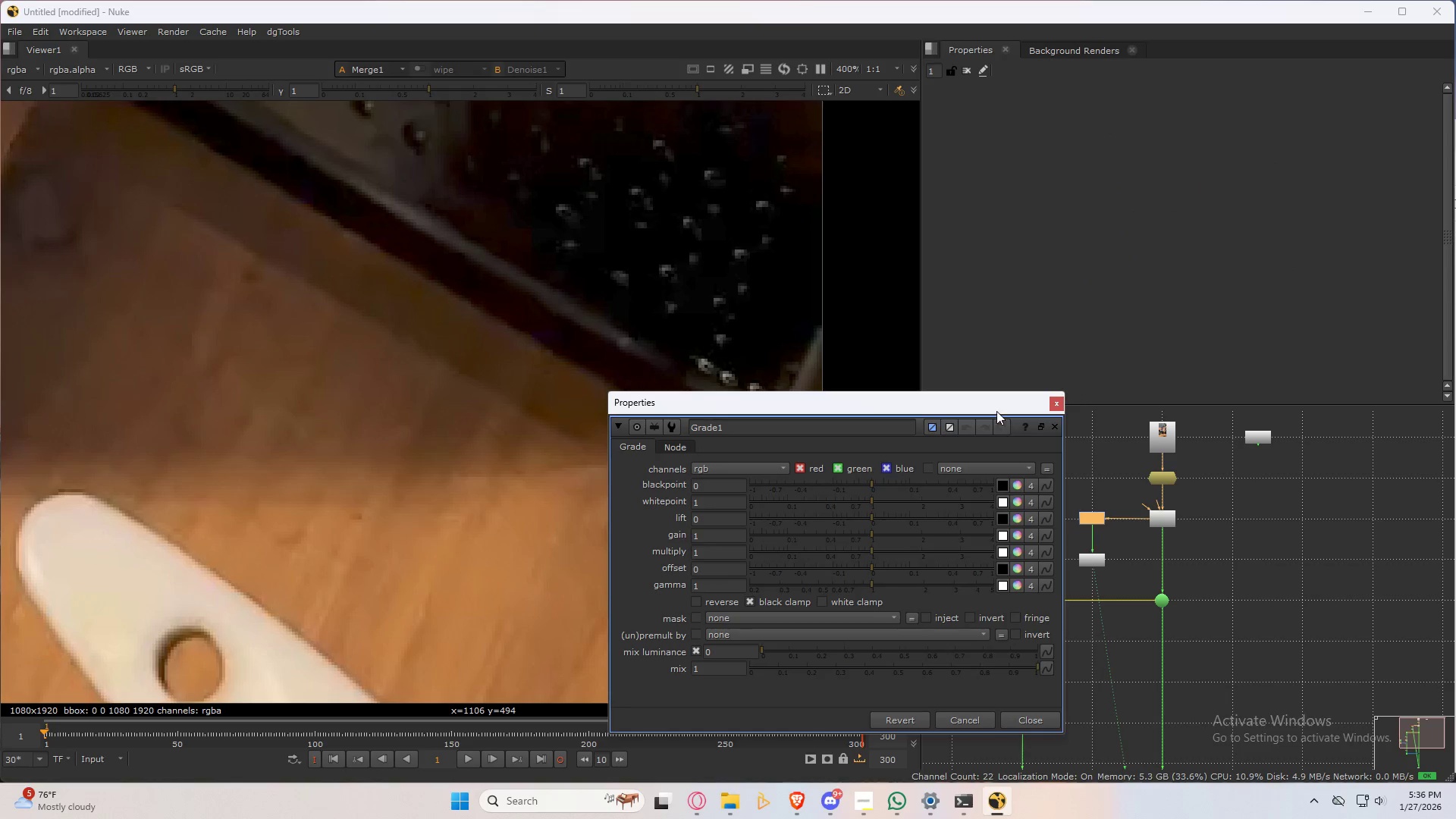 
left_click_drag(start_coordinate=[987, 399], to_coordinate=[655, 193])
 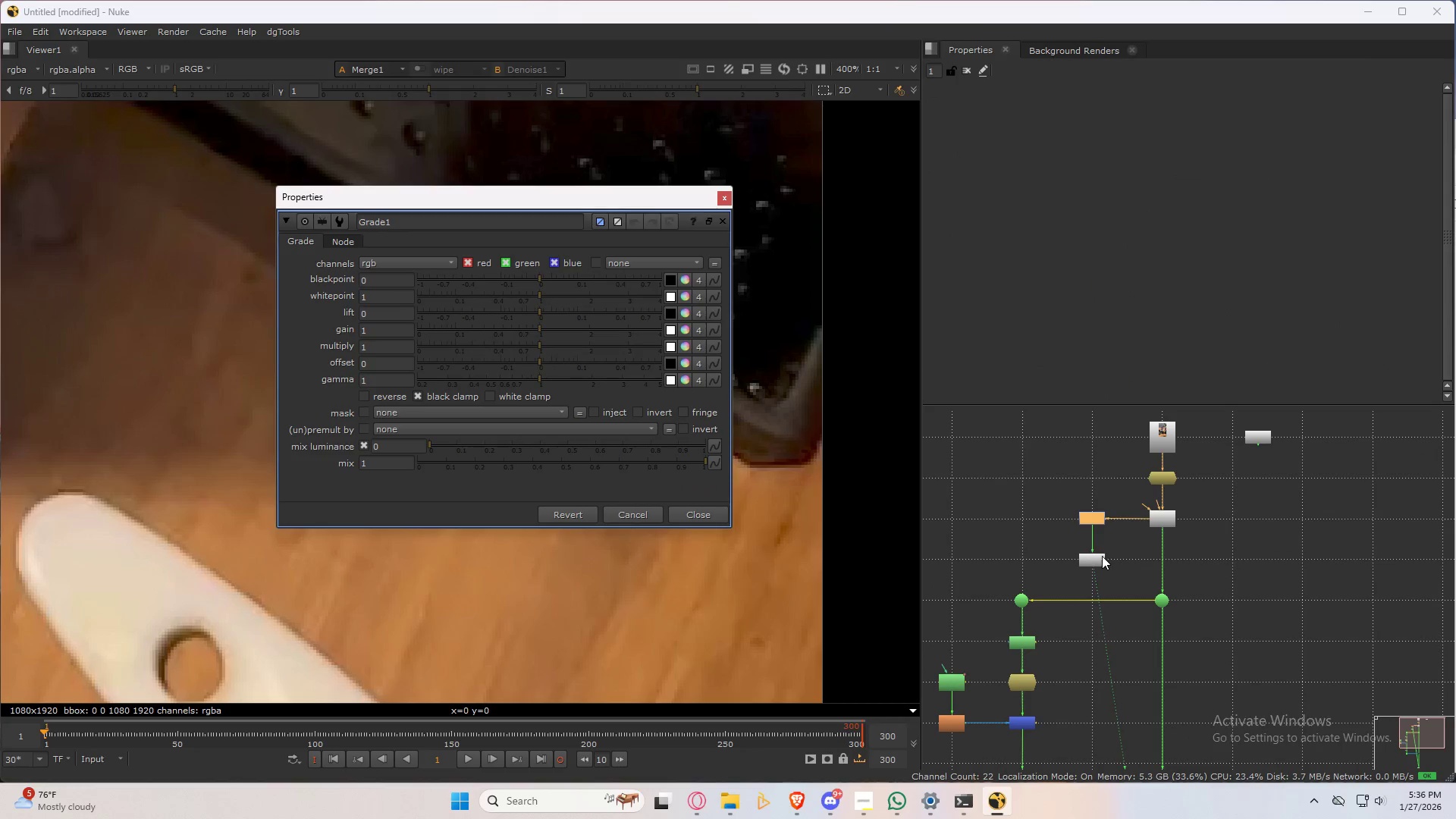 
left_click([1100, 556])
 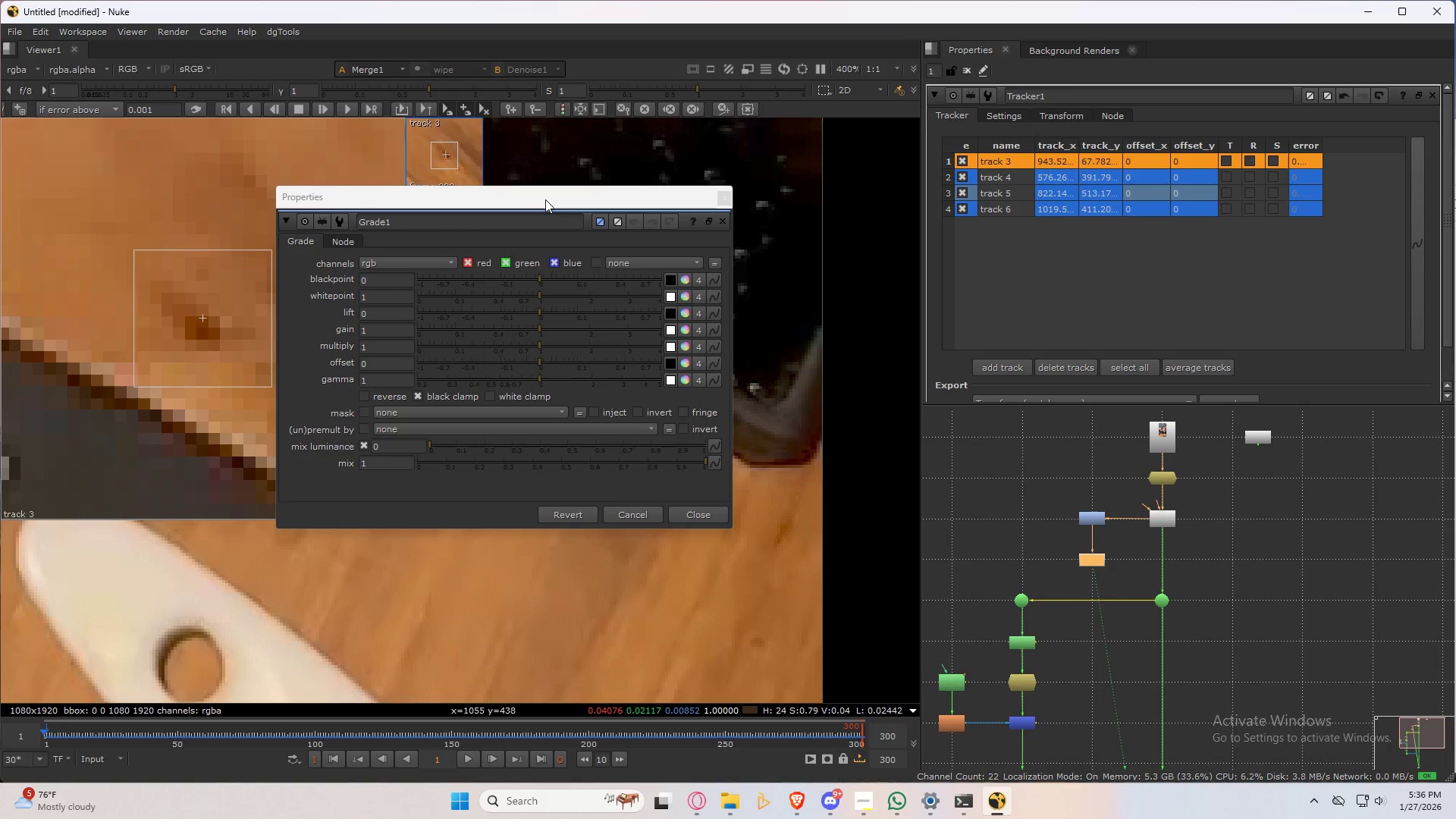 
left_click_drag(start_coordinate=[545, 199], to_coordinate=[1150, 195])
 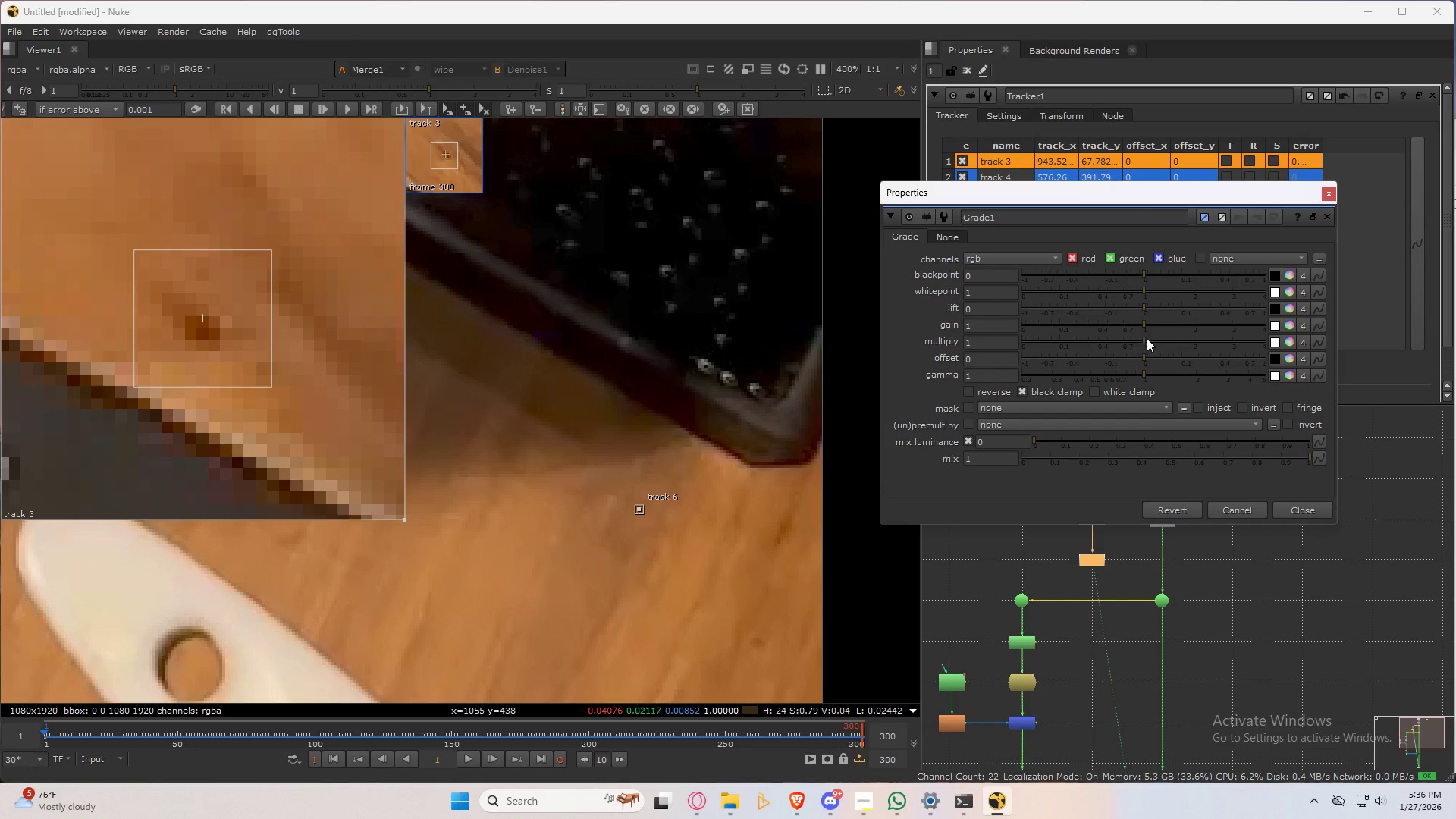 
left_click_drag(start_coordinate=[1145, 322], to_coordinate=[1201, 325])
 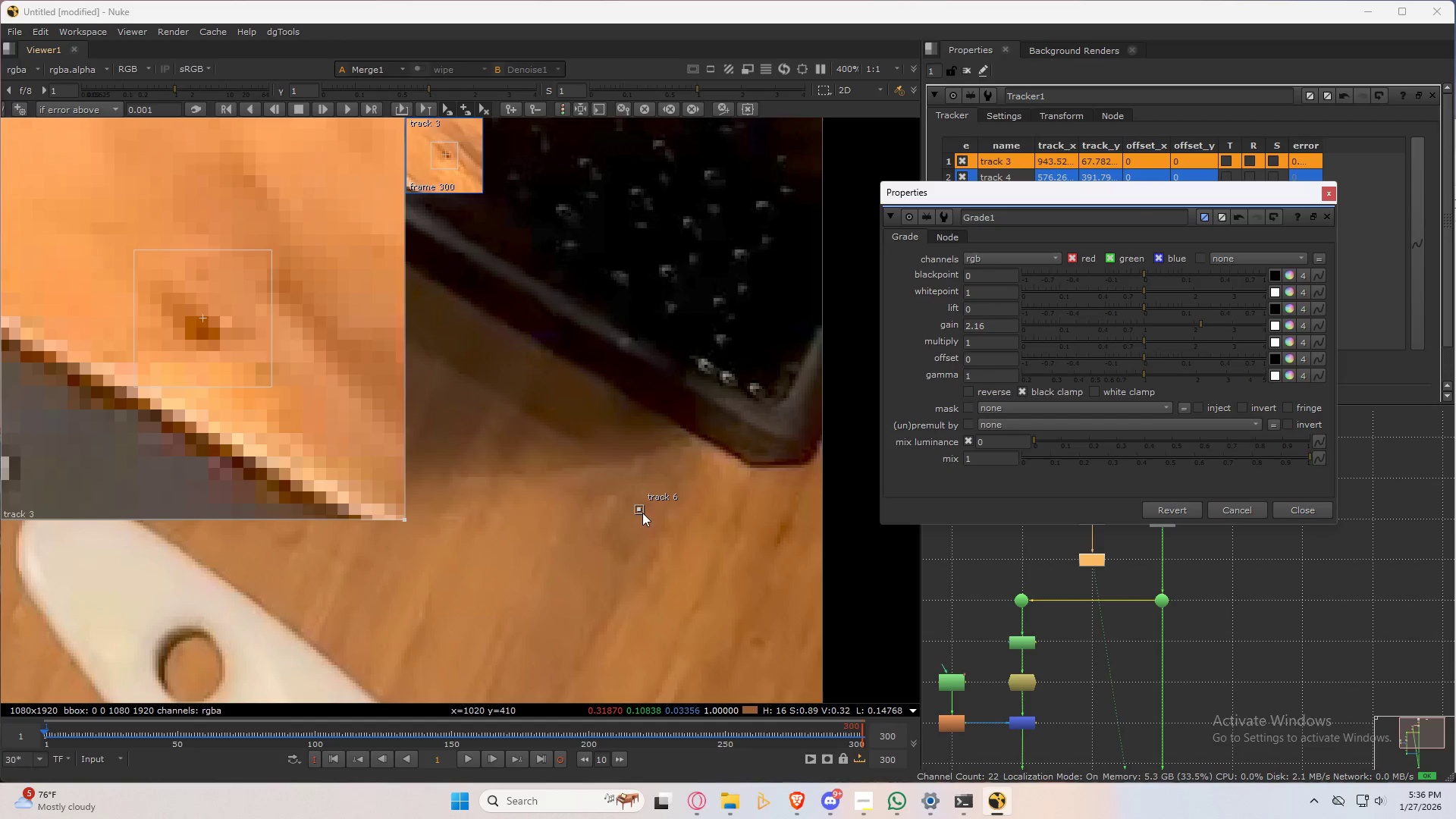 
left_click([638, 510])
 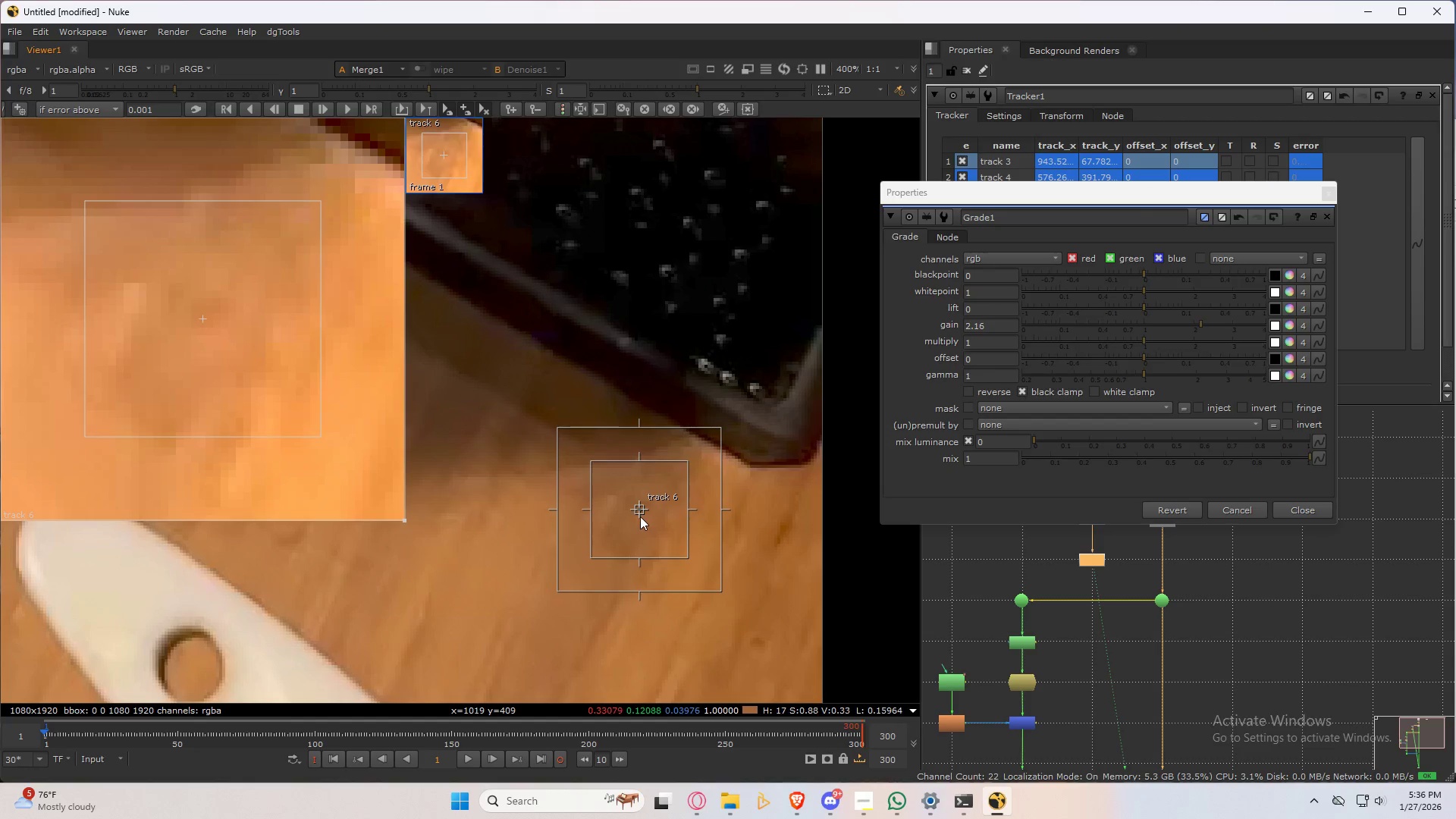 
left_click_drag(start_coordinate=[637, 511], to_coordinate=[622, 525])
 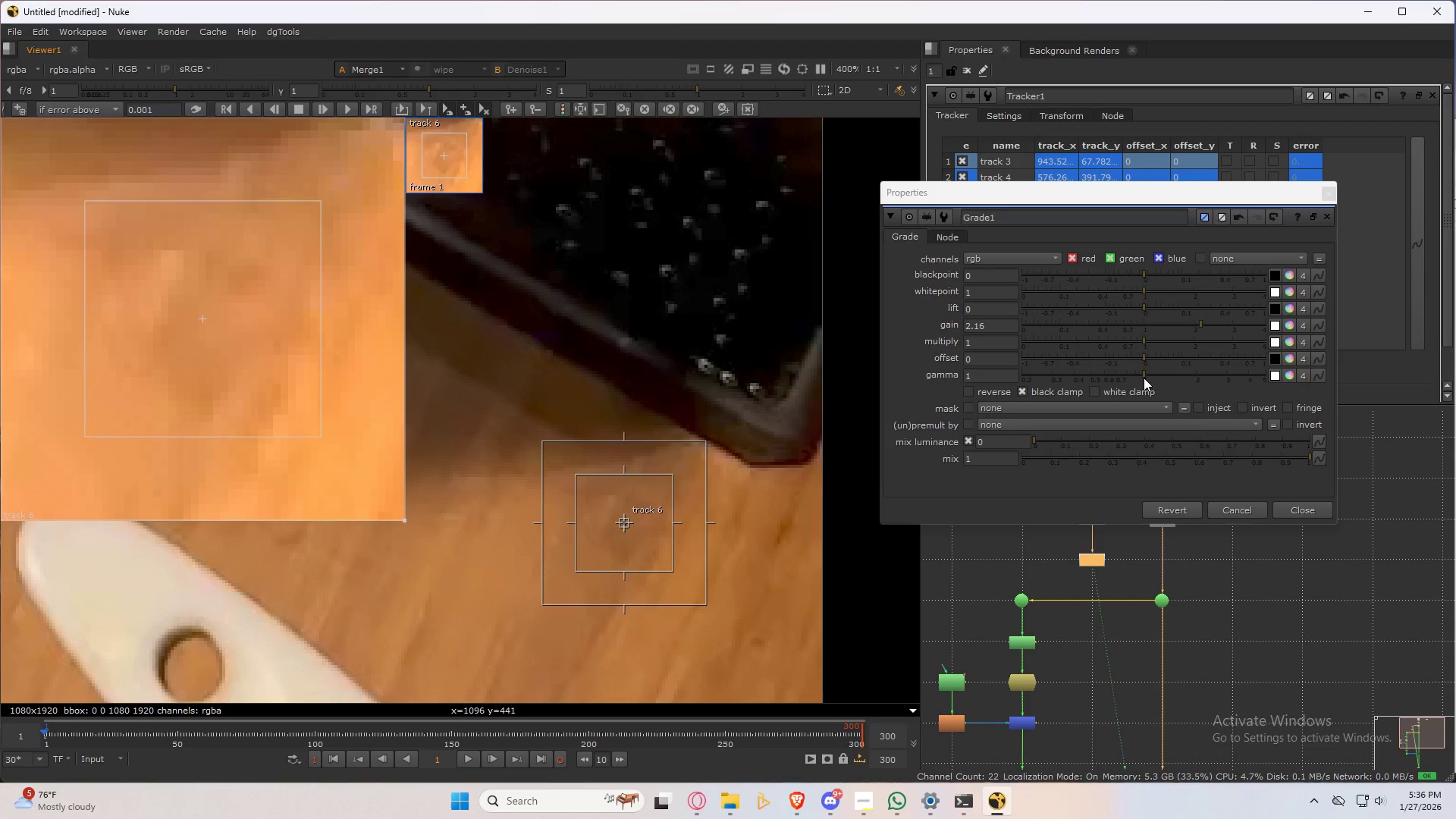 
left_click_drag(start_coordinate=[1141, 377], to_coordinate=[1068, 376])
 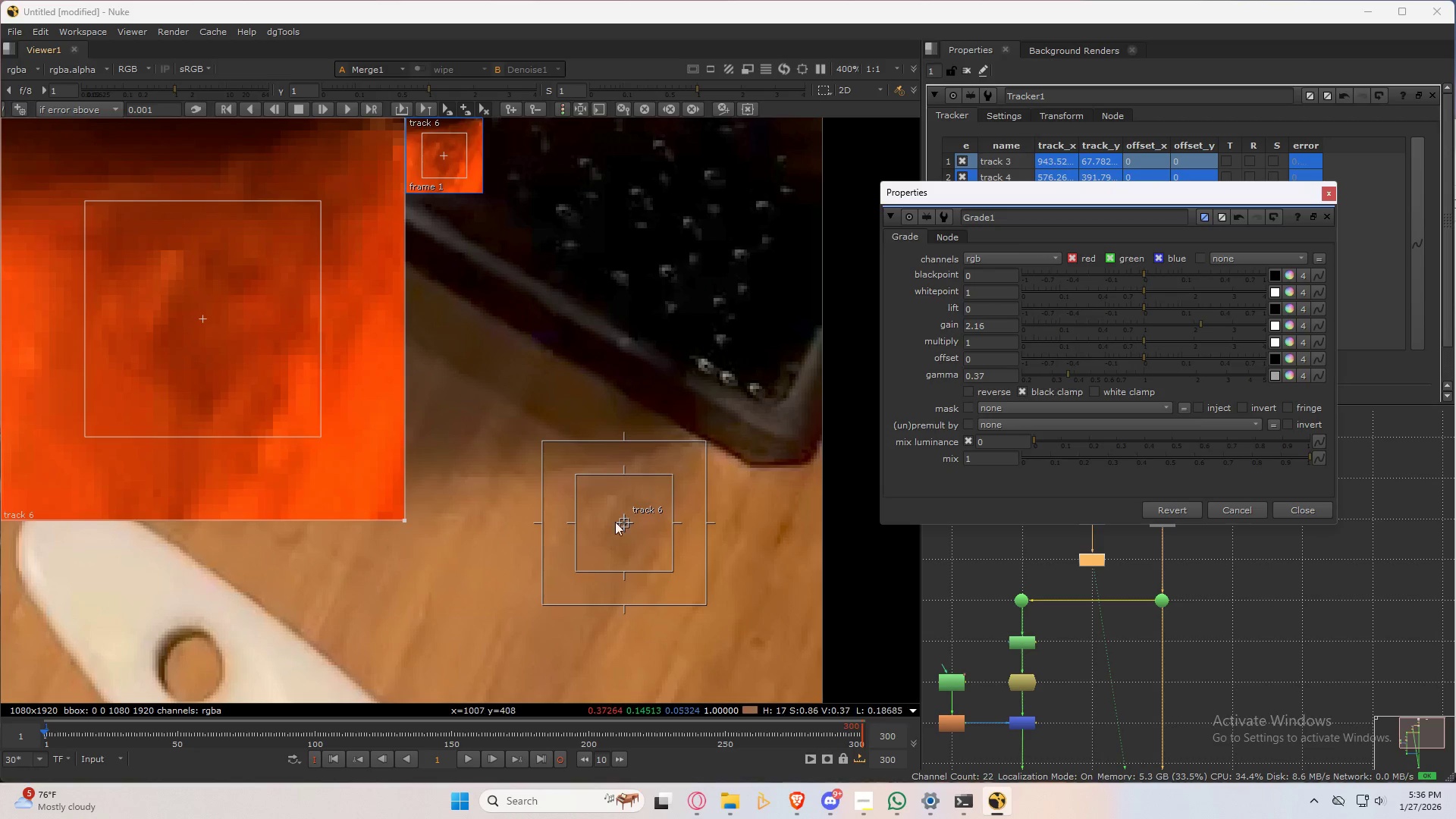 
left_click_drag(start_coordinate=[668, 572], to_coordinate=[686, 588])
 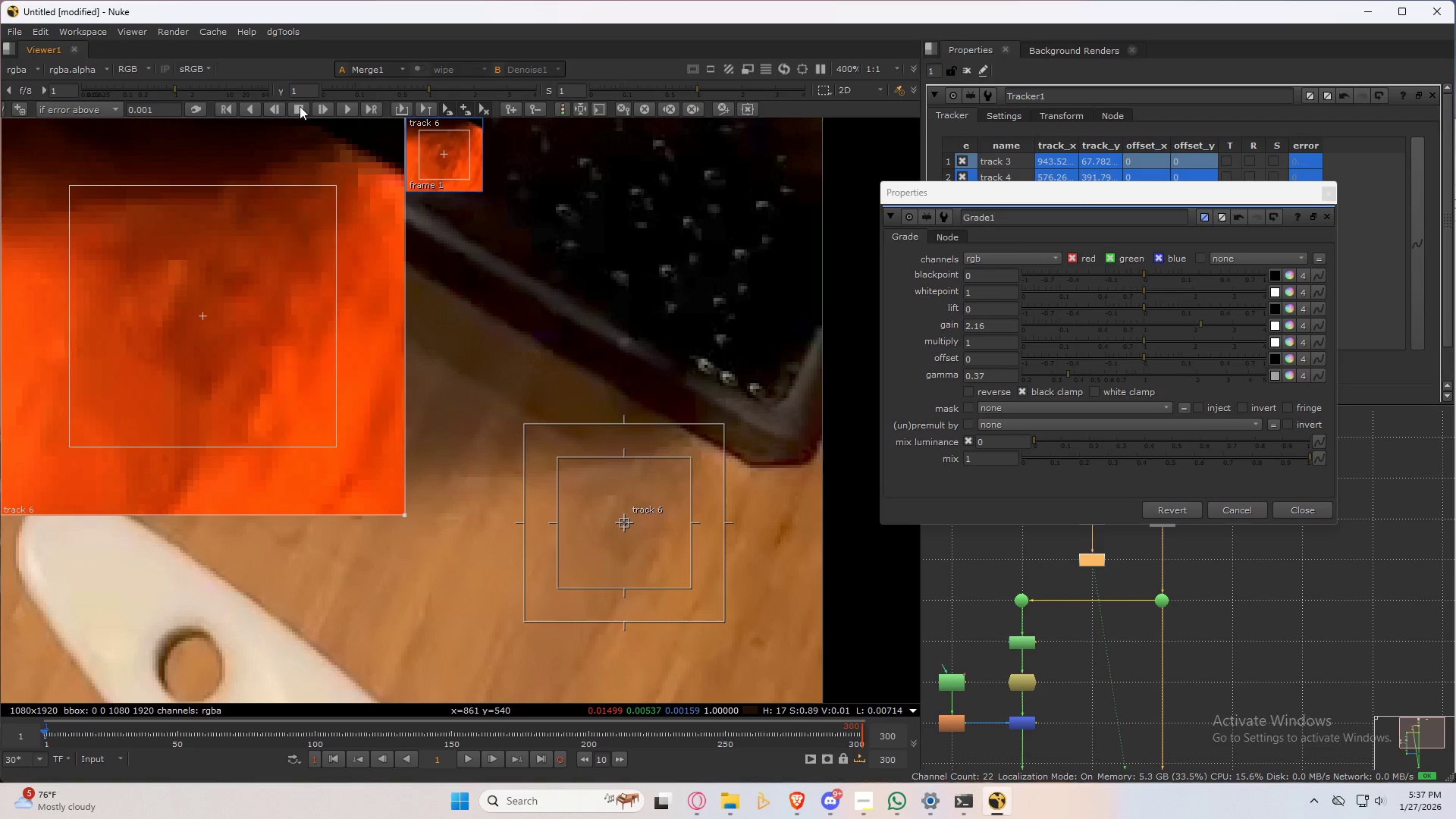 
left_click([351, 111])
 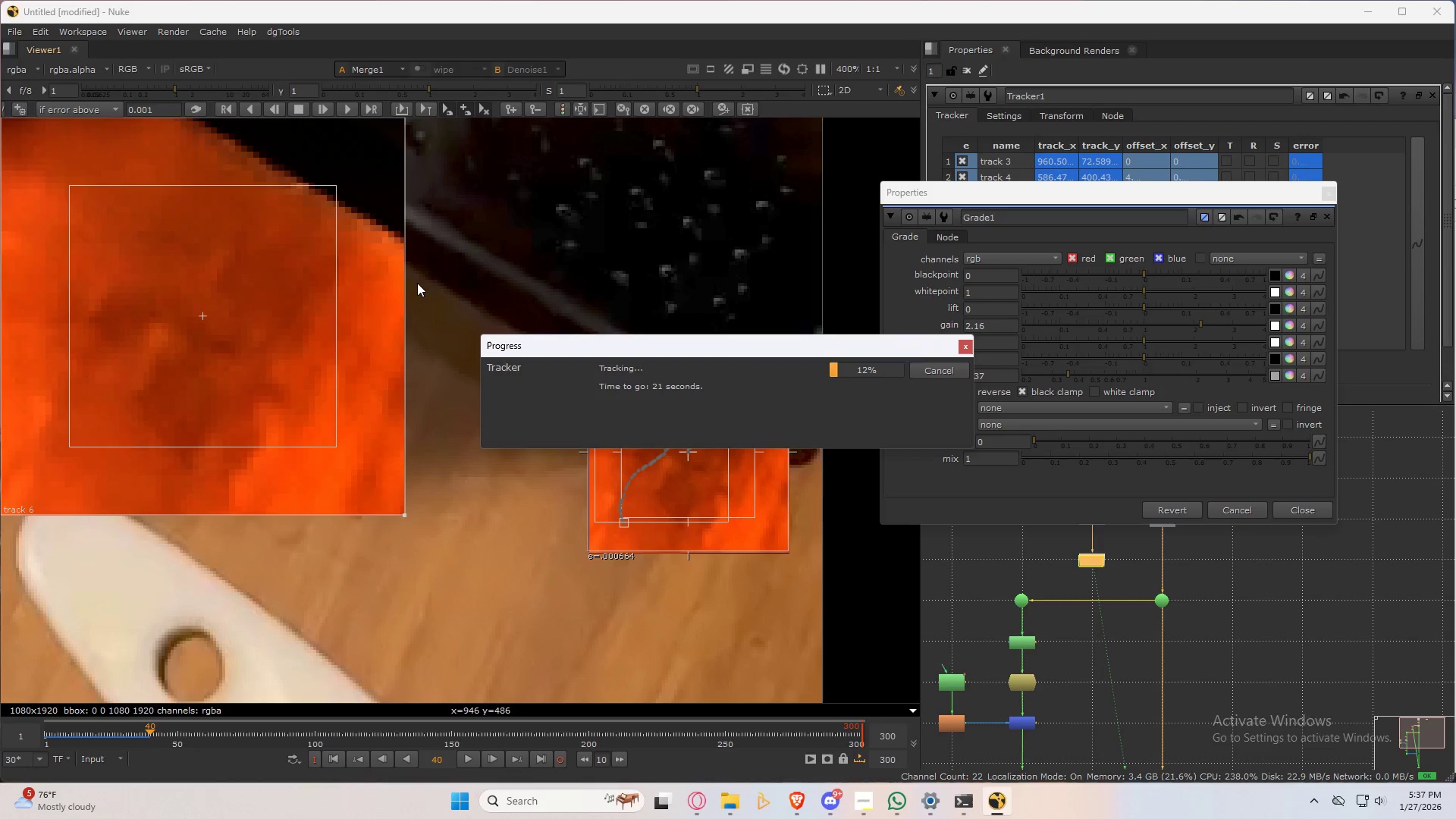 
wait(8.53)
 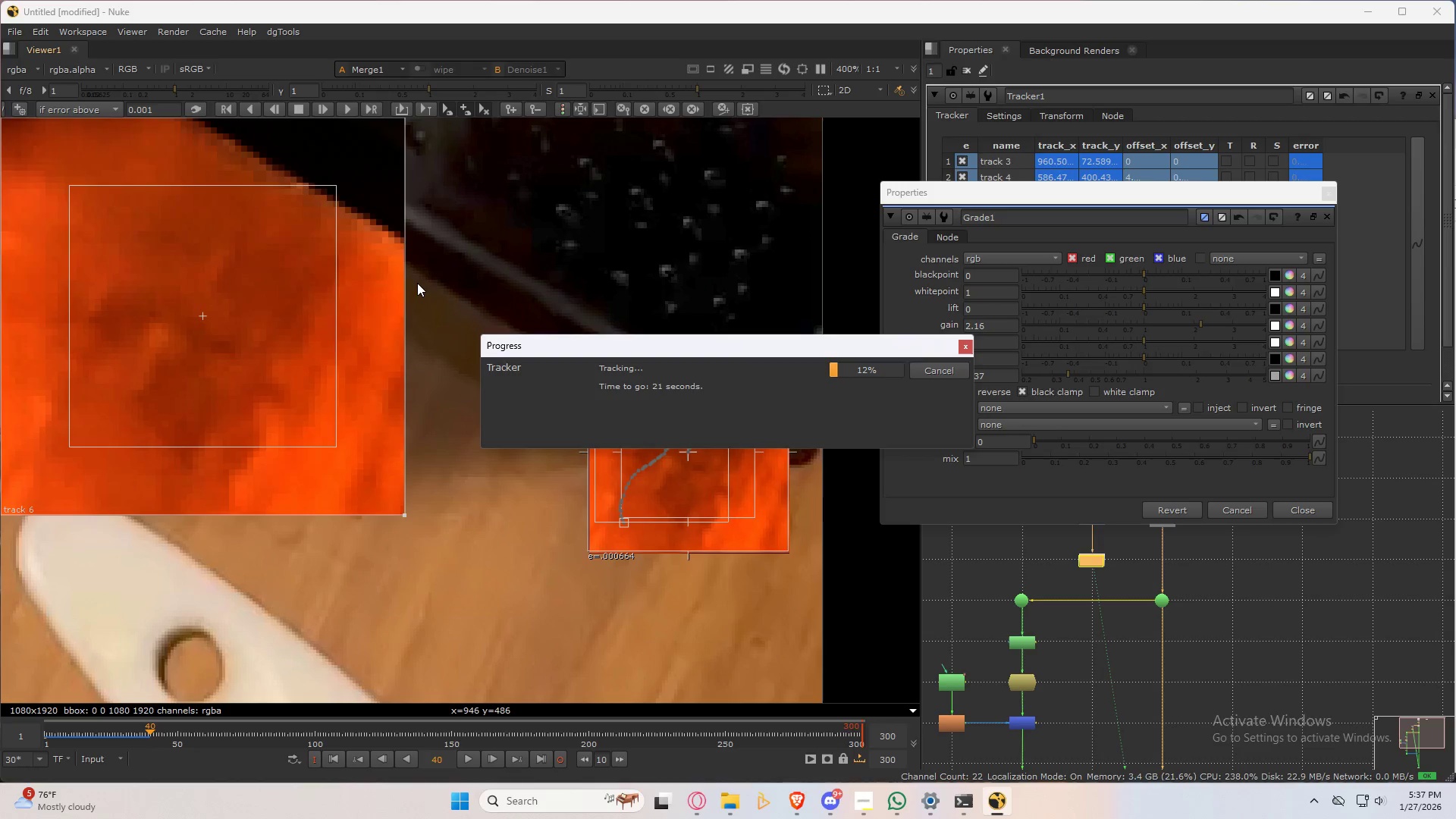 
left_click_drag(start_coordinate=[231, 732], to_coordinate=[91, 742])
 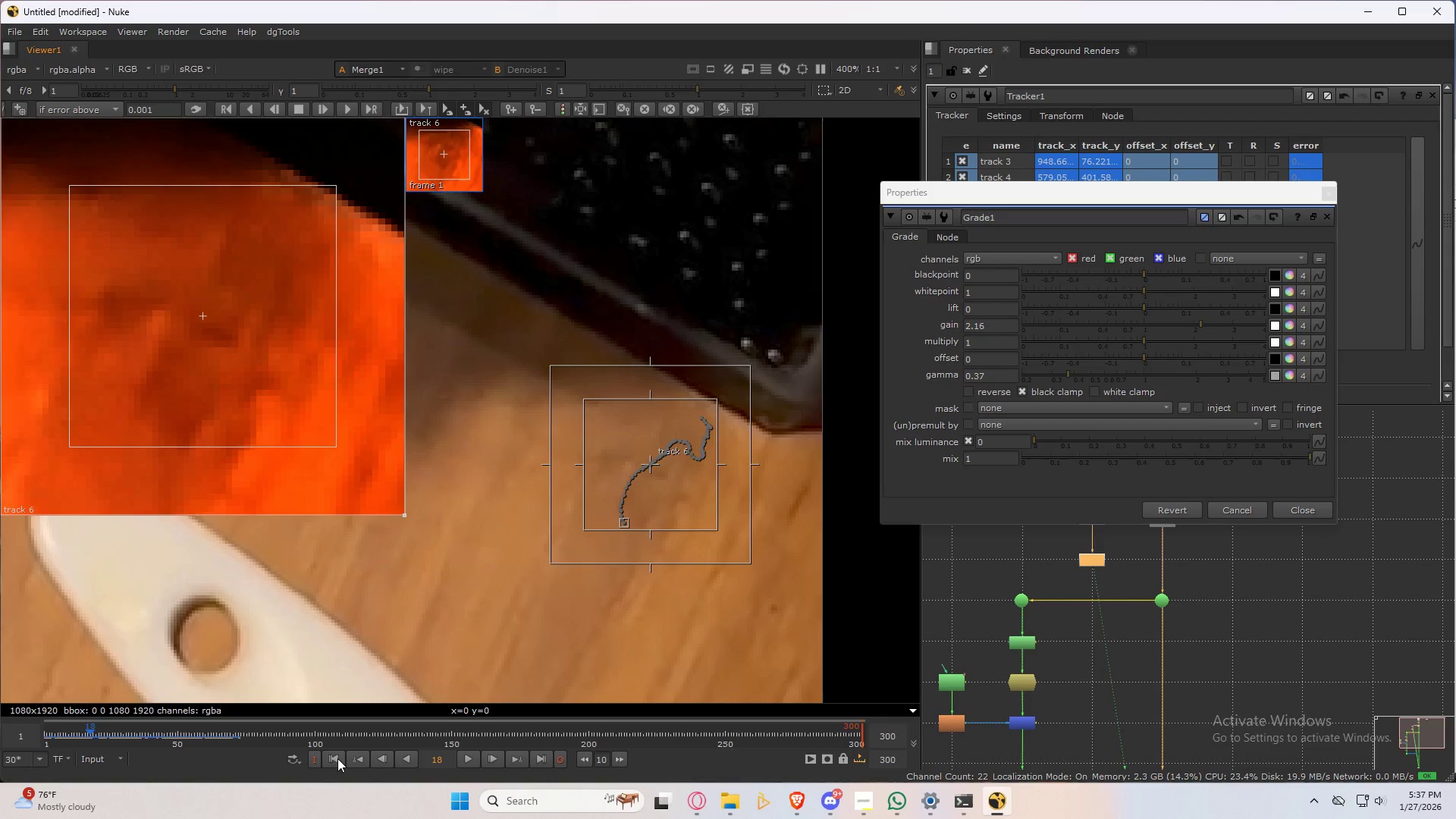 
left_click([337, 758])
 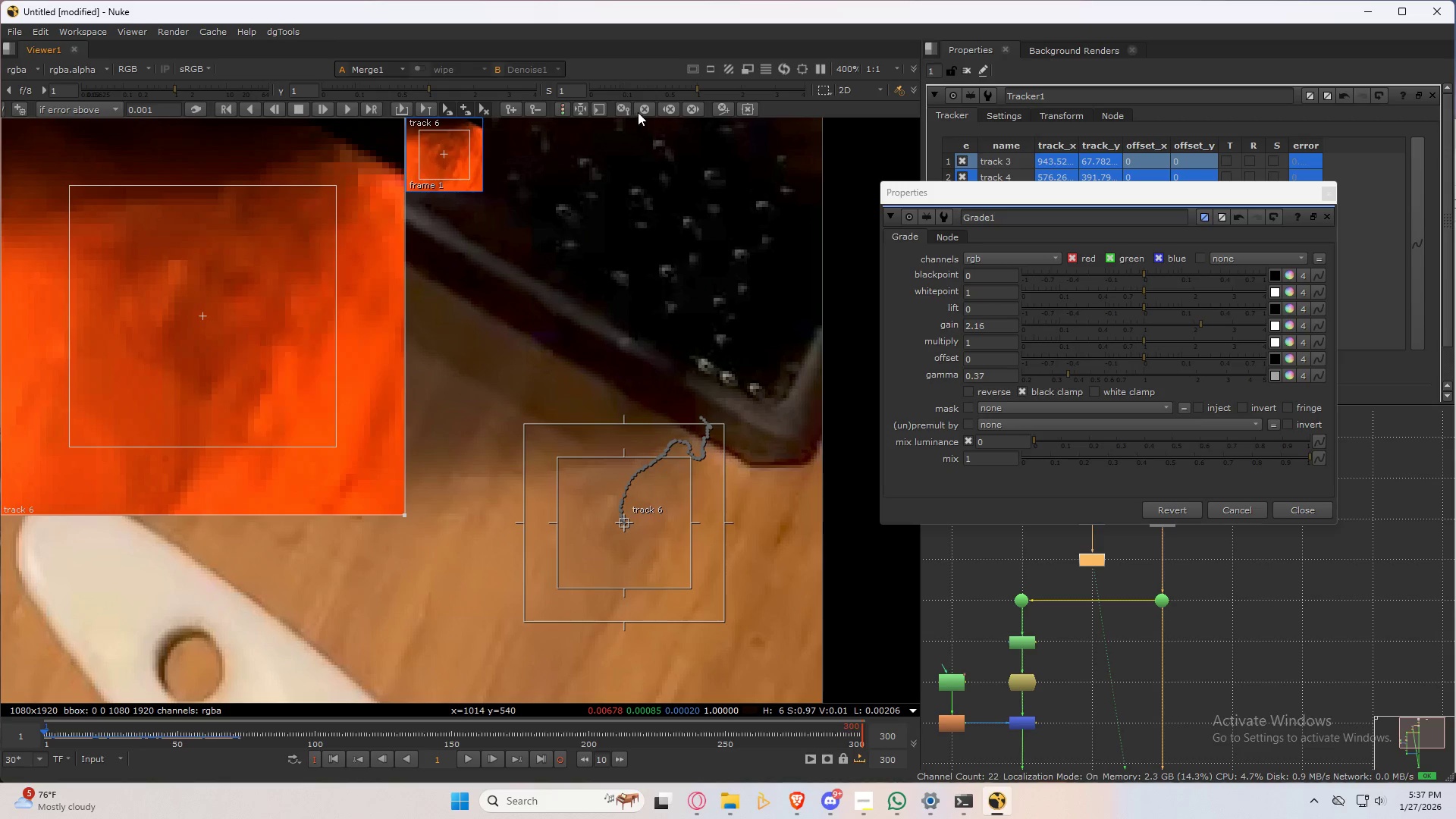 
left_click([697, 107])
 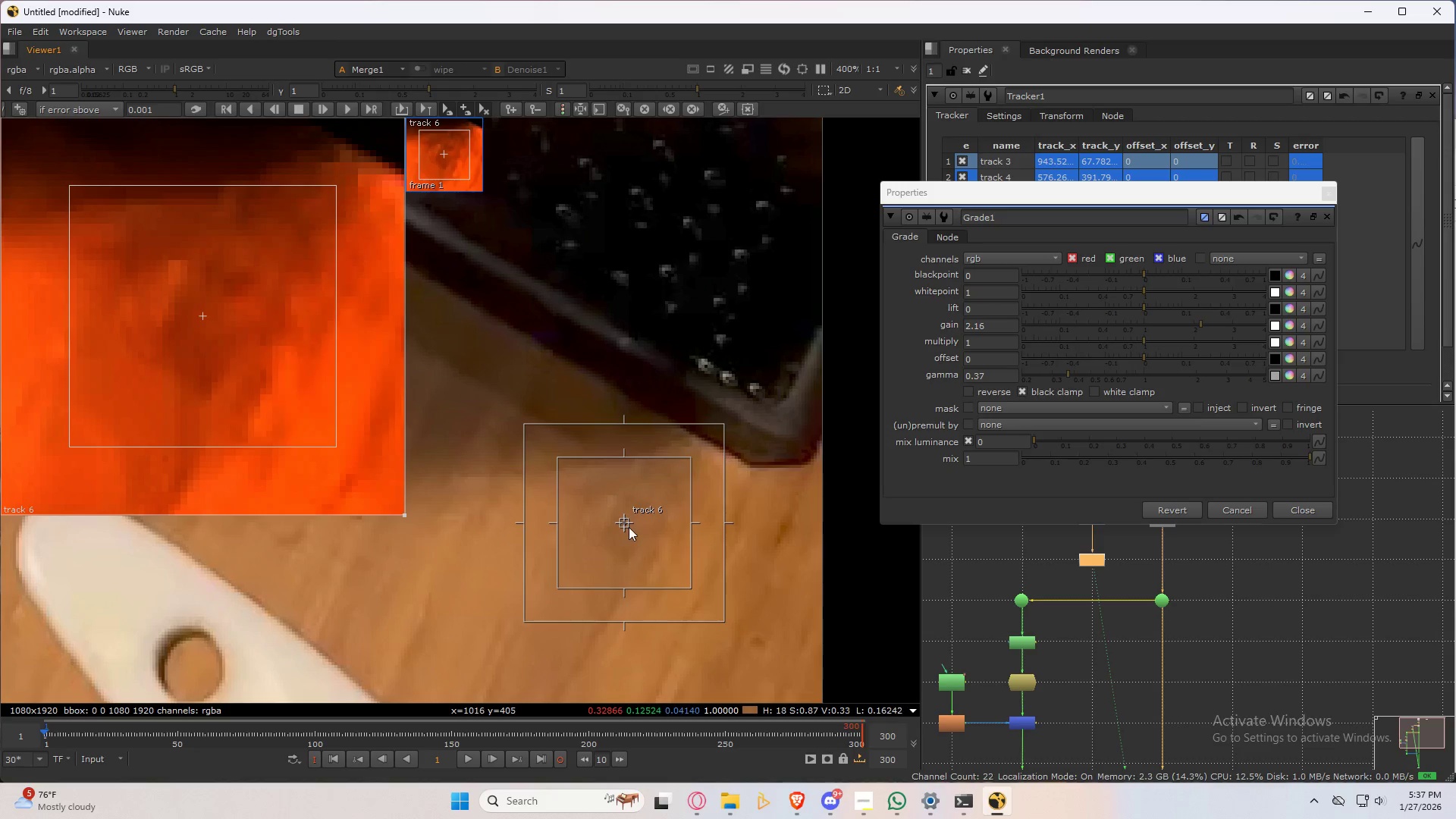 
left_click_drag(start_coordinate=[622, 524], to_coordinate=[608, 501])
 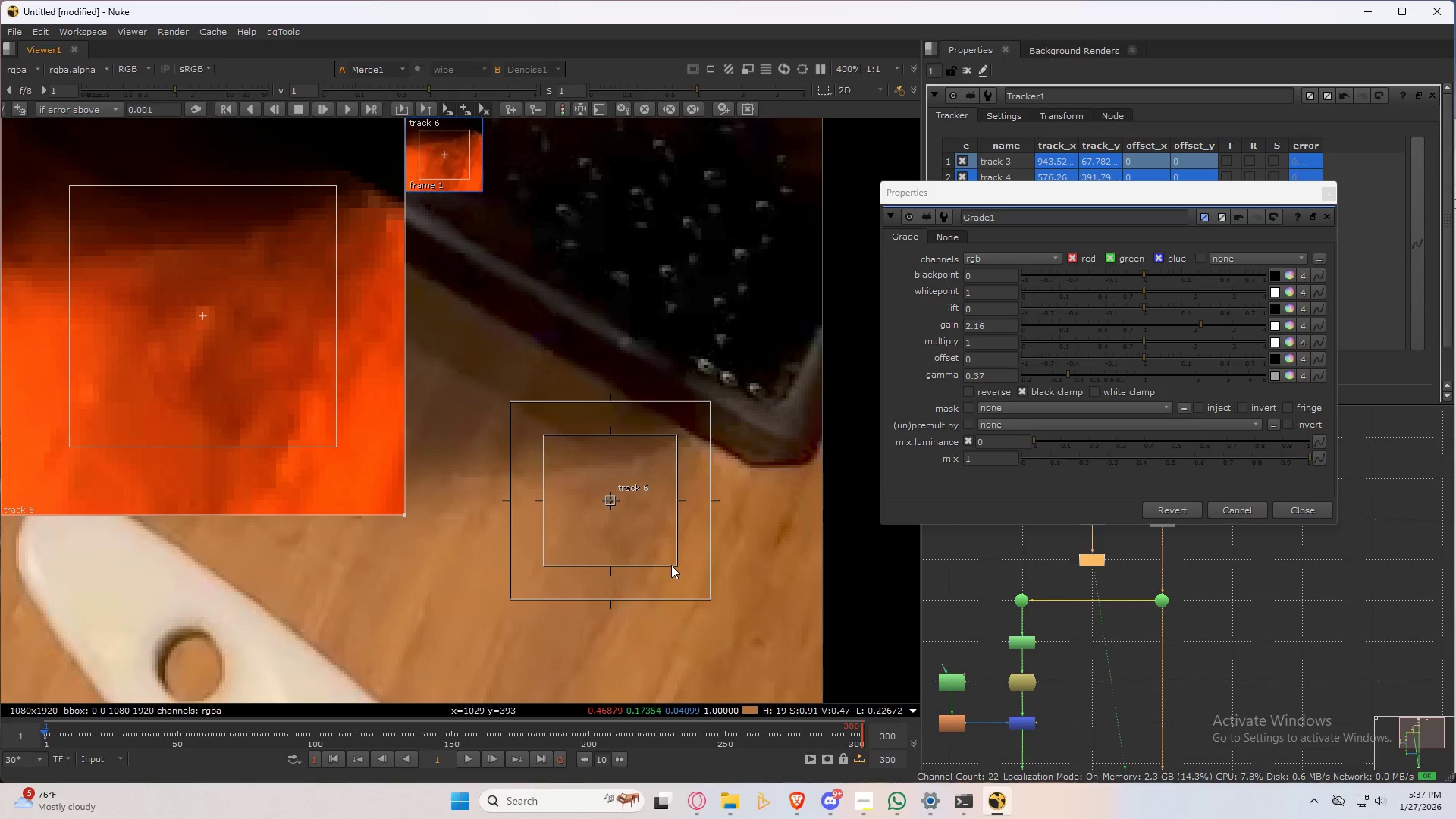 
left_click_drag(start_coordinate=[676, 564], to_coordinate=[649, 541])
 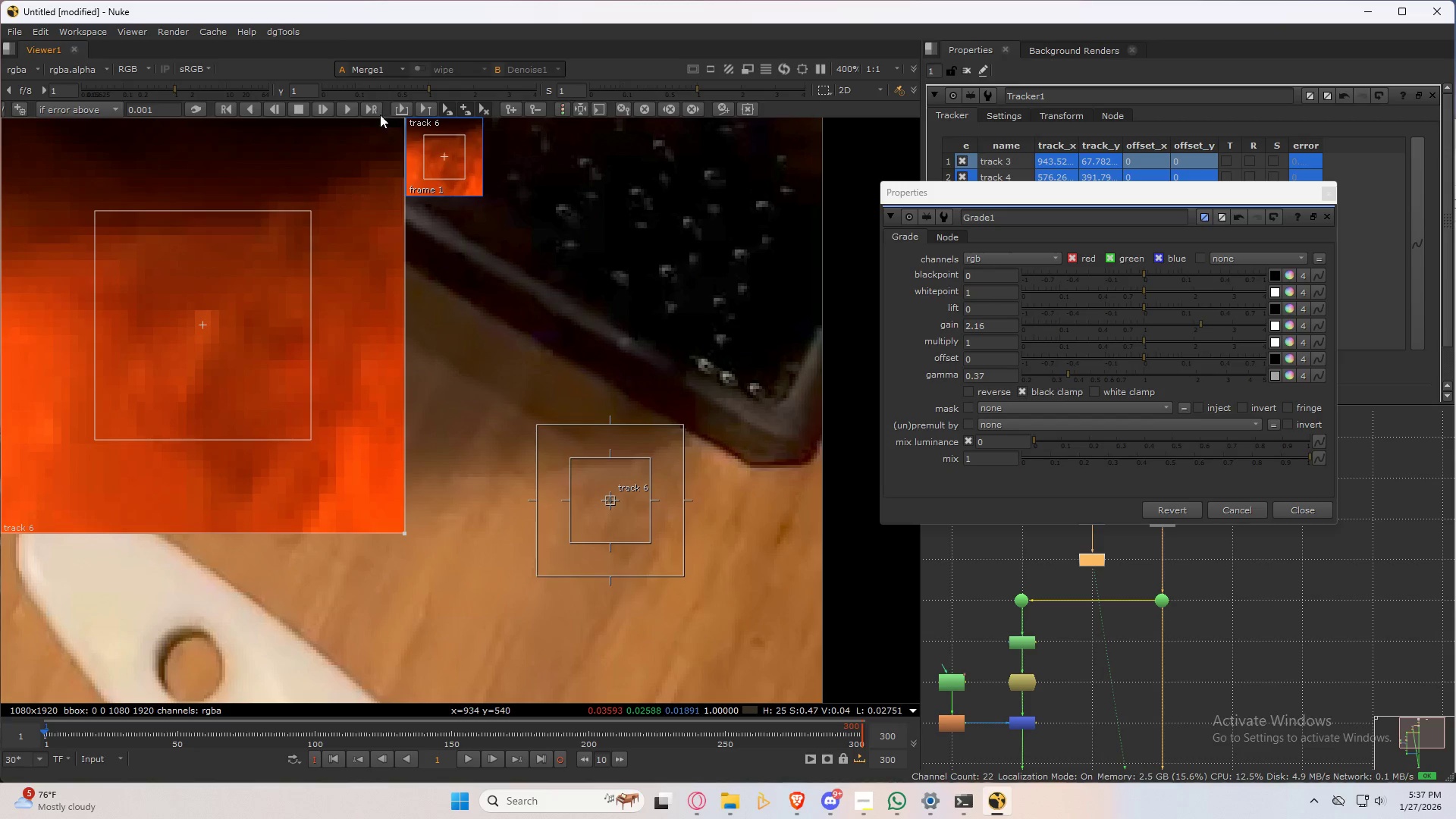 
left_click([350, 107])
 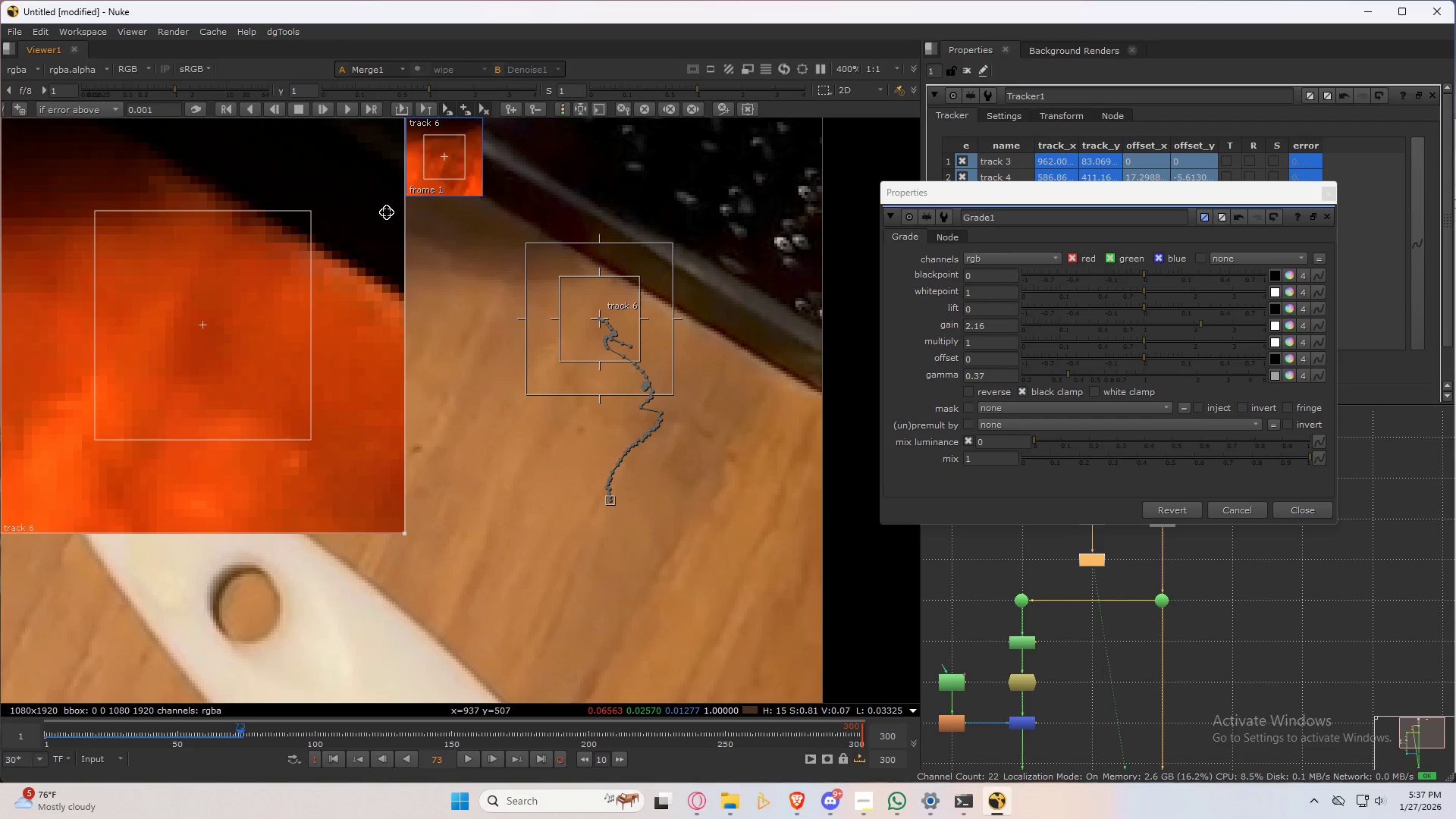 
left_click([334, 758])
 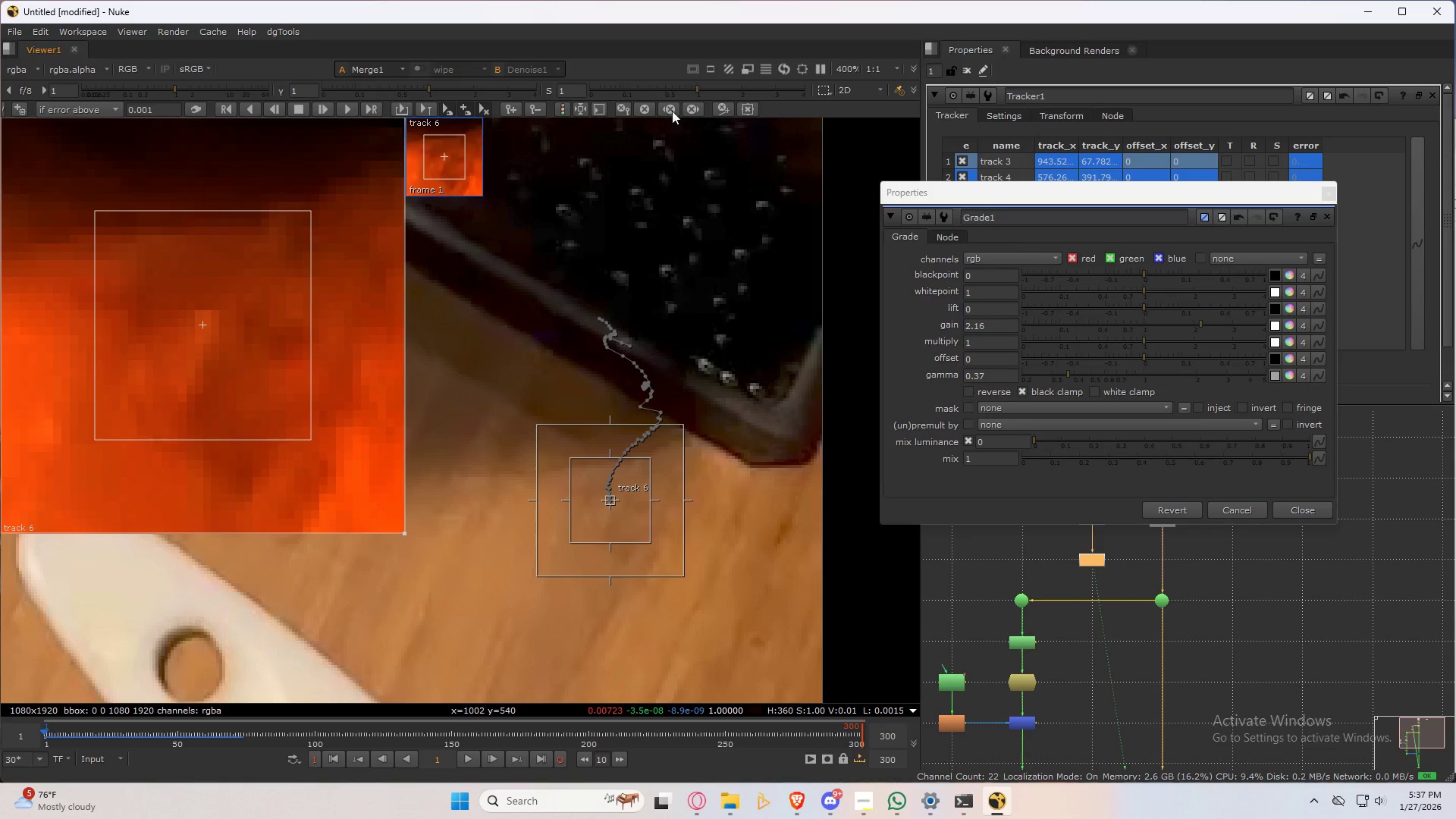 
left_click([697, 107])
 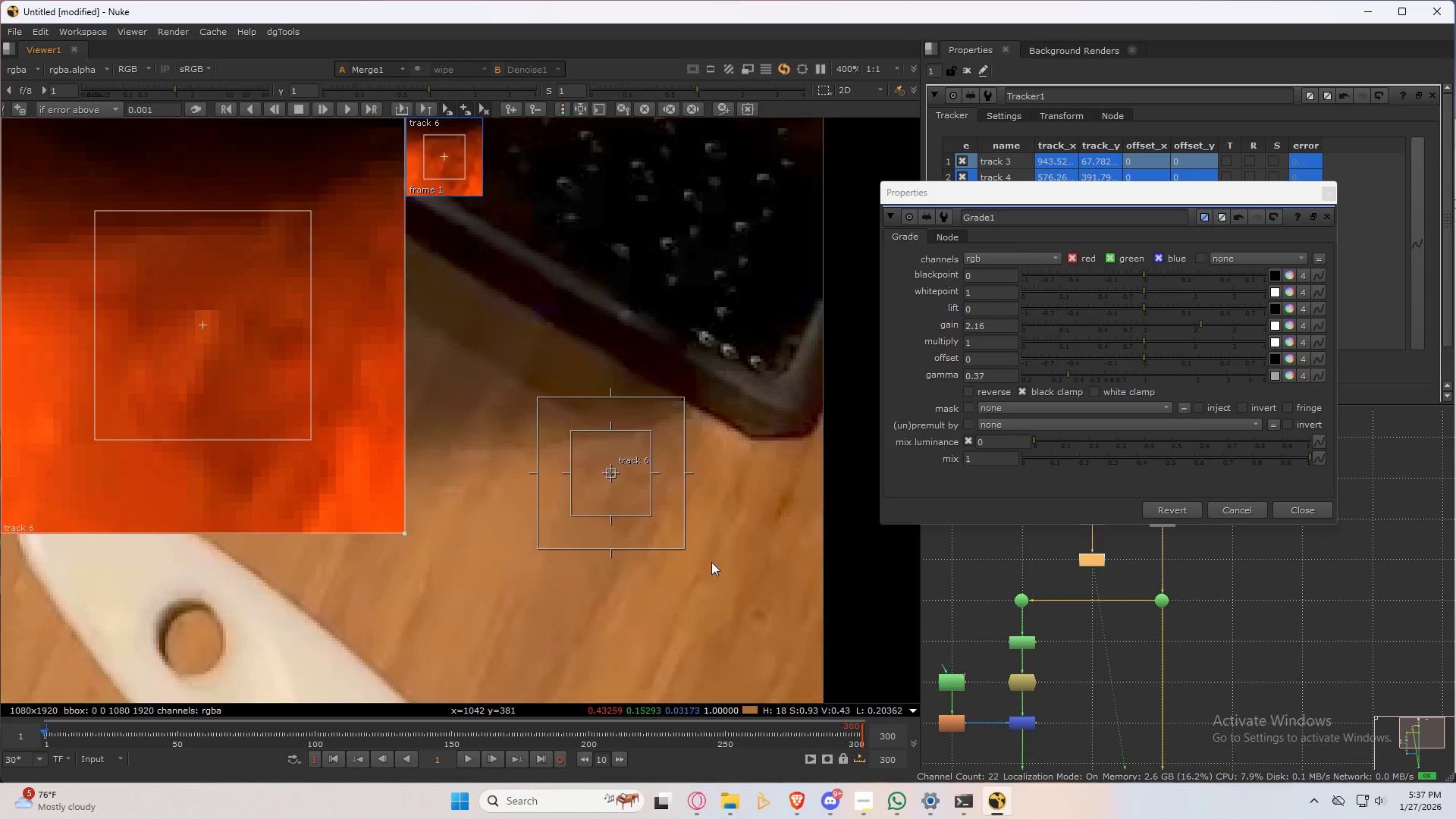 
scroll: coordinate [671, 425], scroll_direction: down, amount: 5.0
 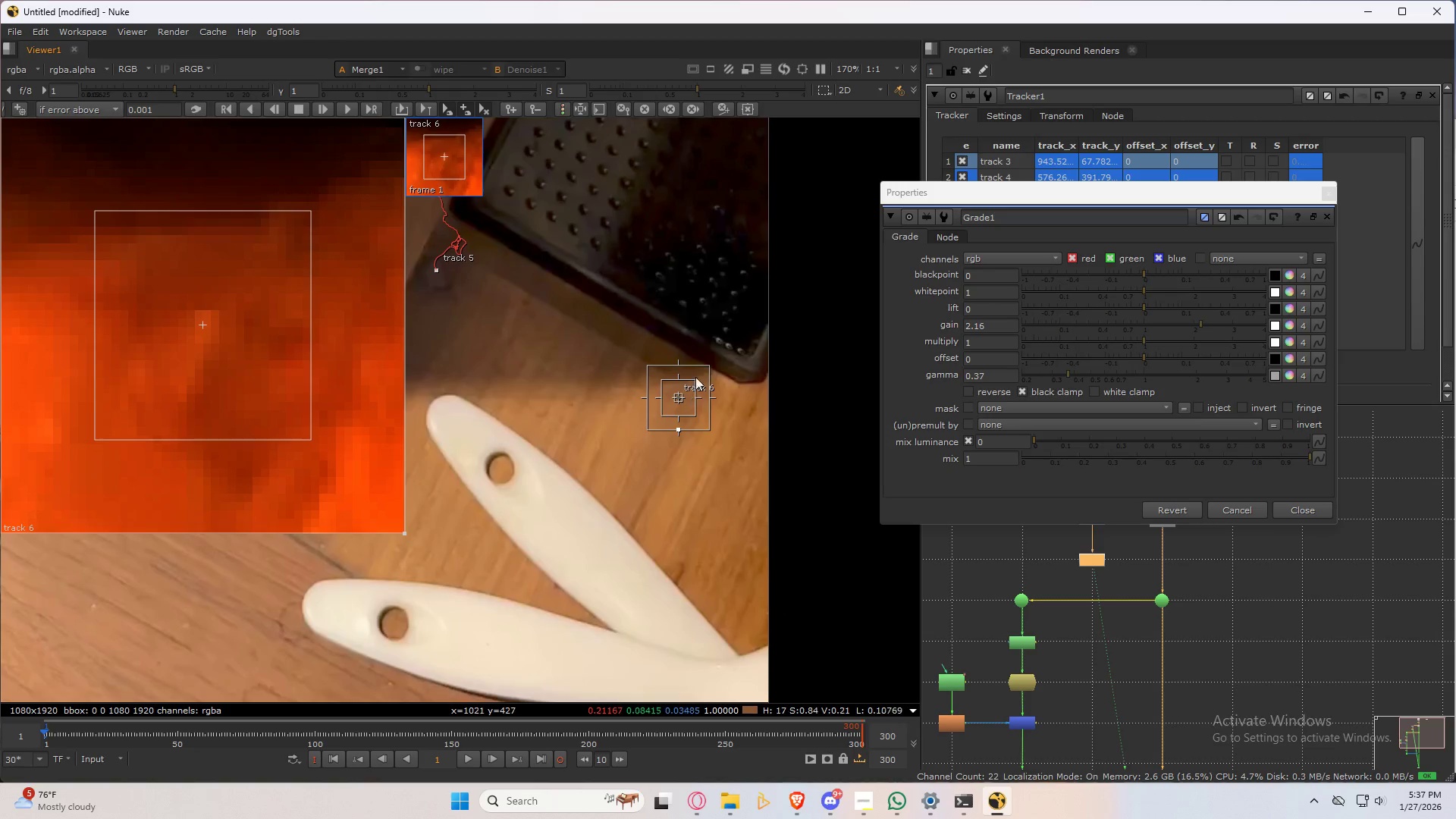 
scroll: coordinate [720, 321], scroll_direction: up, amount: 4.0
 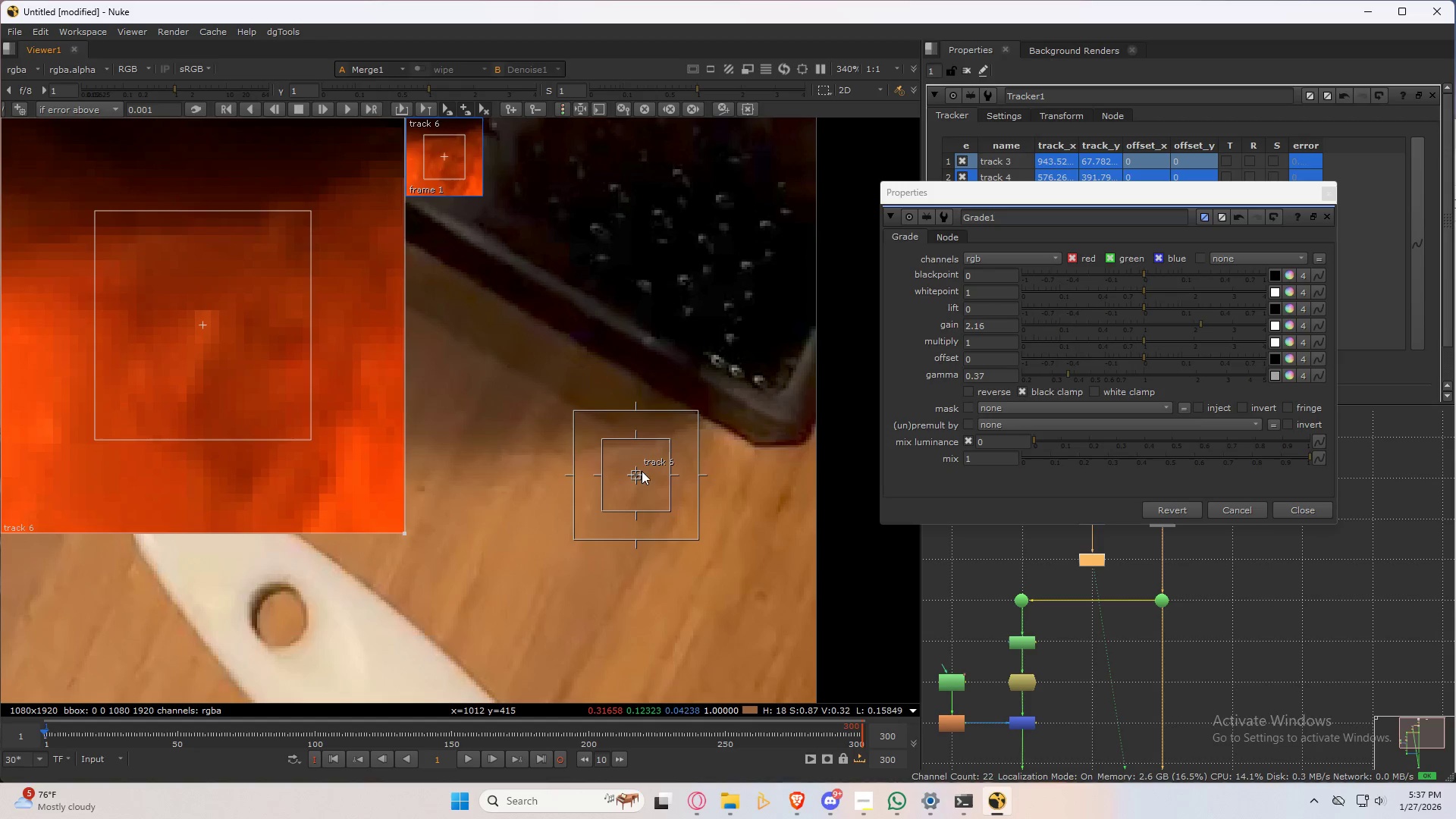 
left_click_drag(start_coordinate=[637, 476], to_coordinate=[683, 280])
 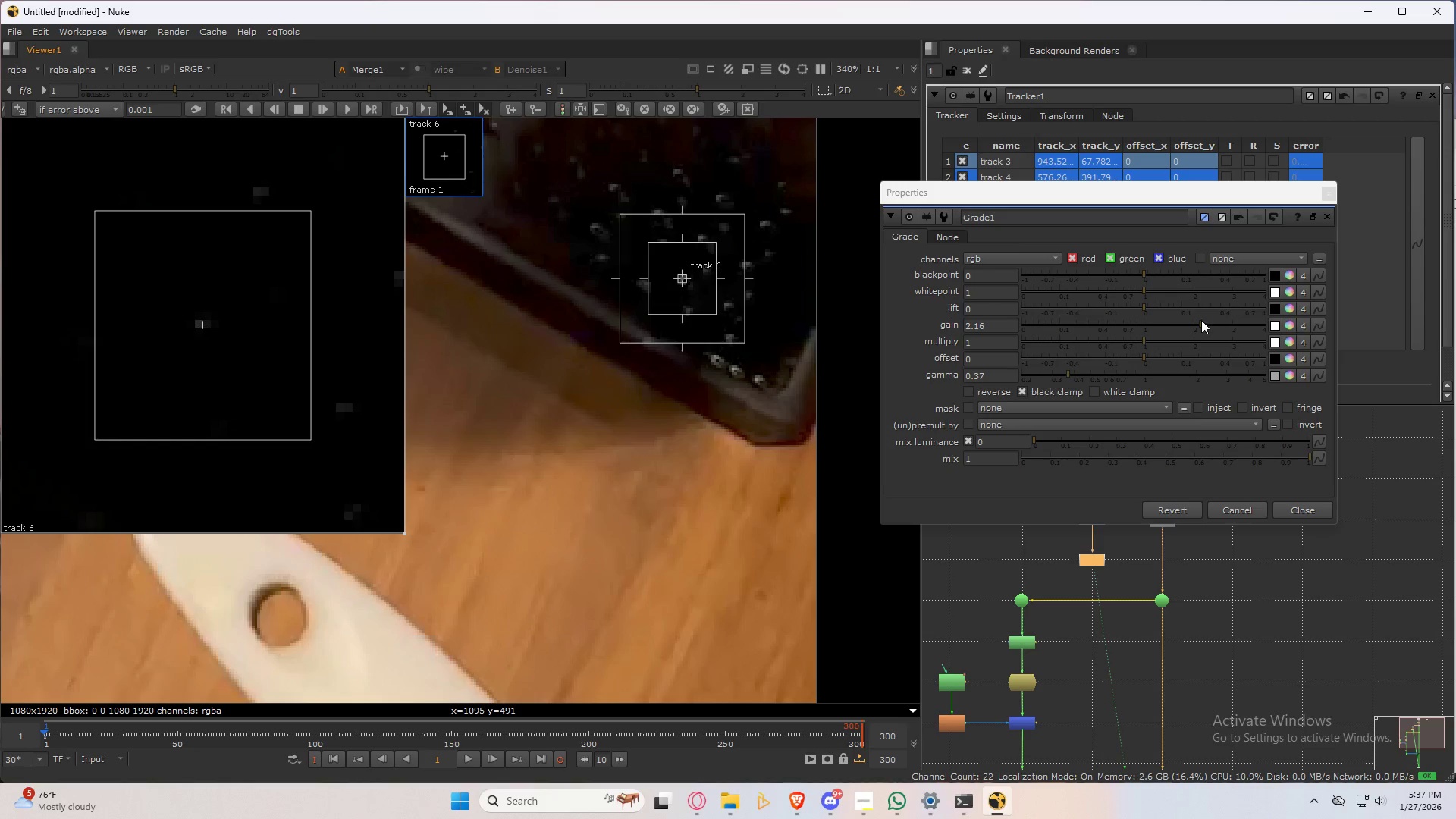 
left_click_drag(start_coordinate=[1201, 320], to_coordinate=[1192, 325])
 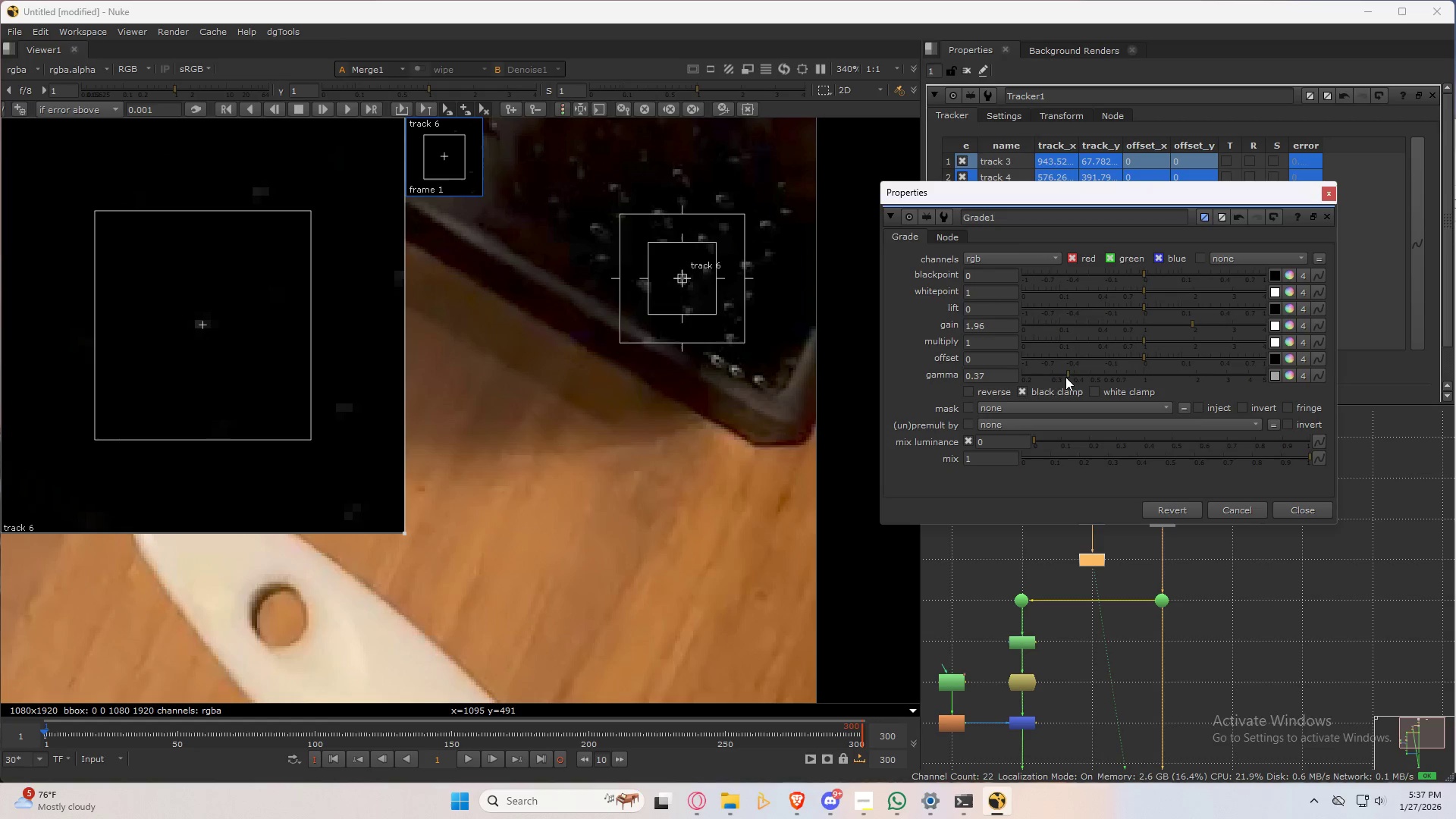 
left_click_drag(start_coordinate=[1068, 375], to_coordinate=[1156, 372])
 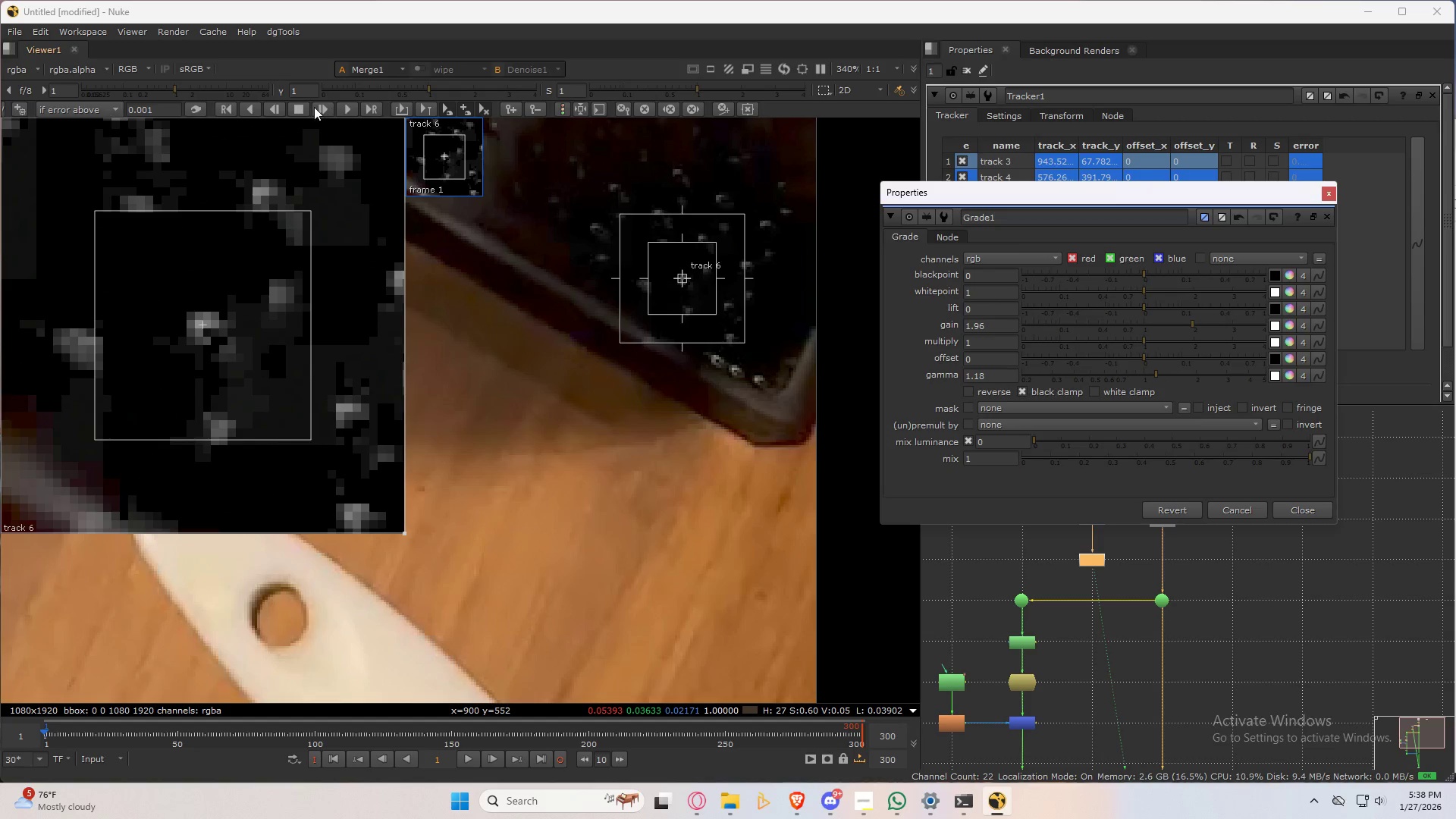 
left_click([321, 107])
 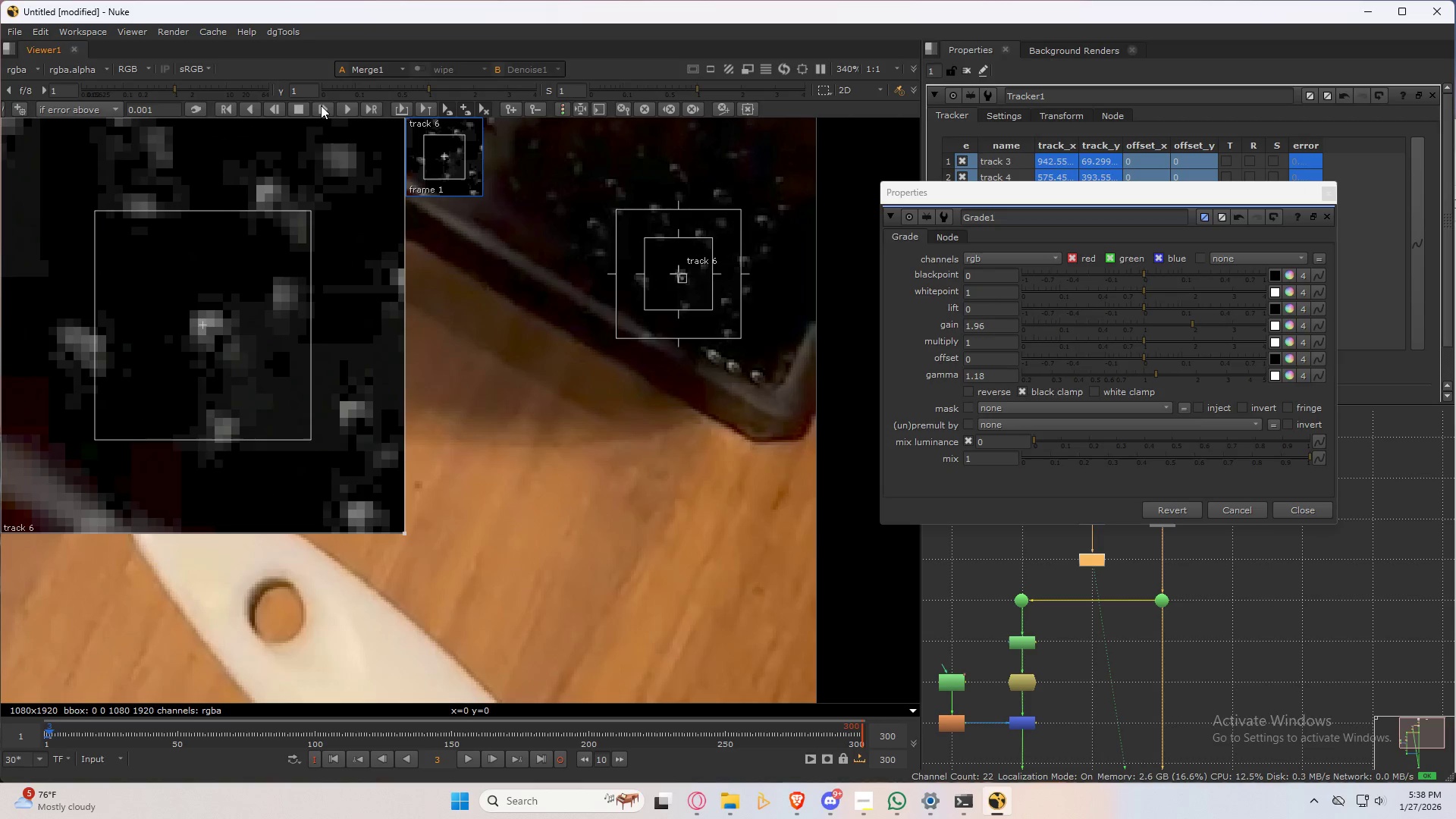 
double_click([321, 105])
 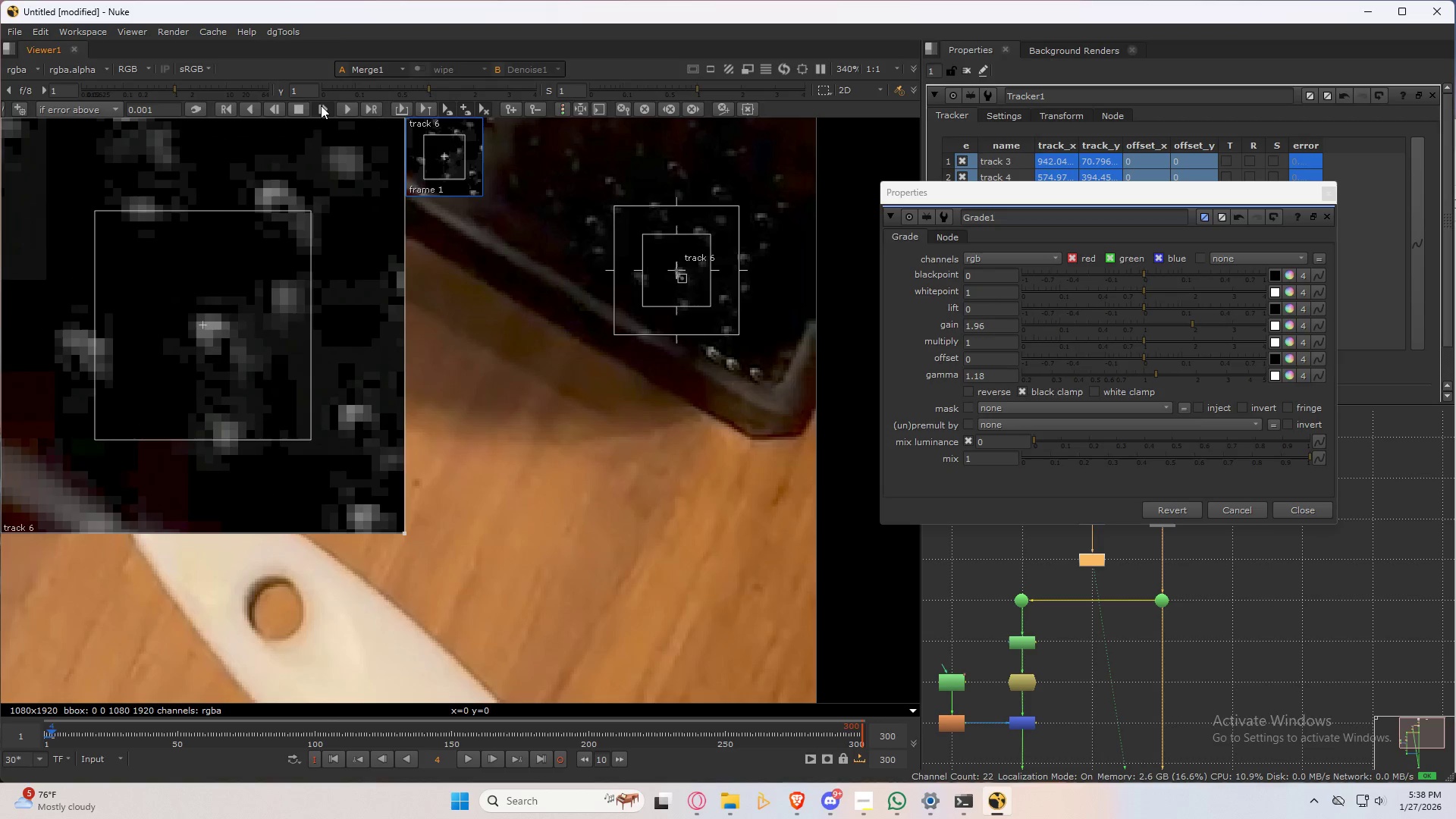 
triple_click([321, 105])
 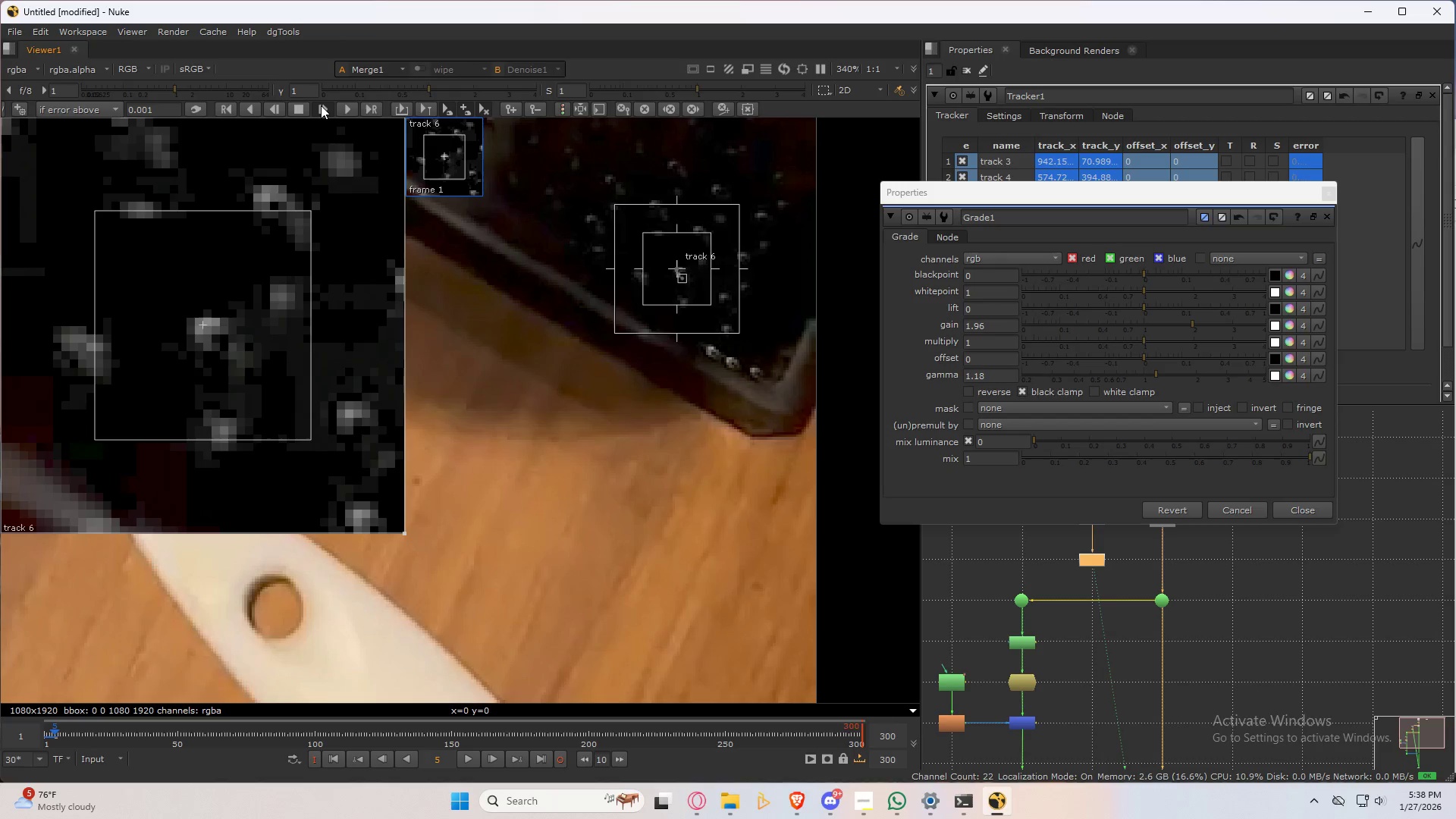 
triple_click([321, 105])
 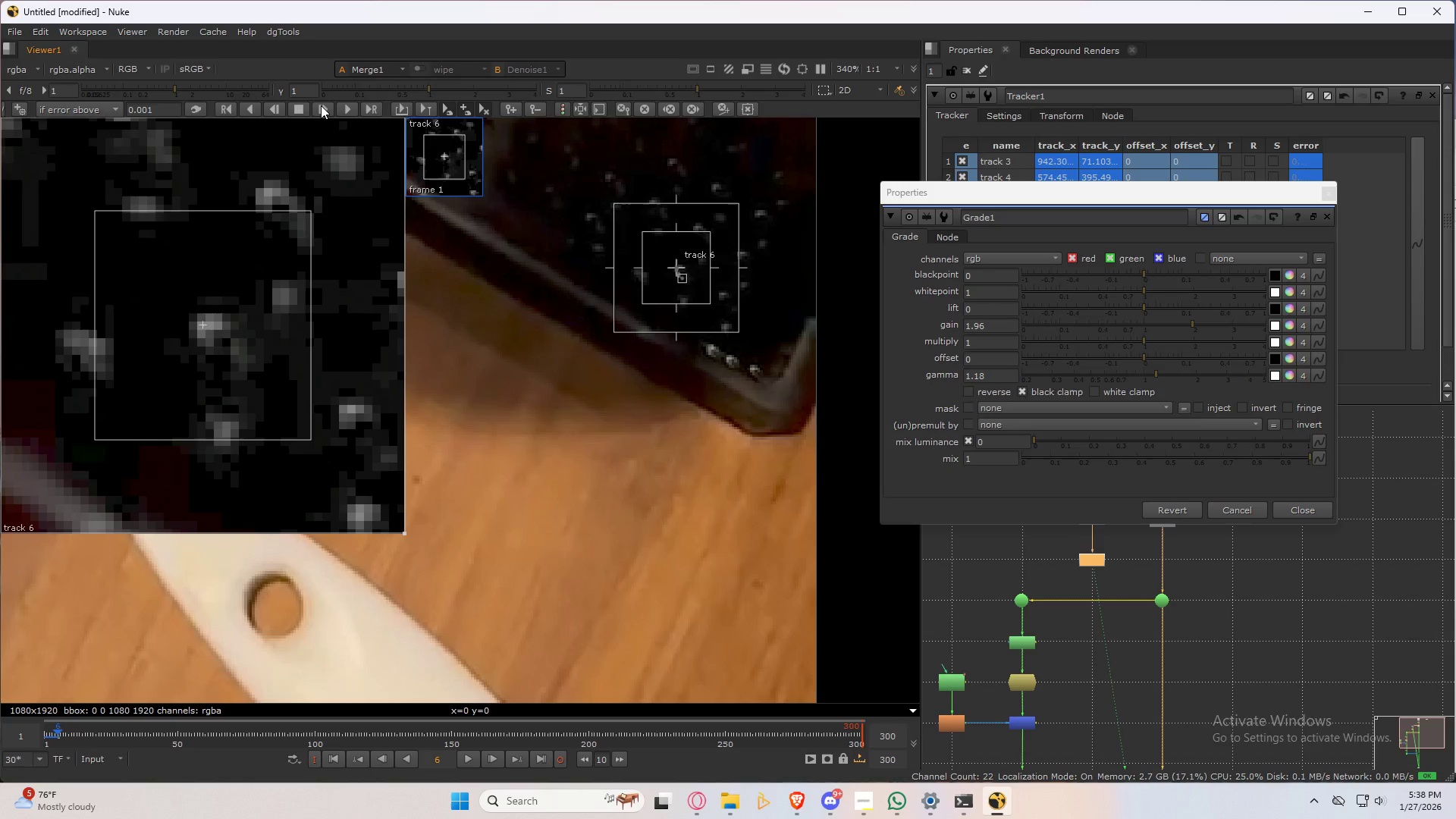 
triple_click([321, 105])
 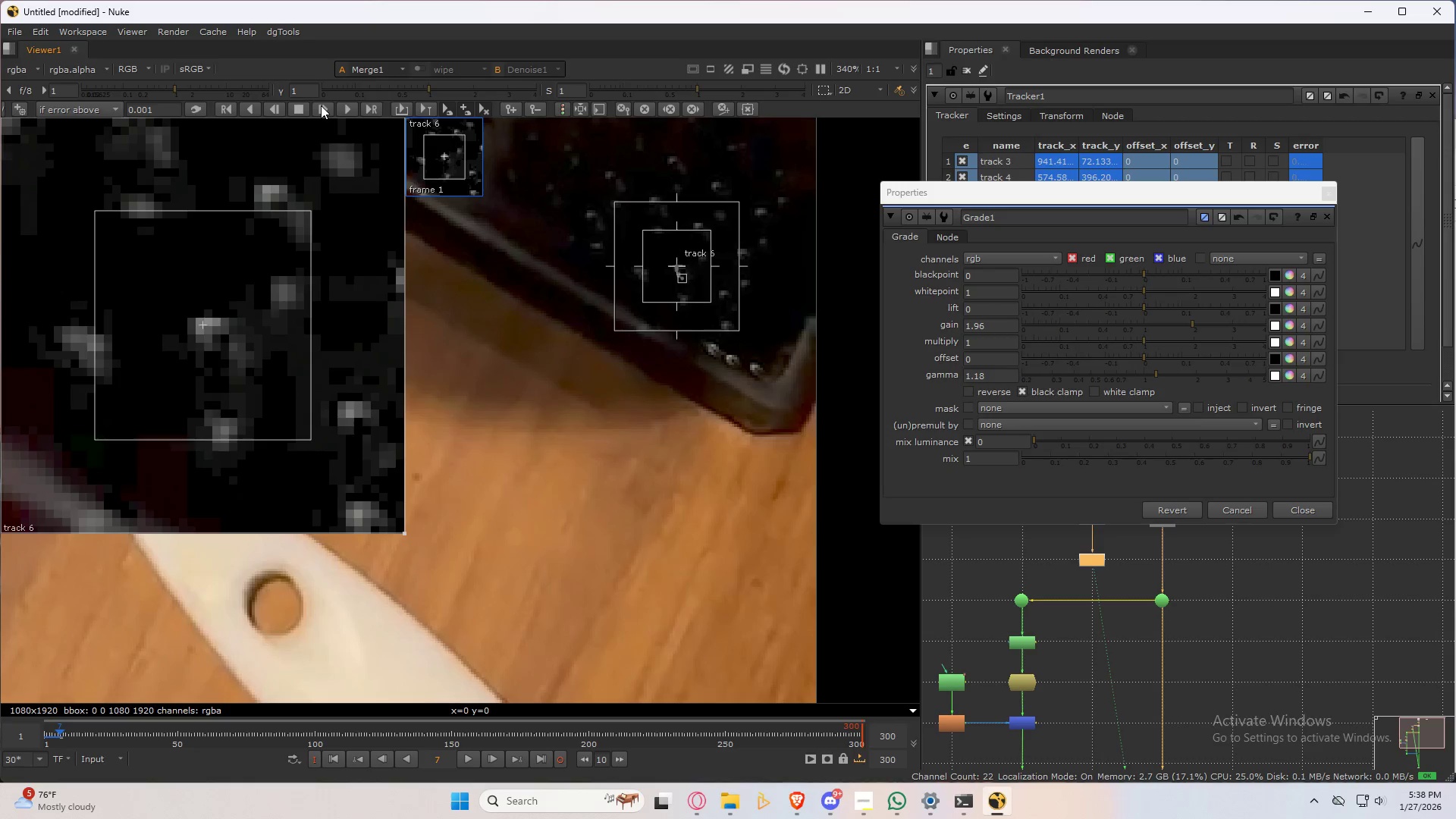 
triple_click([321, 105])
 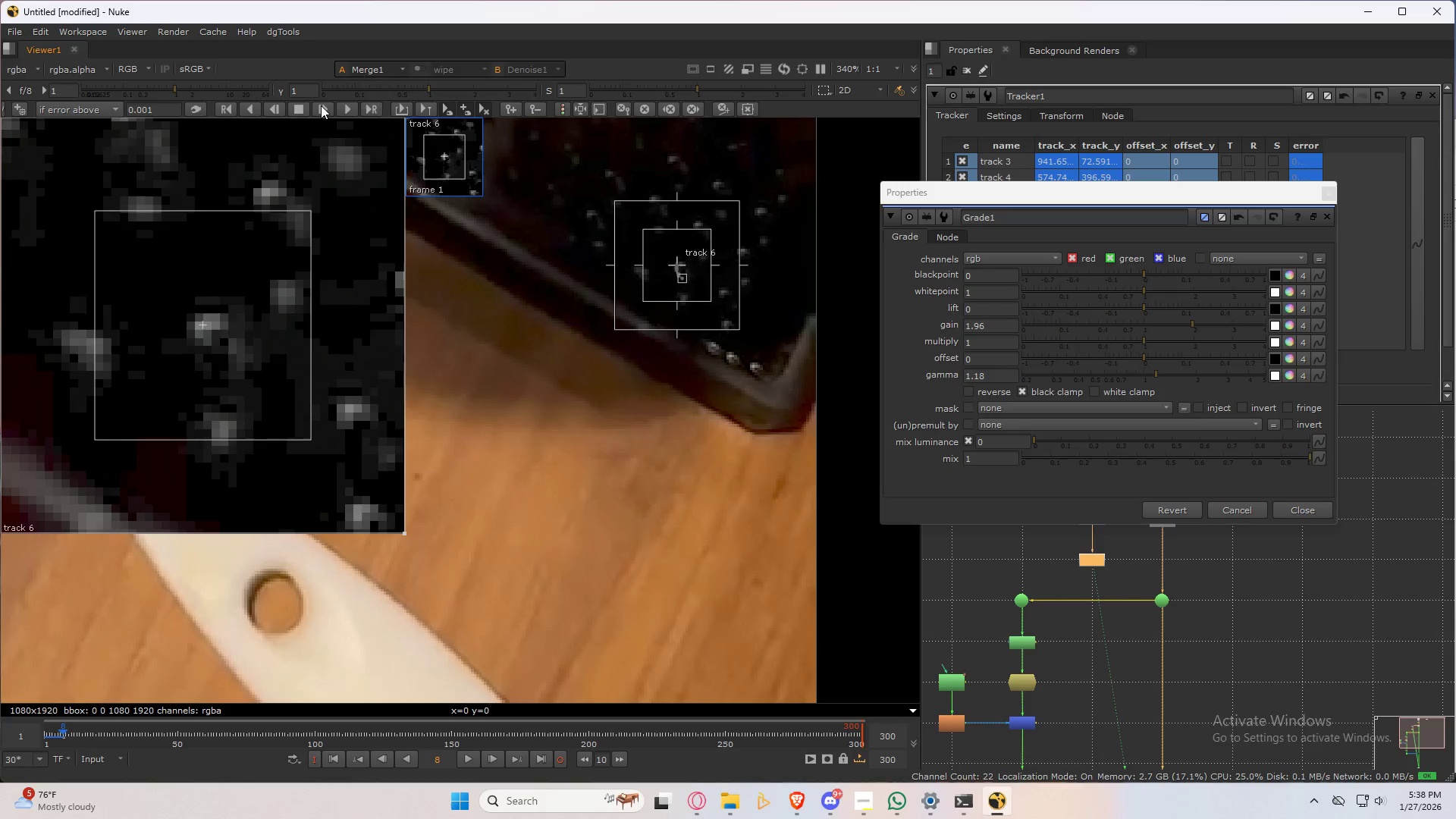 
triple_click([321, 105])
 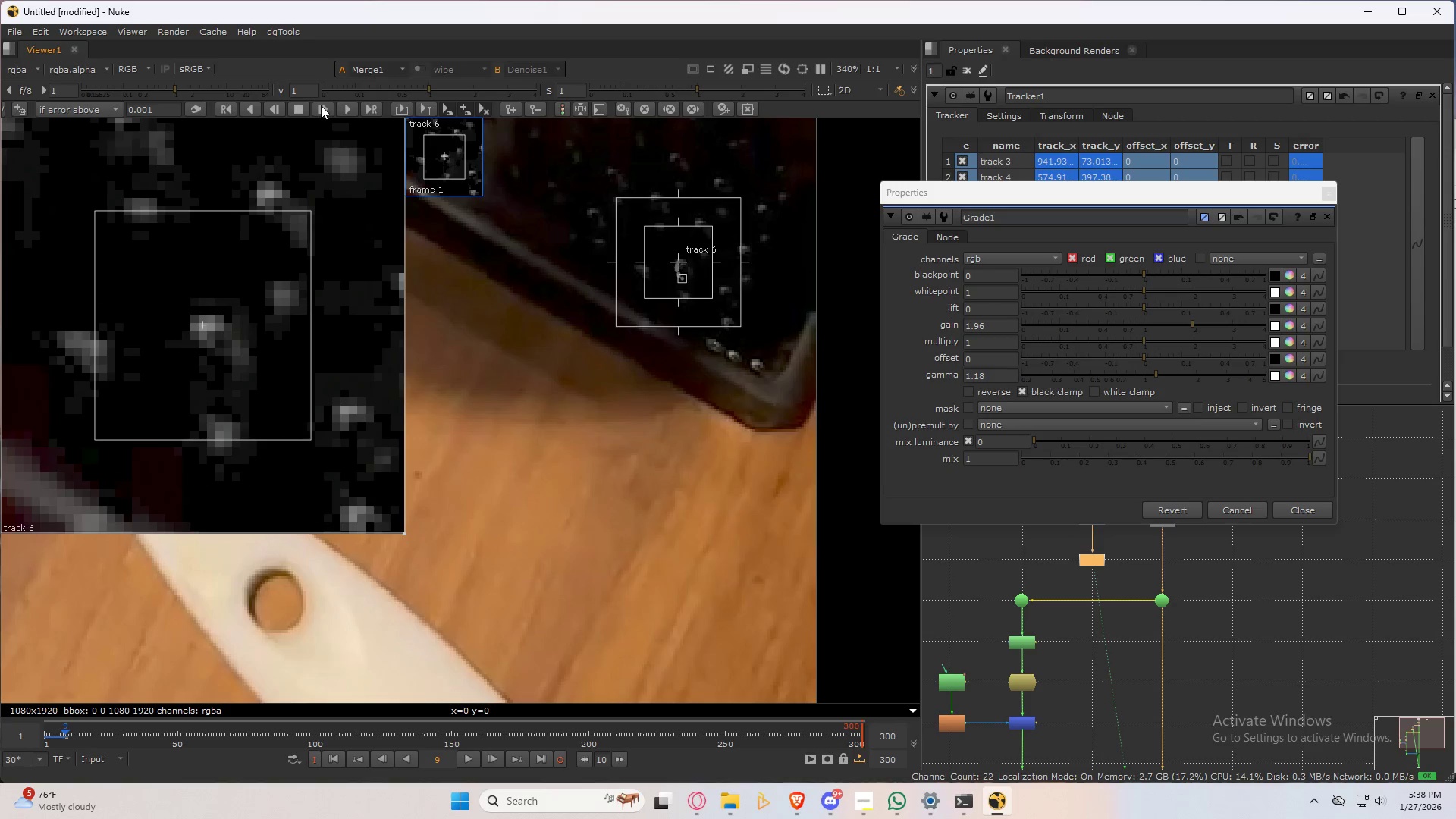 
triple_click([321, 105])
 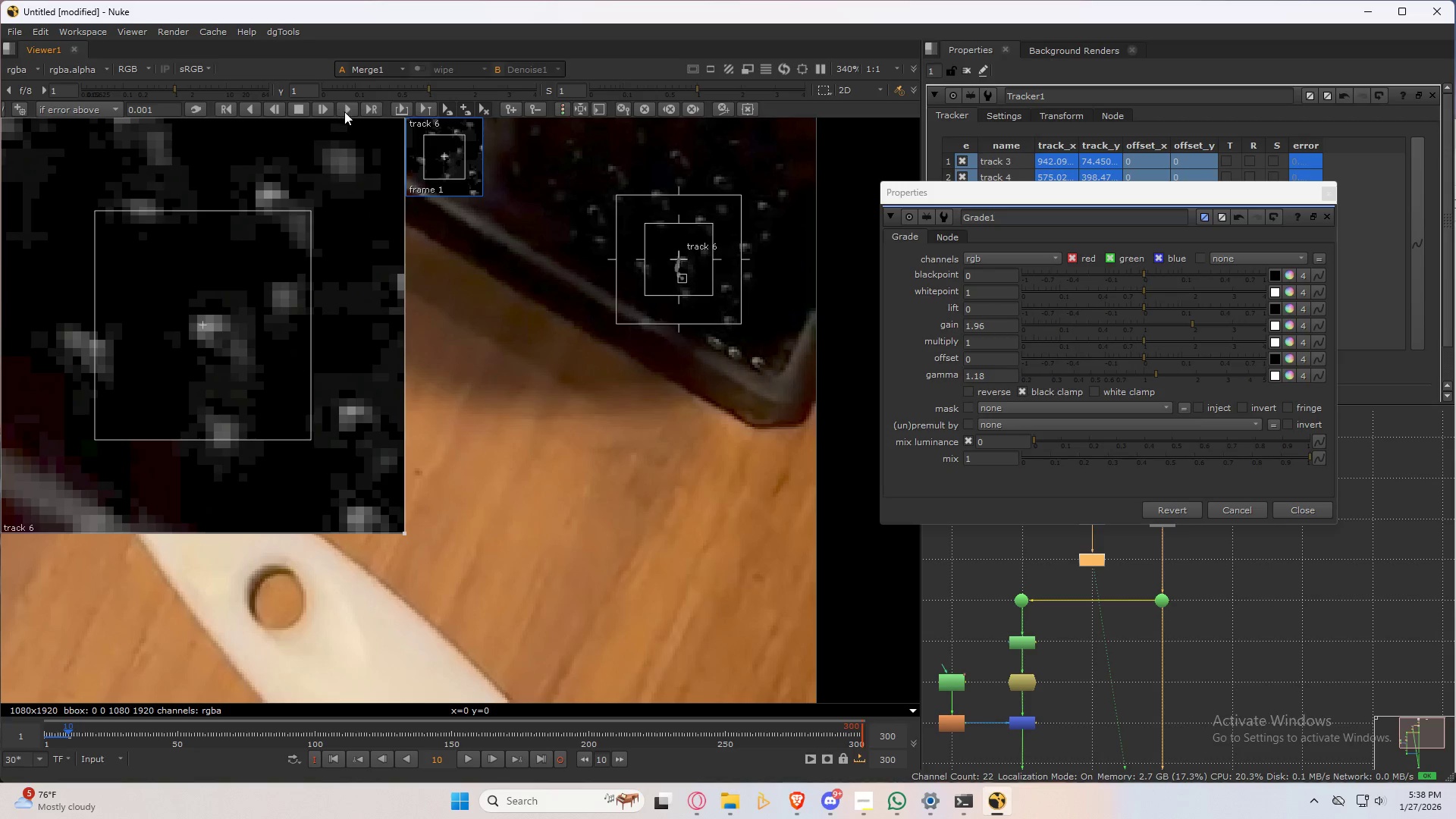 
left_click([344, 111])
 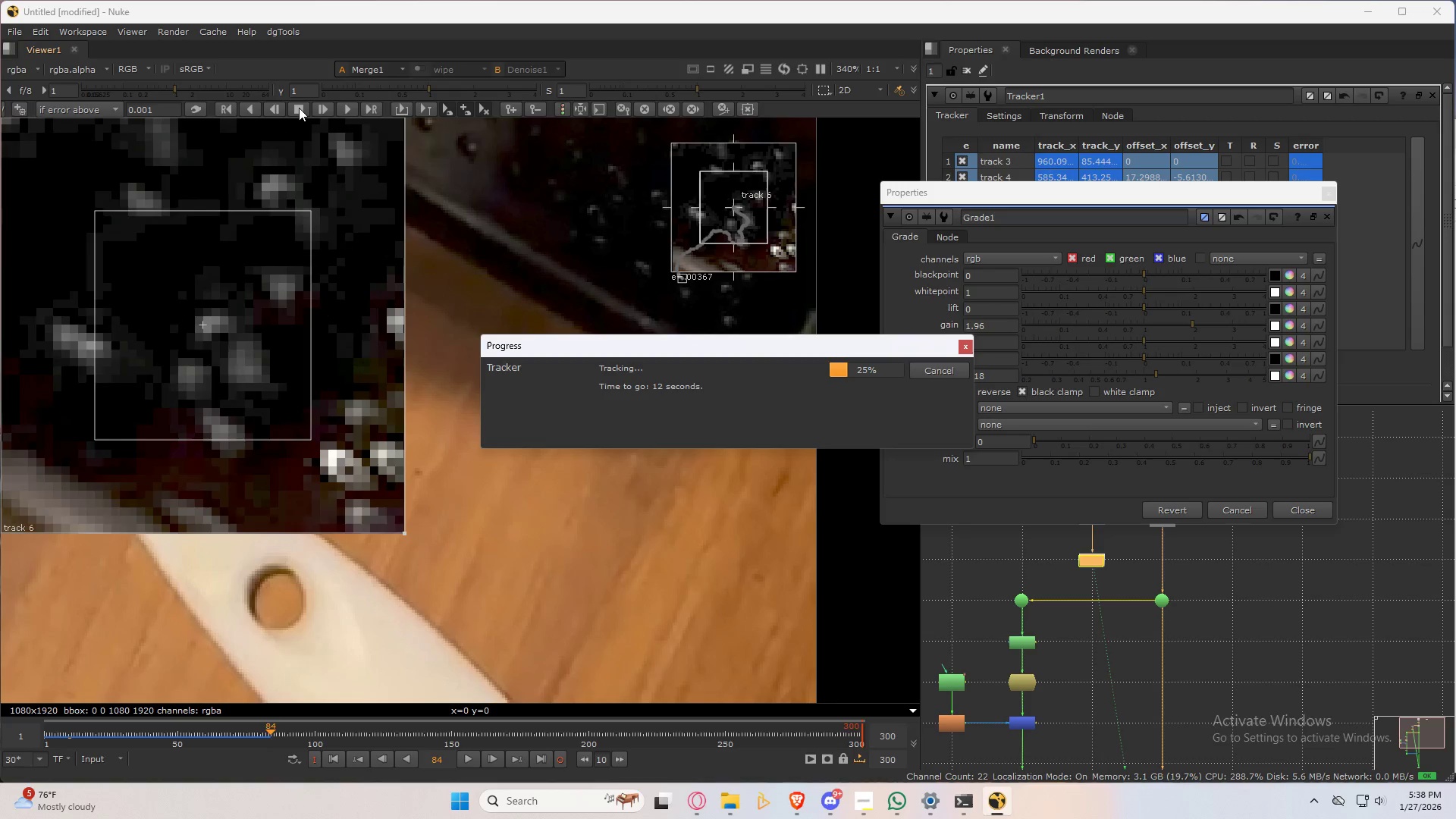 
wait(9.2)
 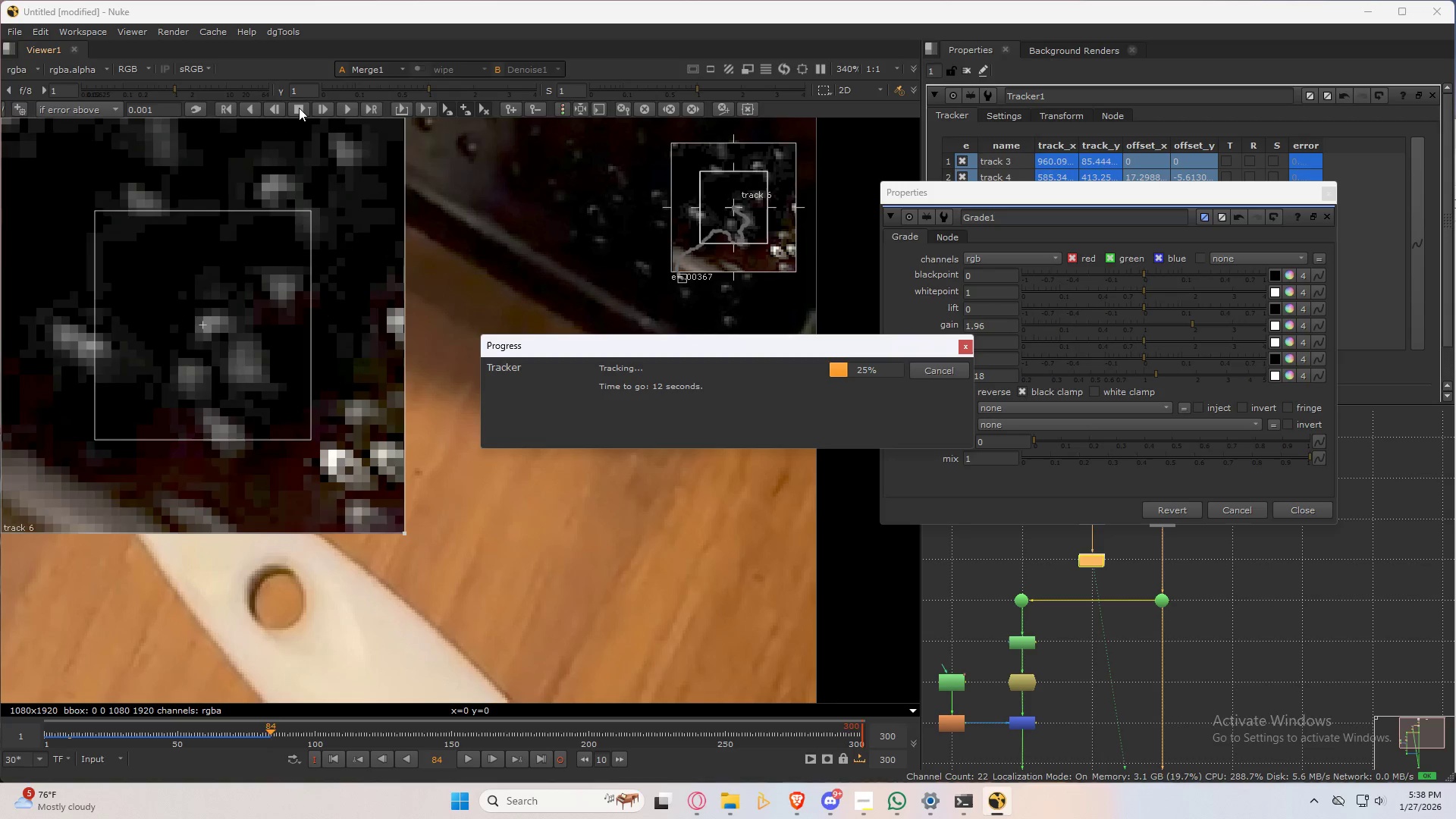 
left_click([299, 108])
 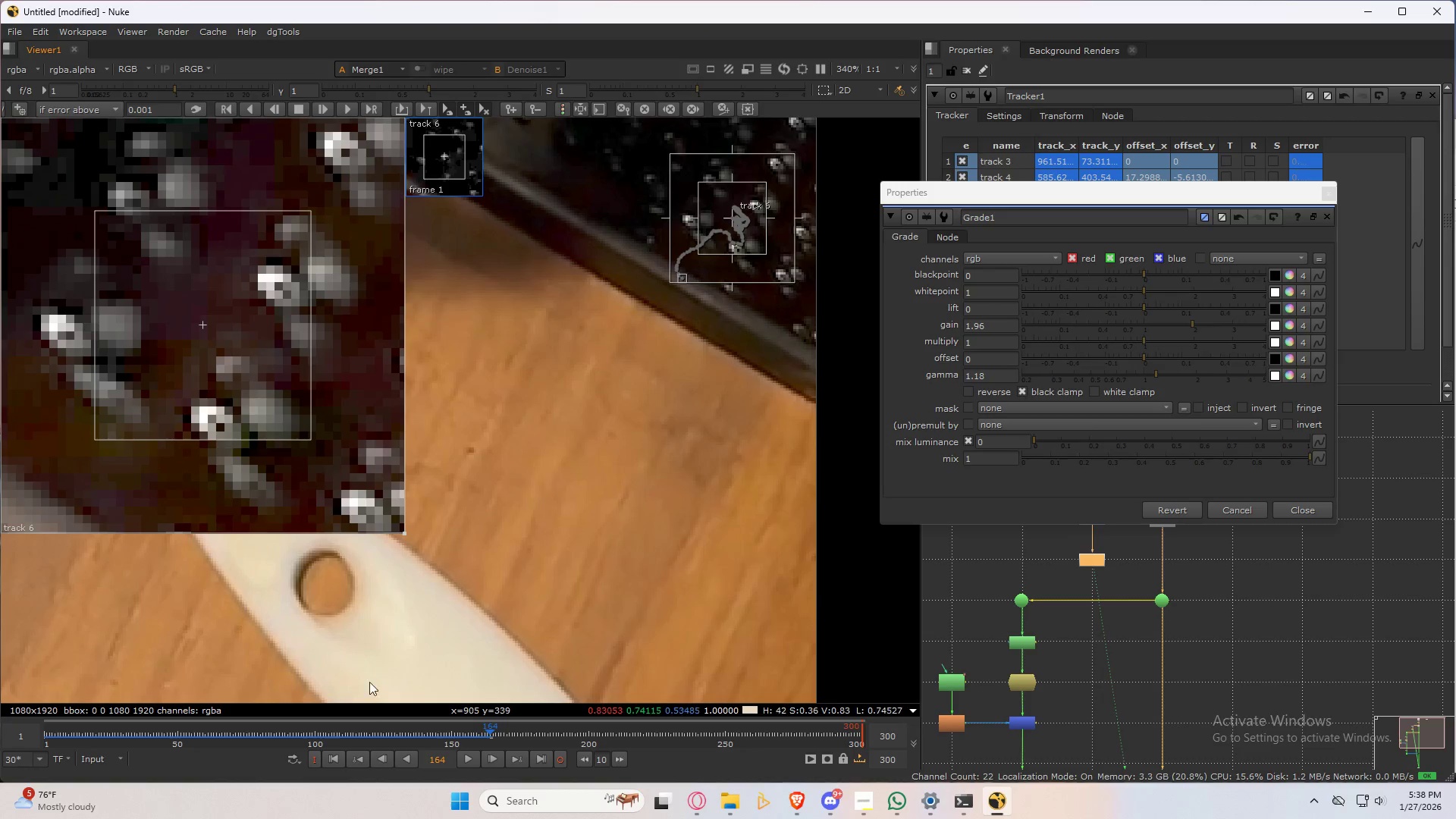 
left_click_drag(start_coordinate=[486, 731], to_coordinate=[479, 730])
 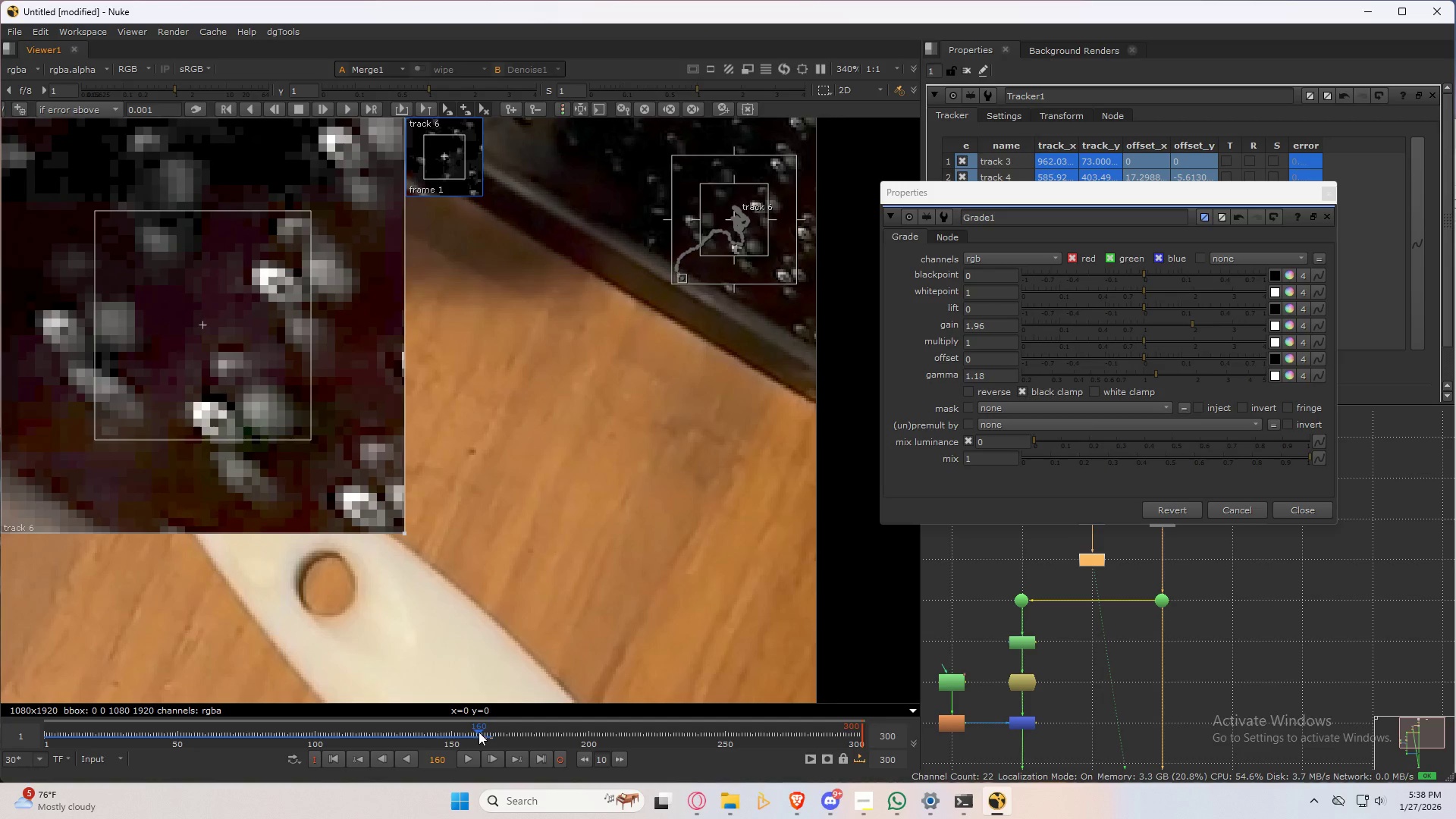 
left_click_drag(start_coordinate=[479, 732], to_coordinate=[410, 704])
 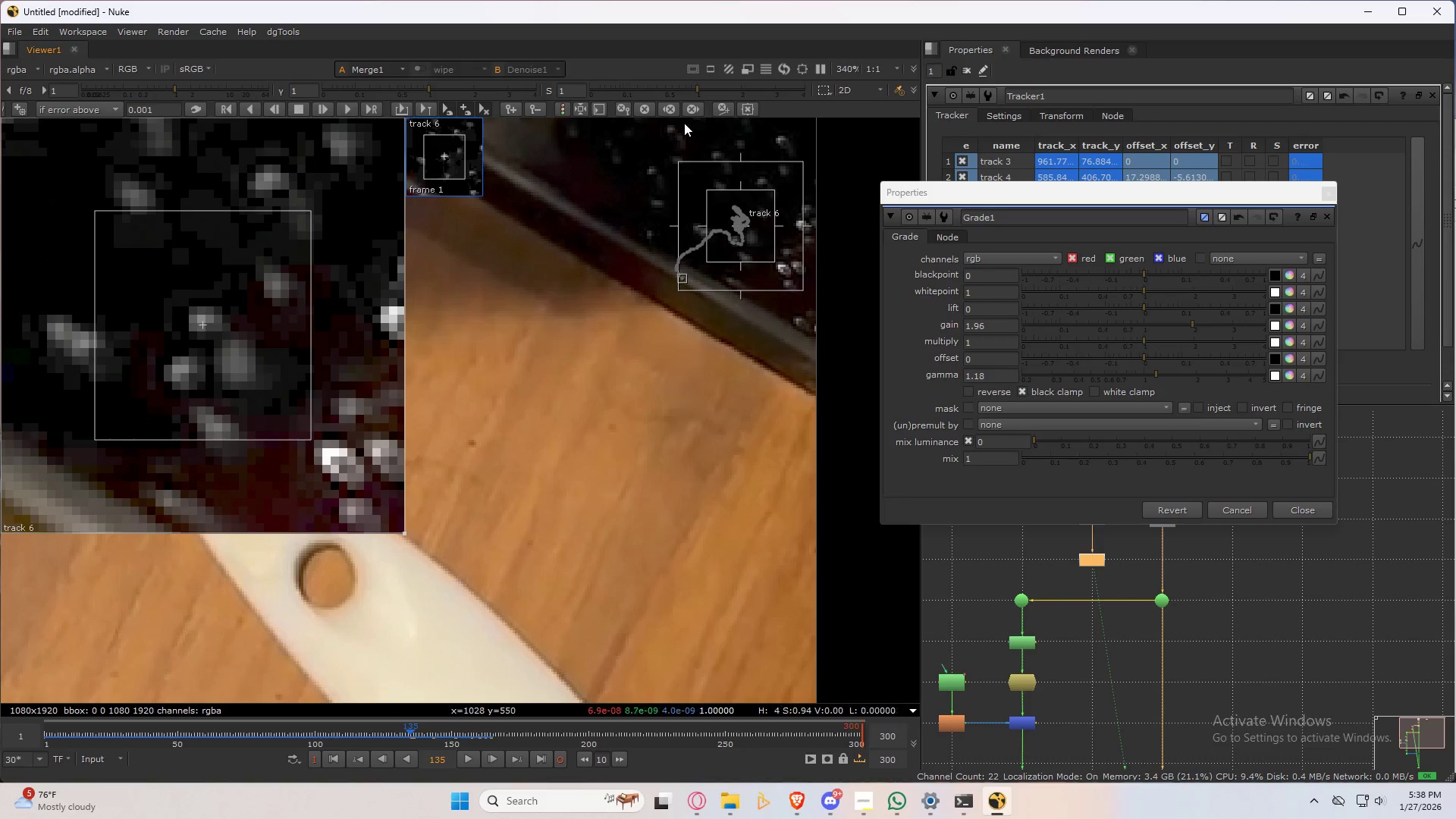 
left_click([693, 110])
 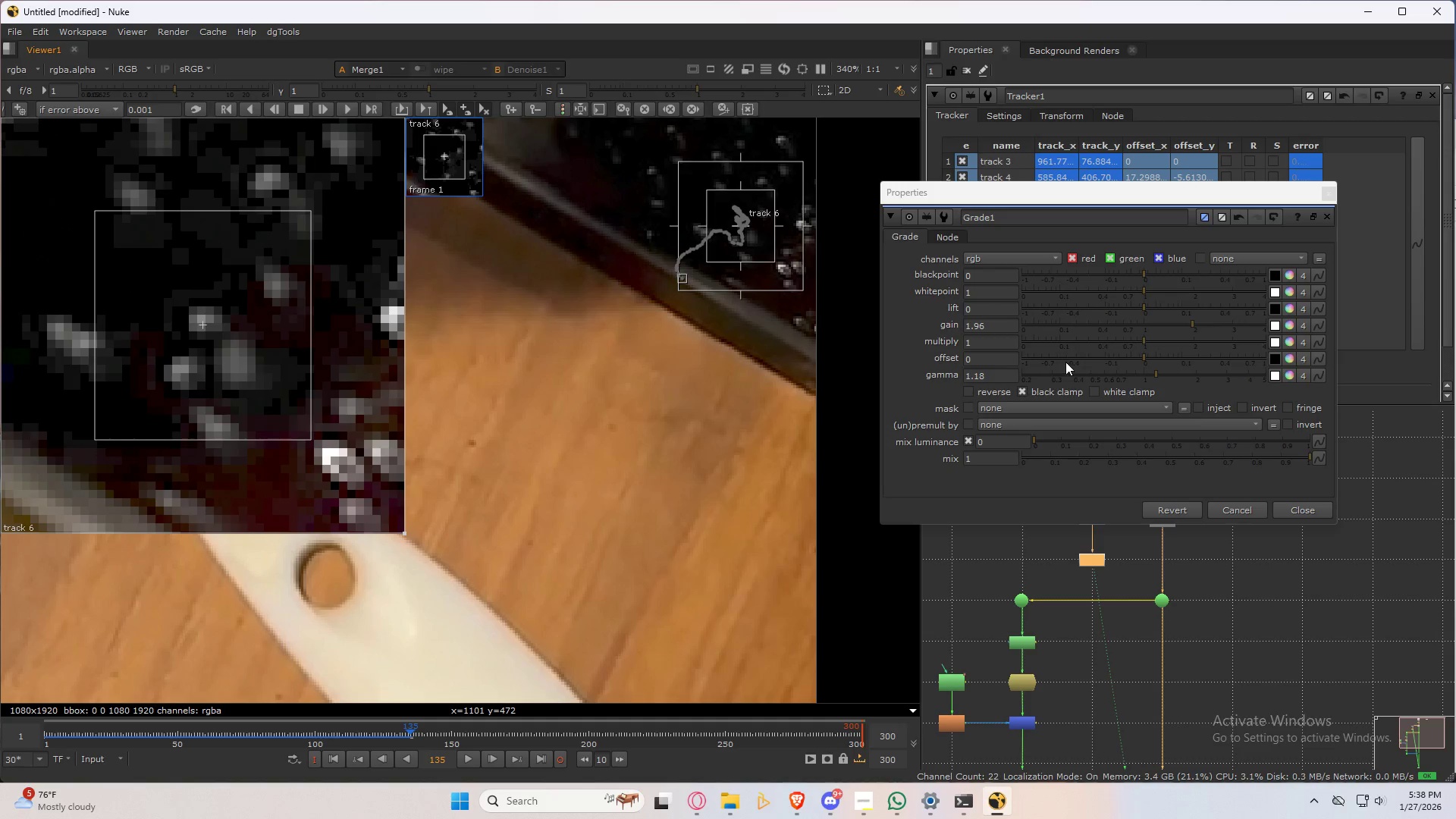 
left_click_drag(start_coordinate=[1157, 376], to_coordinate=[1153, 387])
 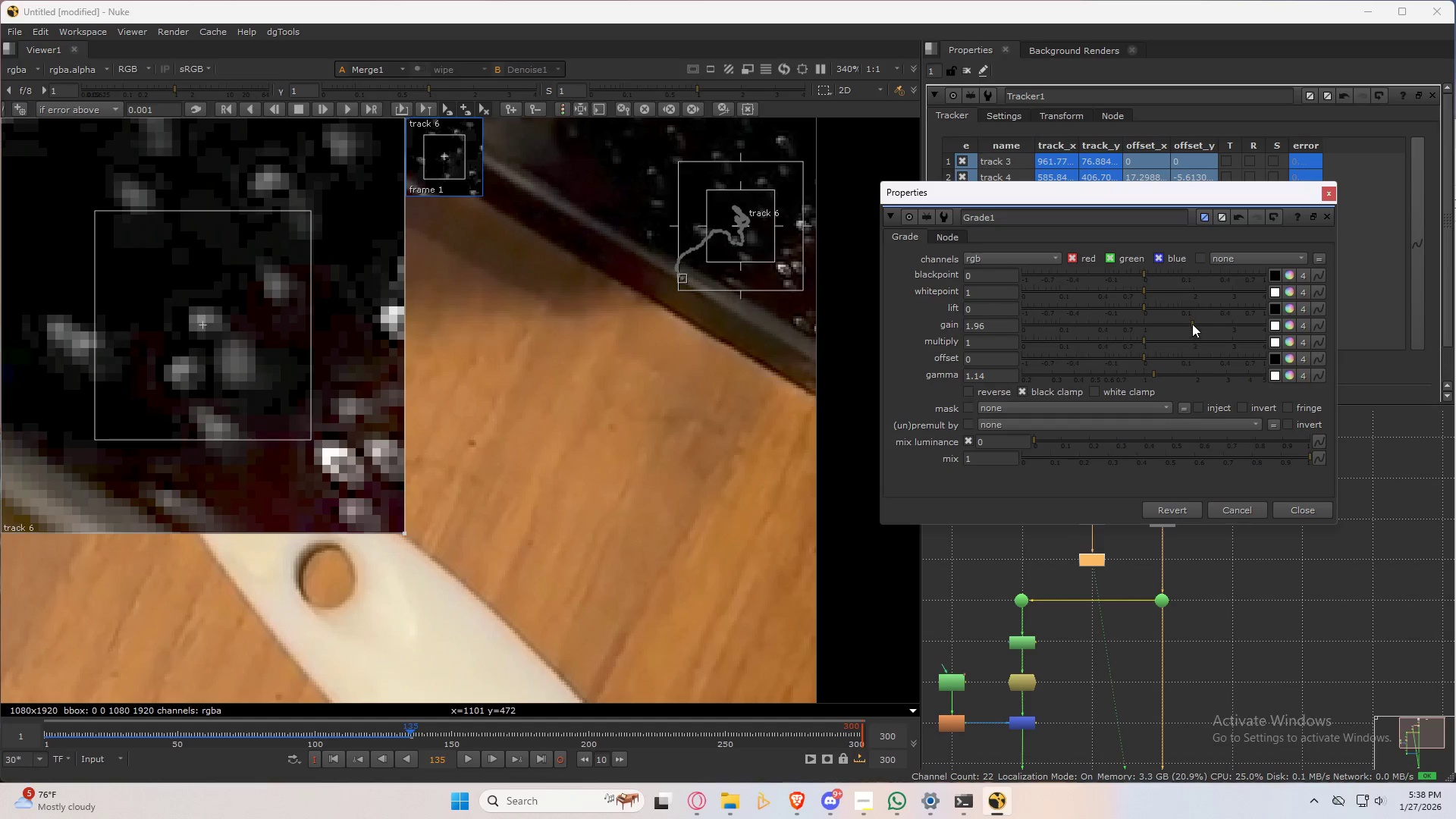 
left_click_drag(start_coordinate=[1194, 322], to_coordinate=[1249, 330])
 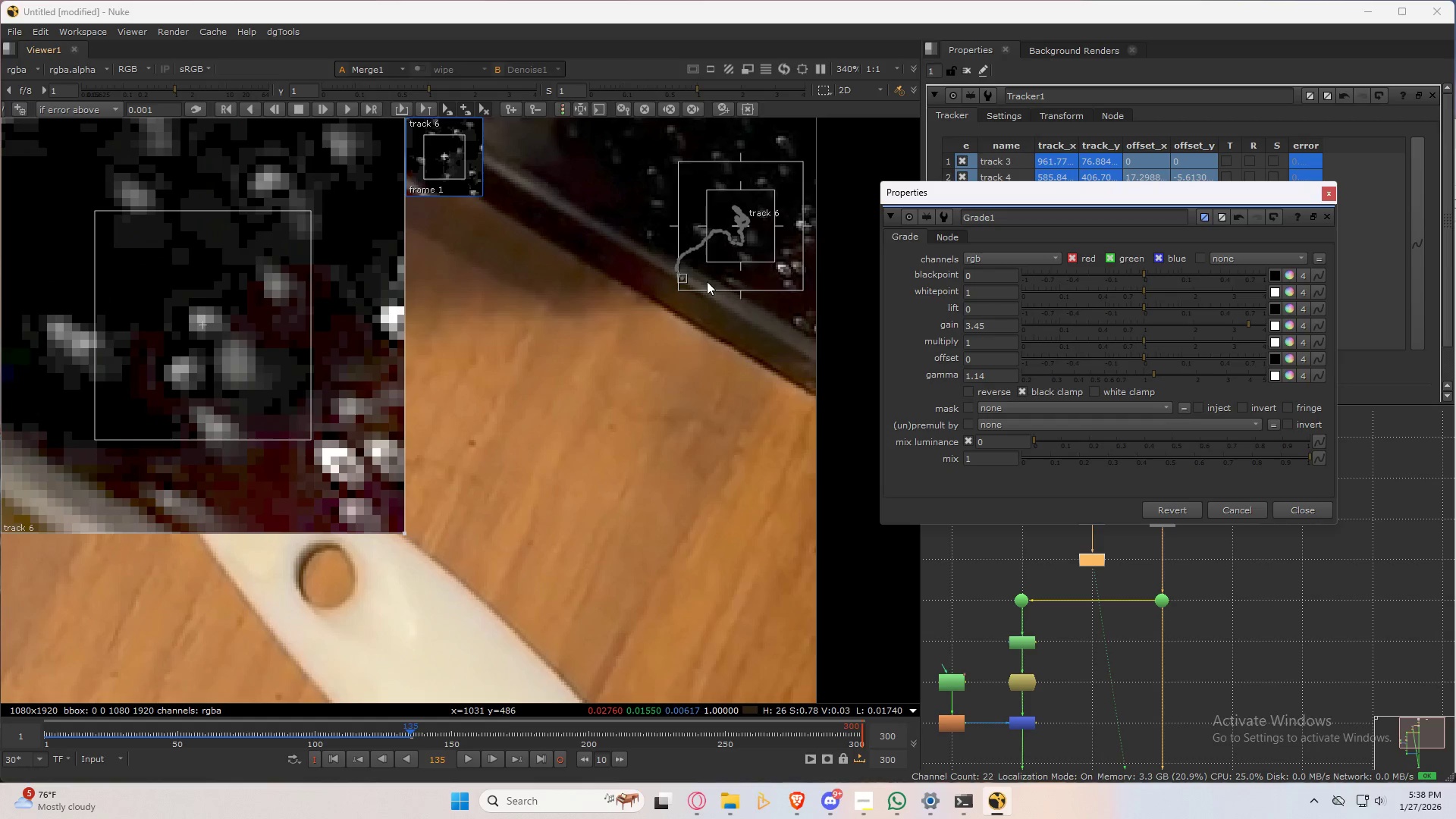 
left_click_drag(start_coordinate=[778, 263], to_coordinate=[765, 247])
 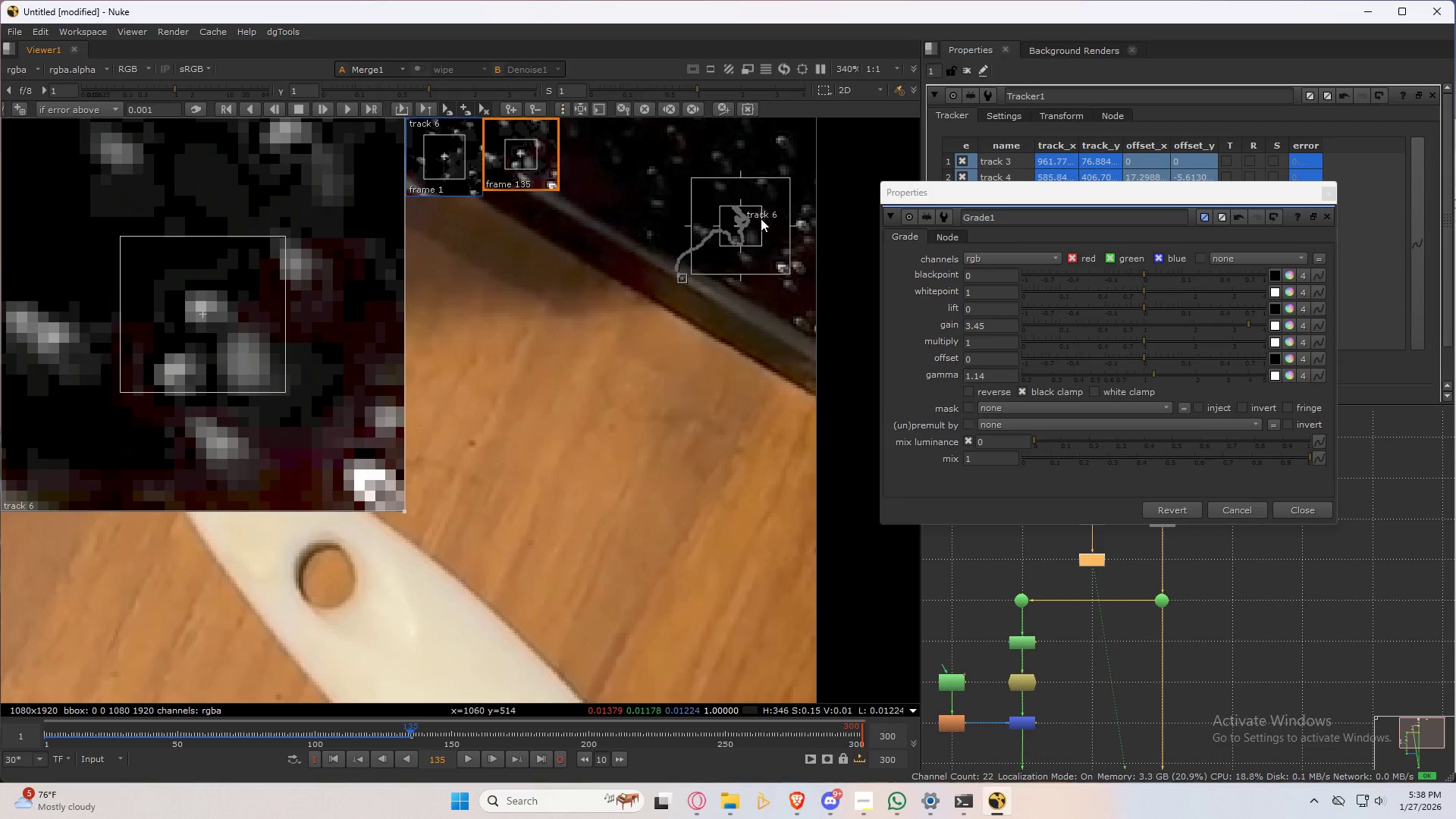 
hold_key(key=ControlLeft, duration=1.52)
left_click_drag(start_coordinate=[226, 322], to_coordinate=[229, 292])
 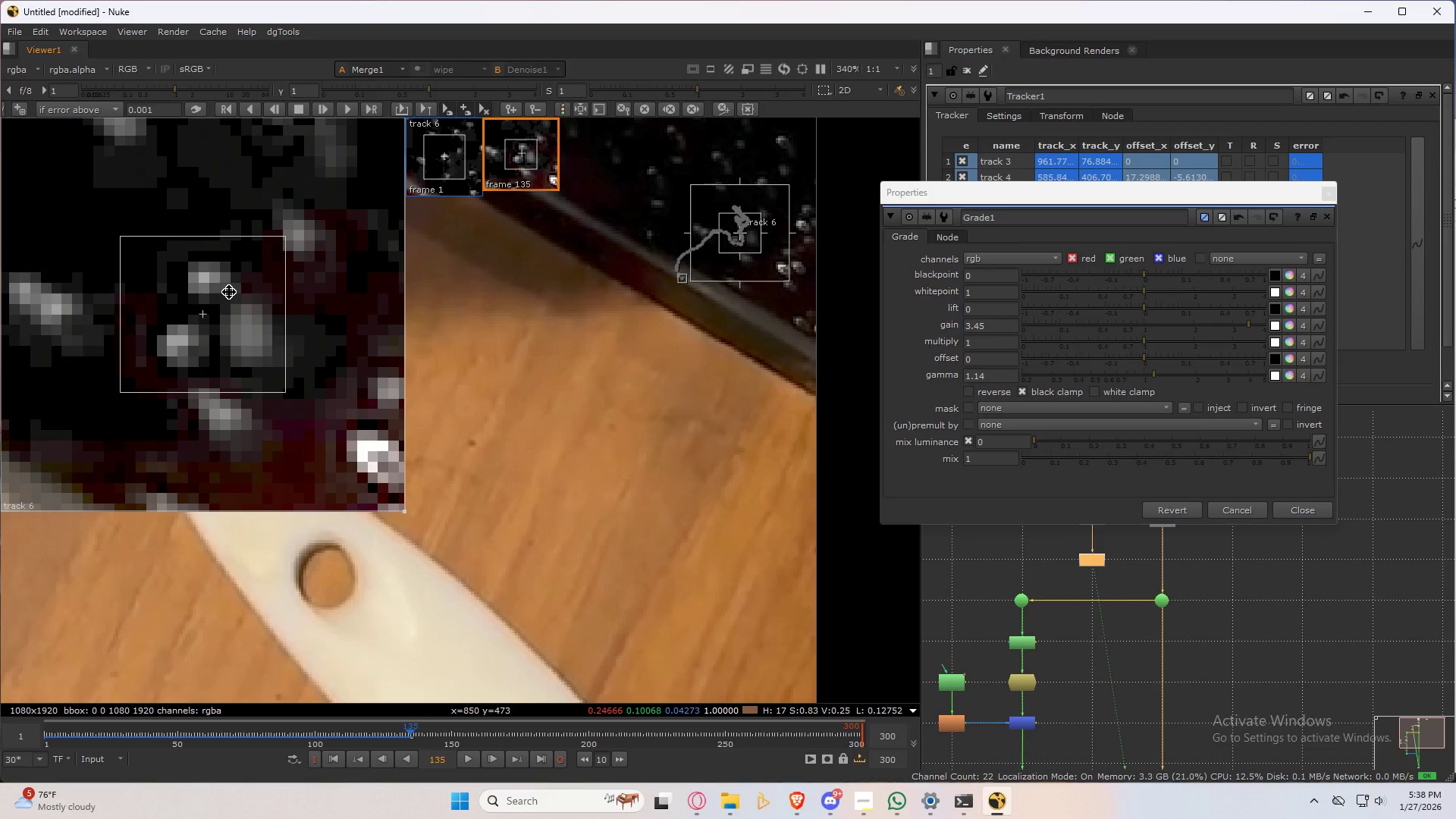 
hold_key(key=ControlLeft, duration=0.98)
 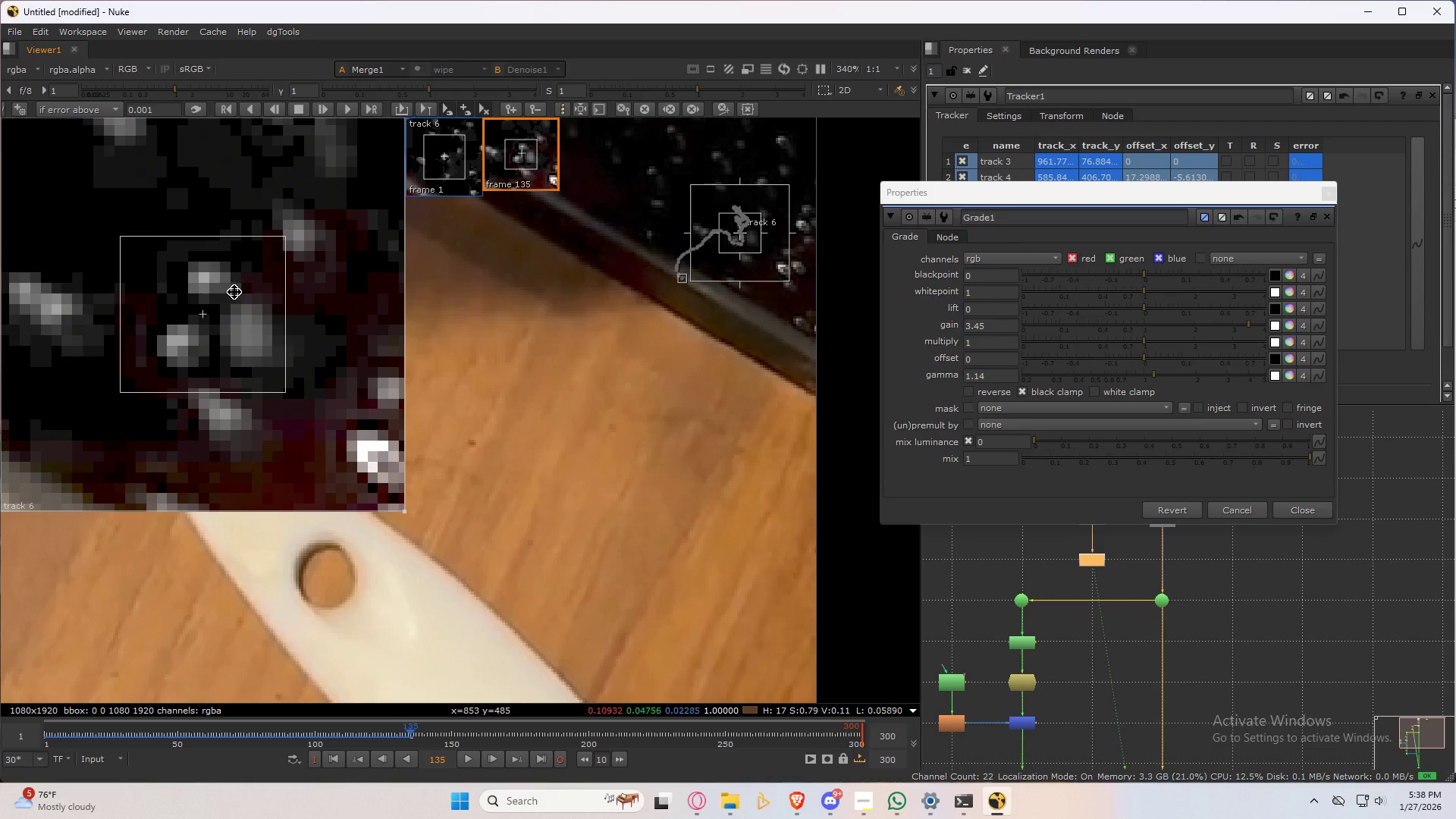 
key(Control+Z)
 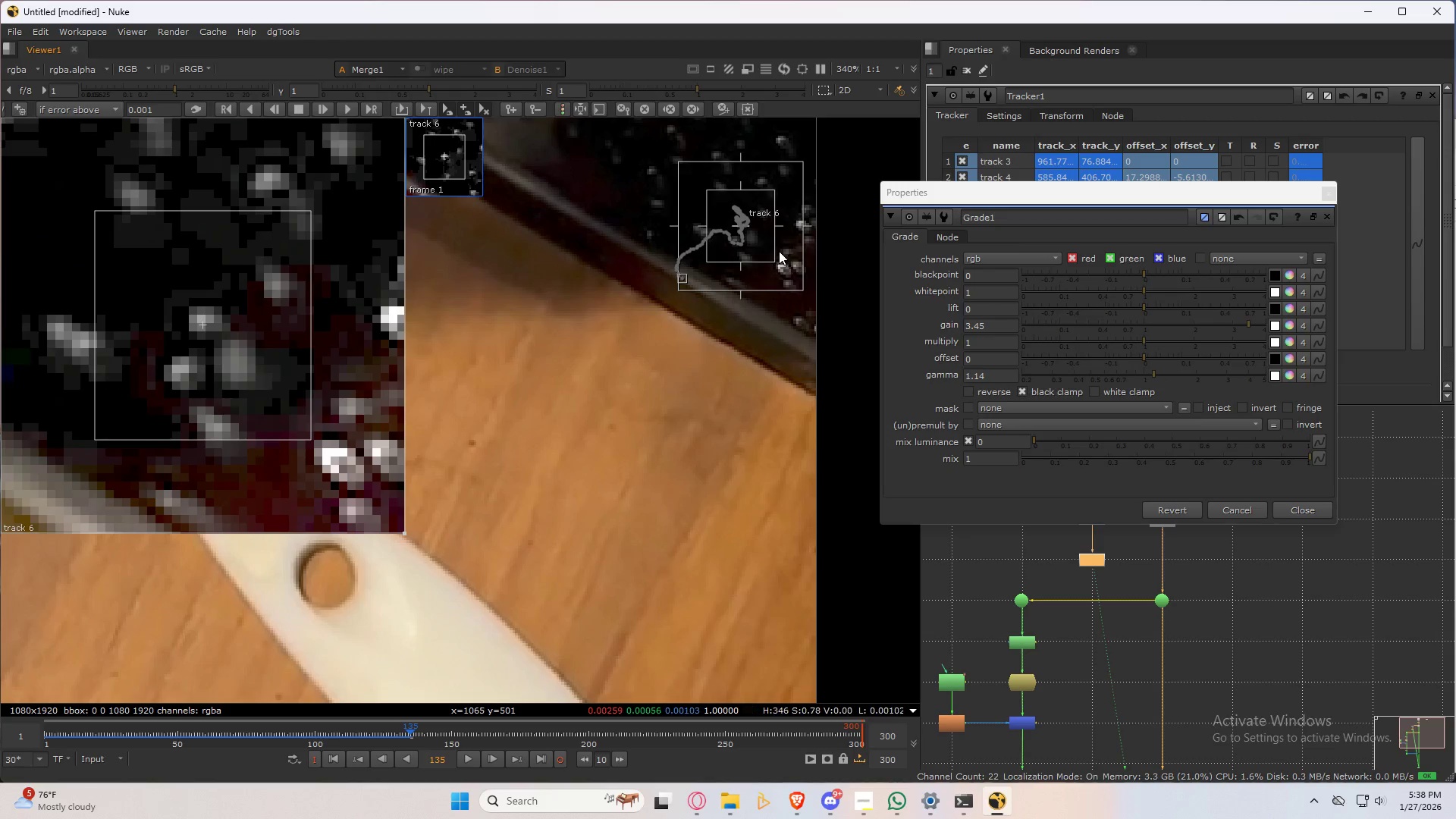 
left_click_drag(start_coordinate=[774, 259], to_coordinate=[761, 240])
 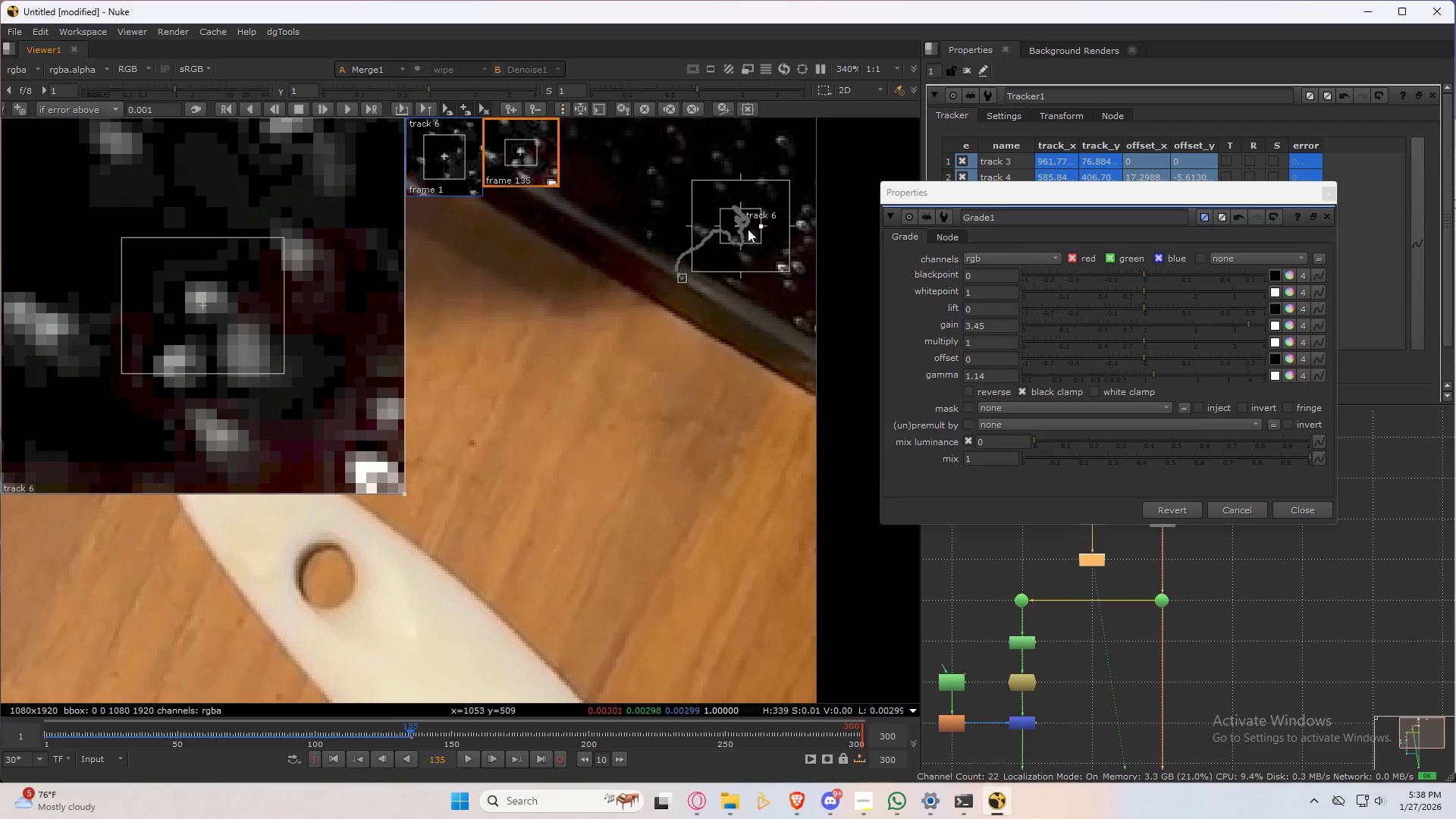 
hold_key(key=ControlLeft, duration=1.5)
left_click_drag(start_coordinate=[742, 224], to_coordinate=[743, 230])
 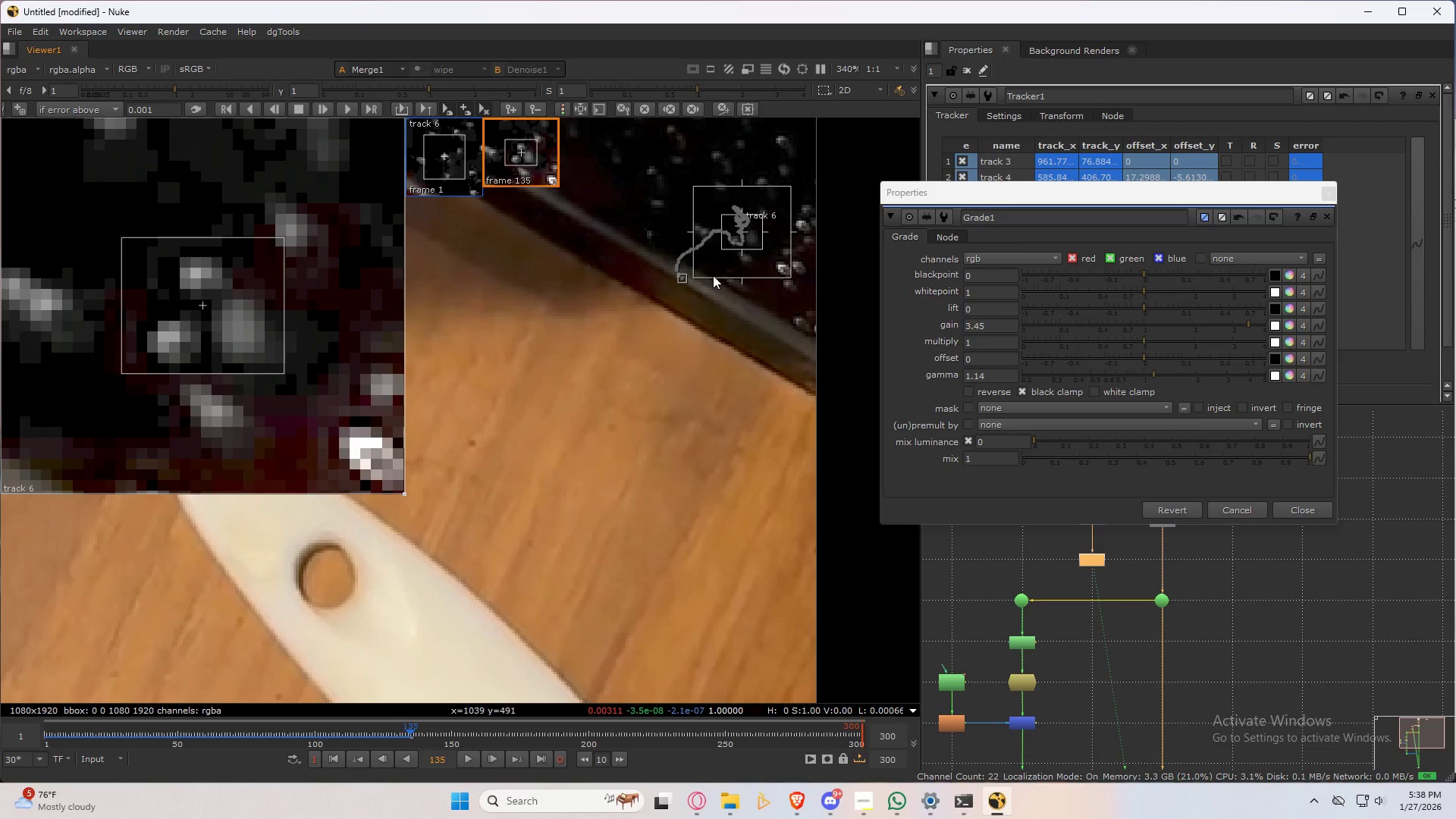 
hold_key(key=ControlLeft, duration=0.73)
 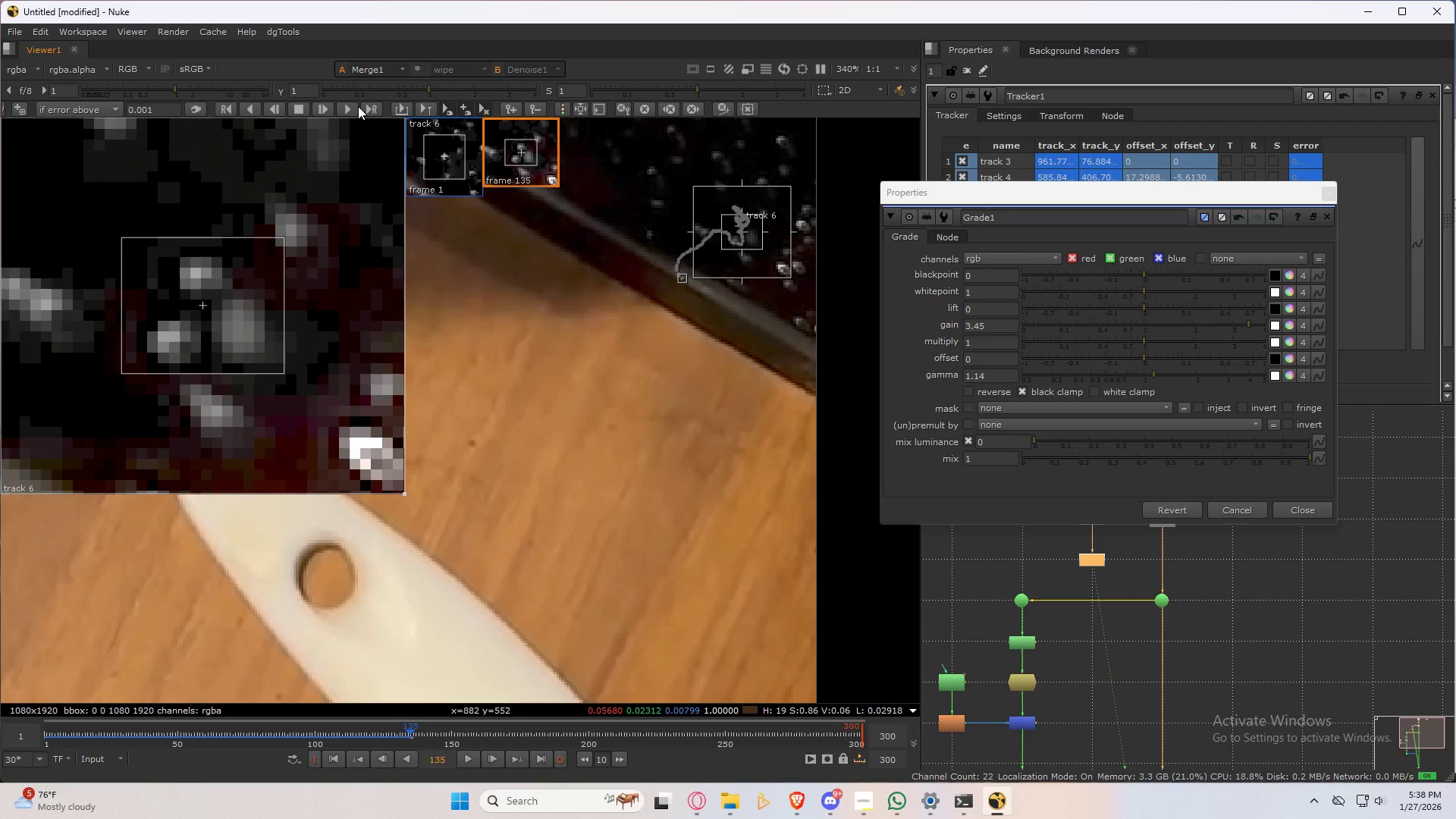 
left_click([323, 106])
 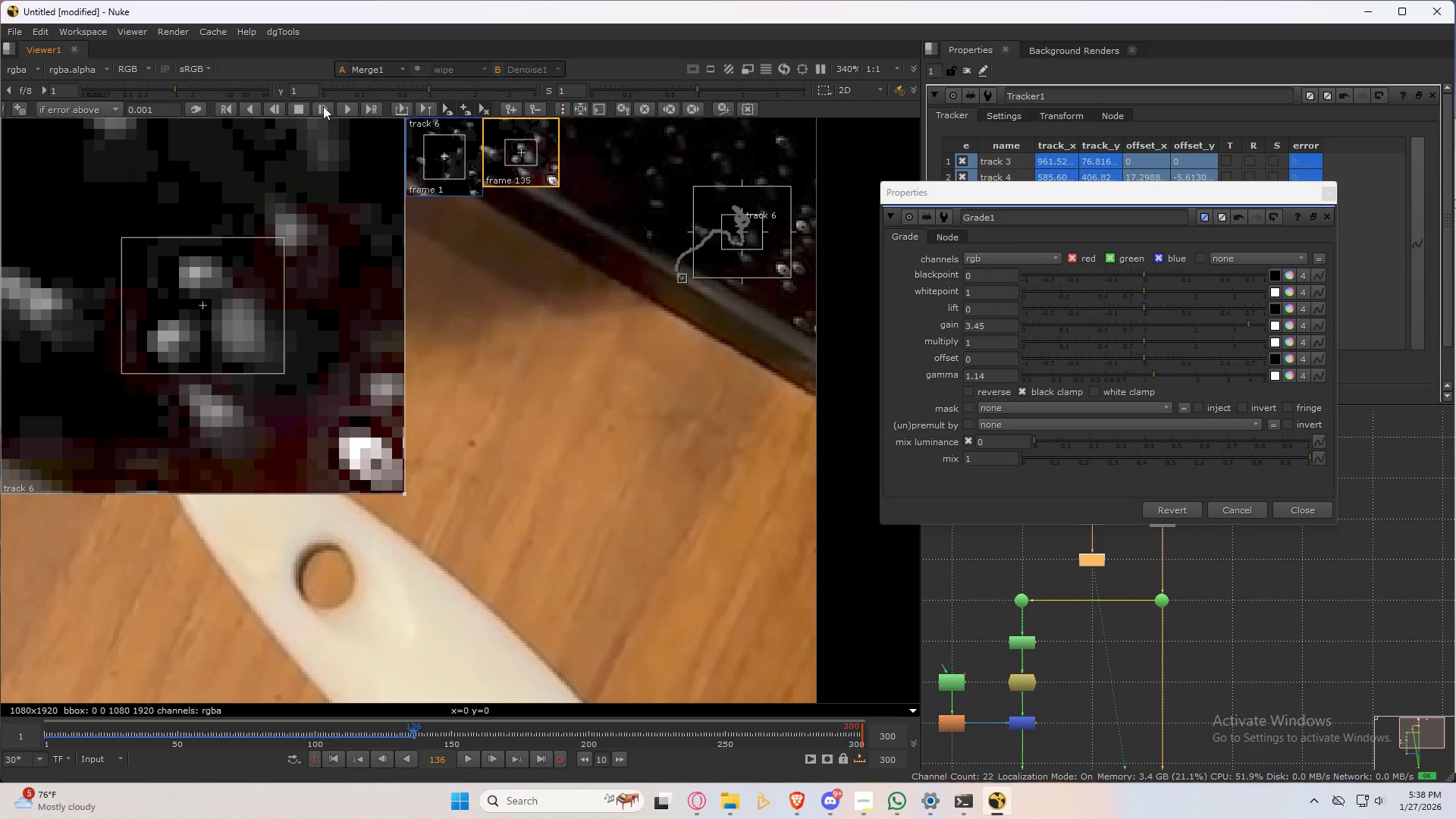 
left_click([323, 106])
 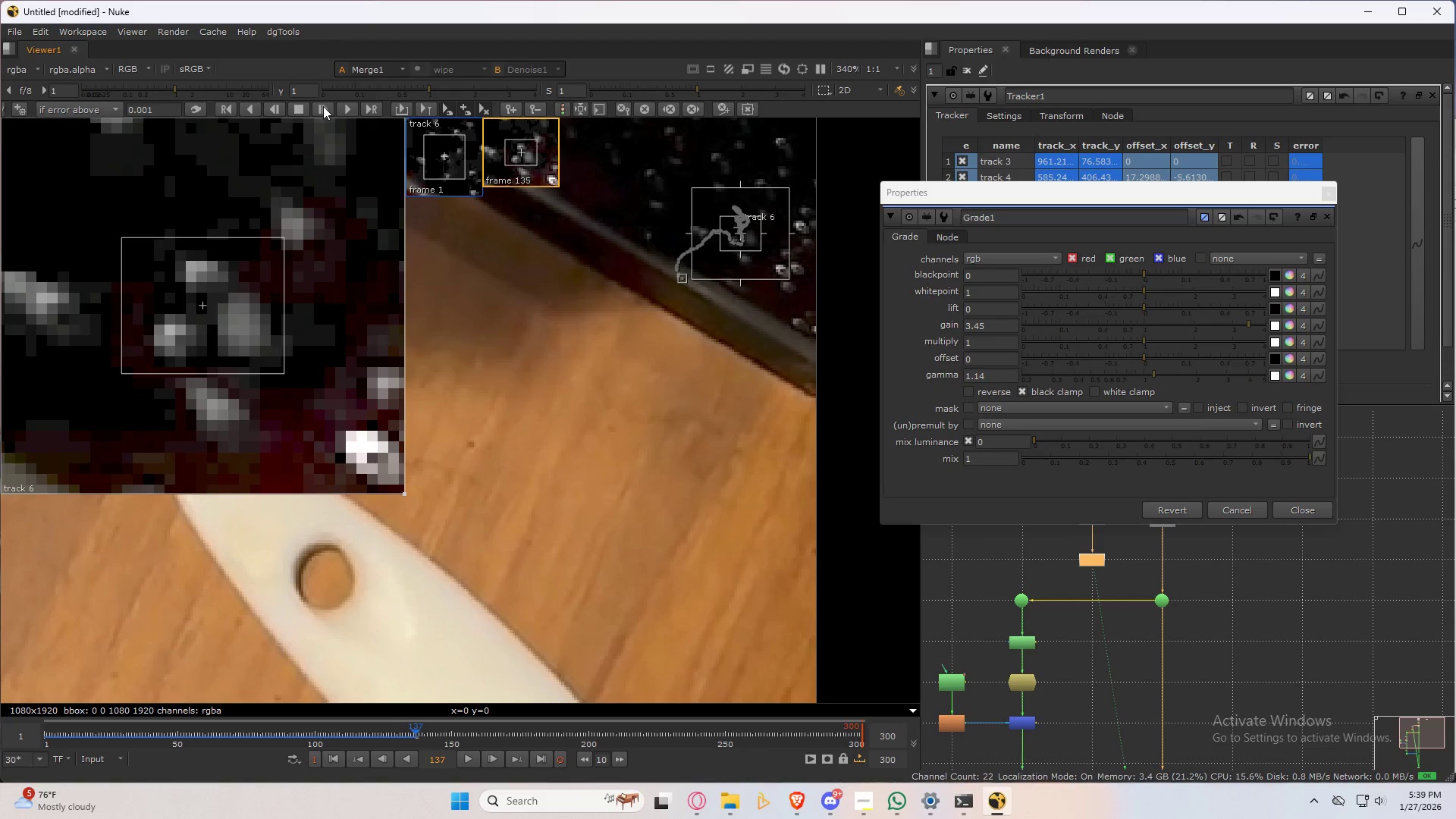 
left_click([323, 106])
 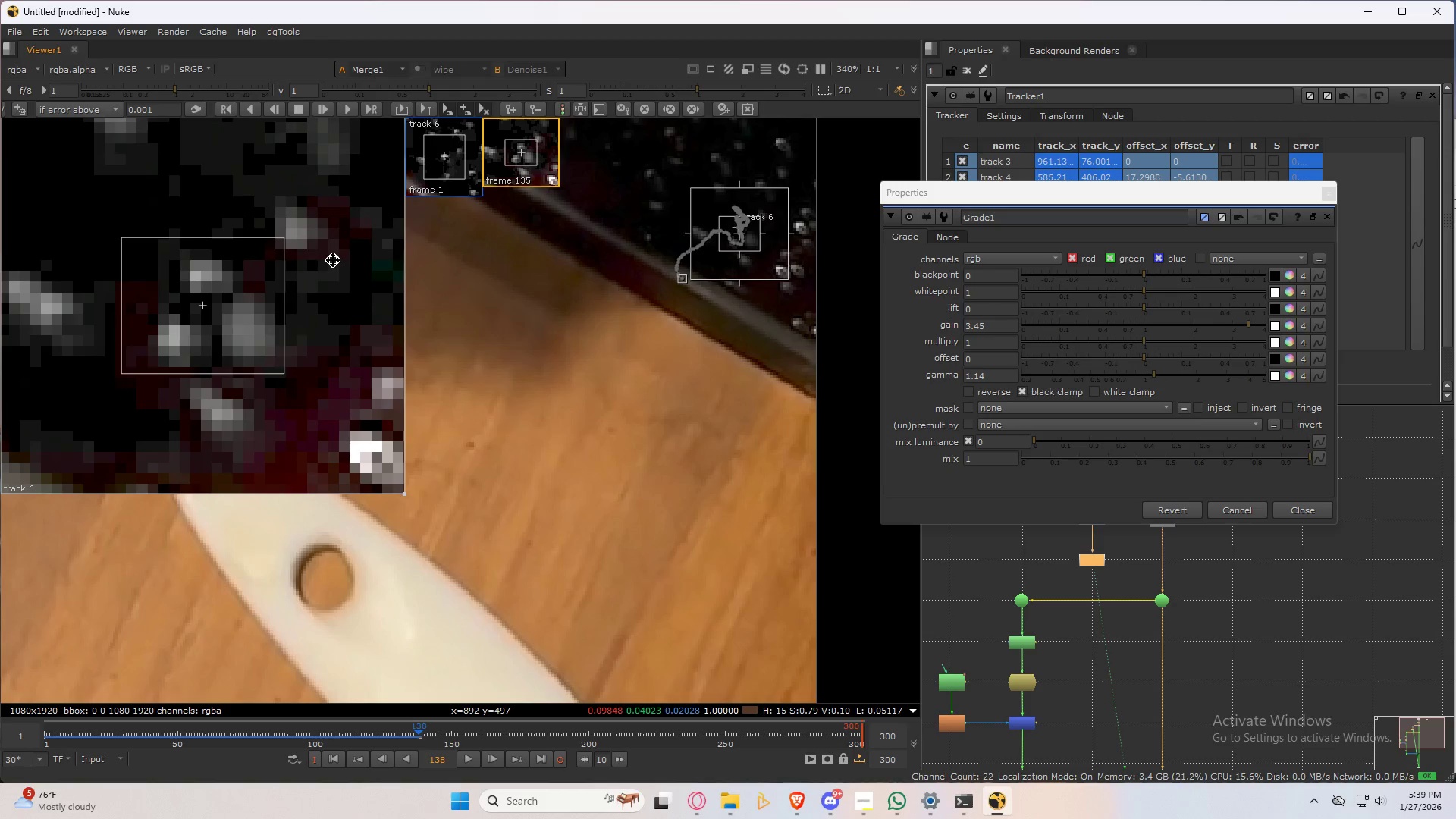 
left_click_drag(start_coordinate=[334, 274], to_coordinate=[328, 274])
 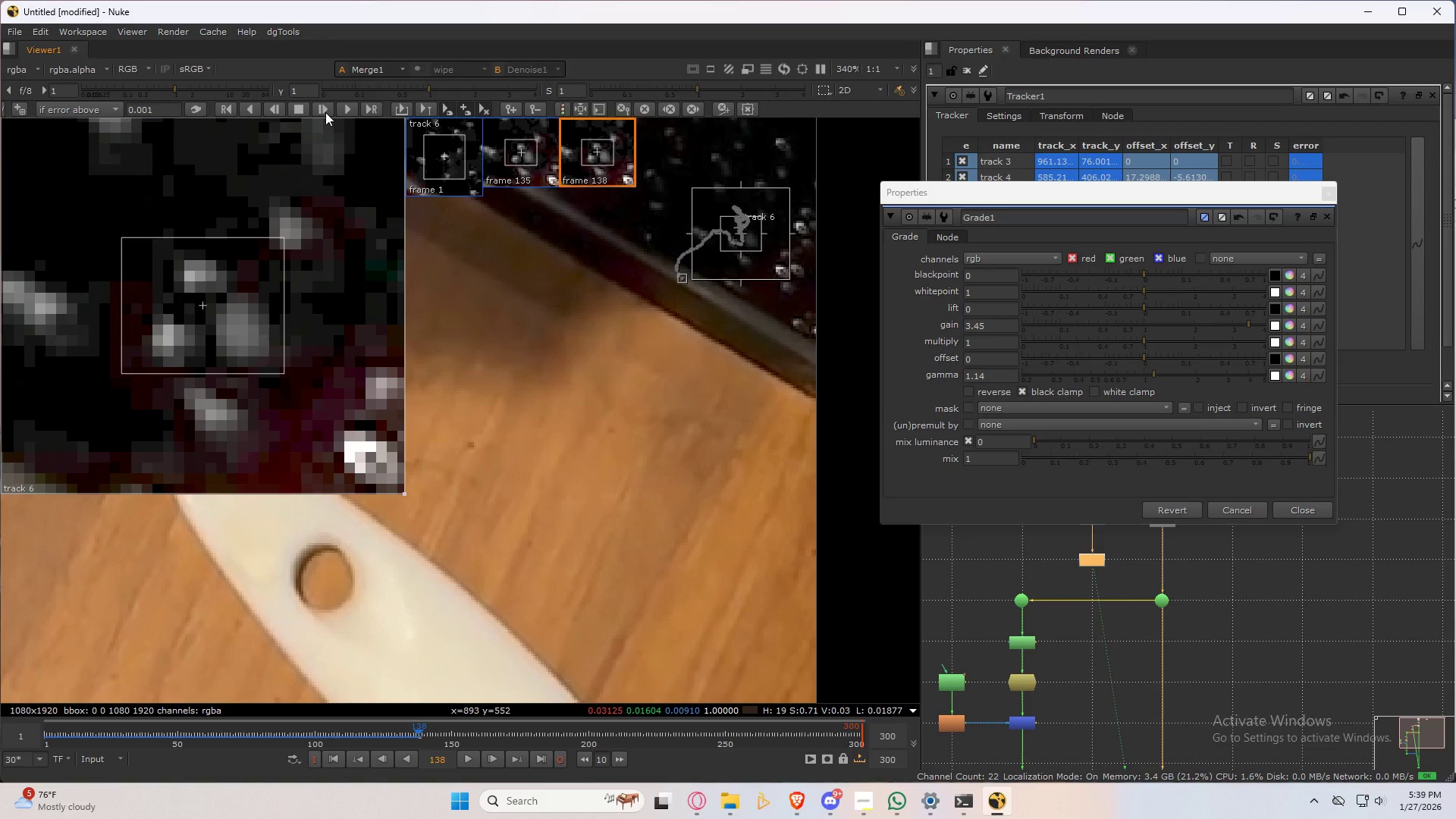 
left_click([325, 111])
 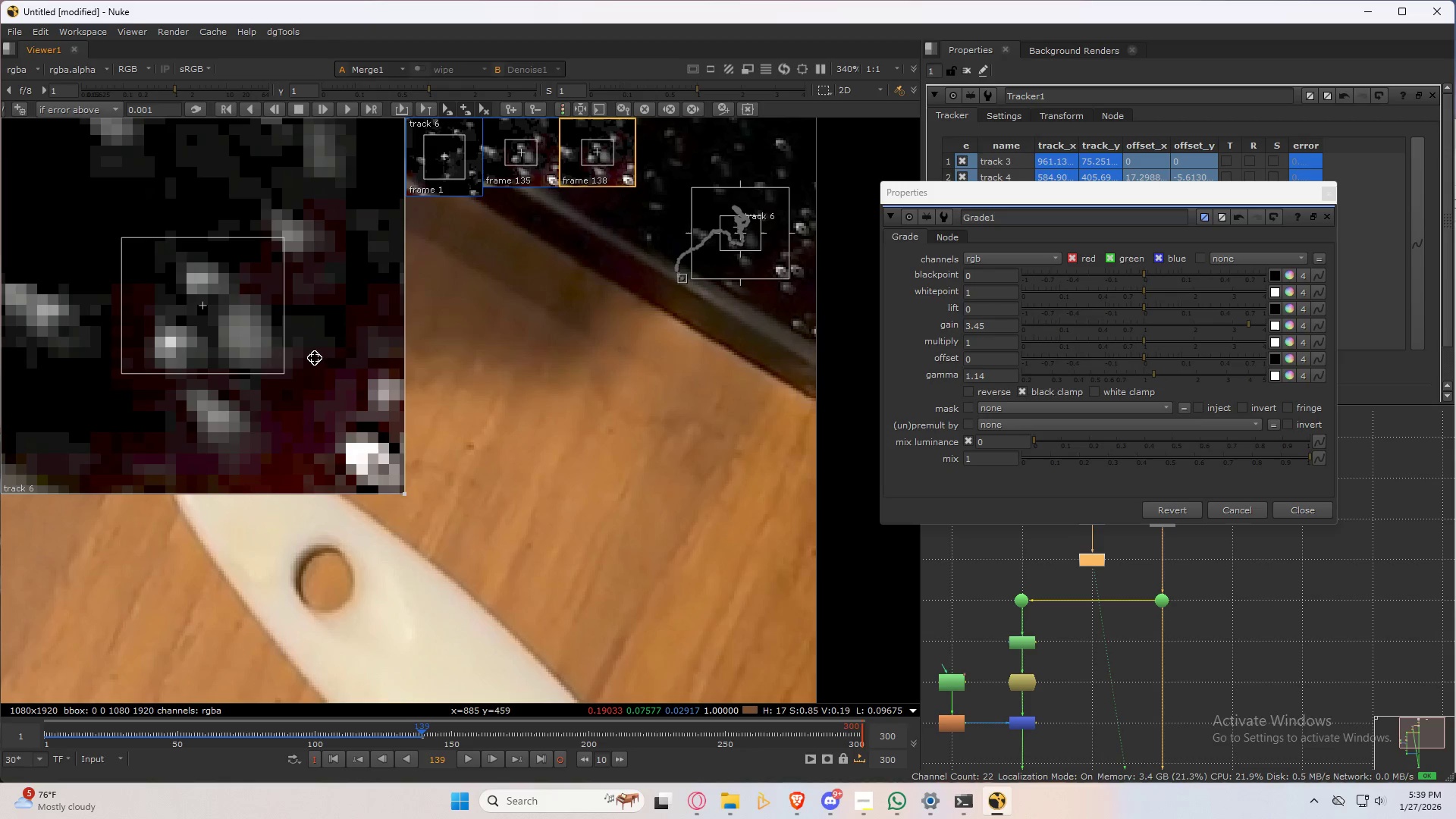 
left_click_drag(start_coordinate=[325, 359], to_coordinate=[322, 358])
 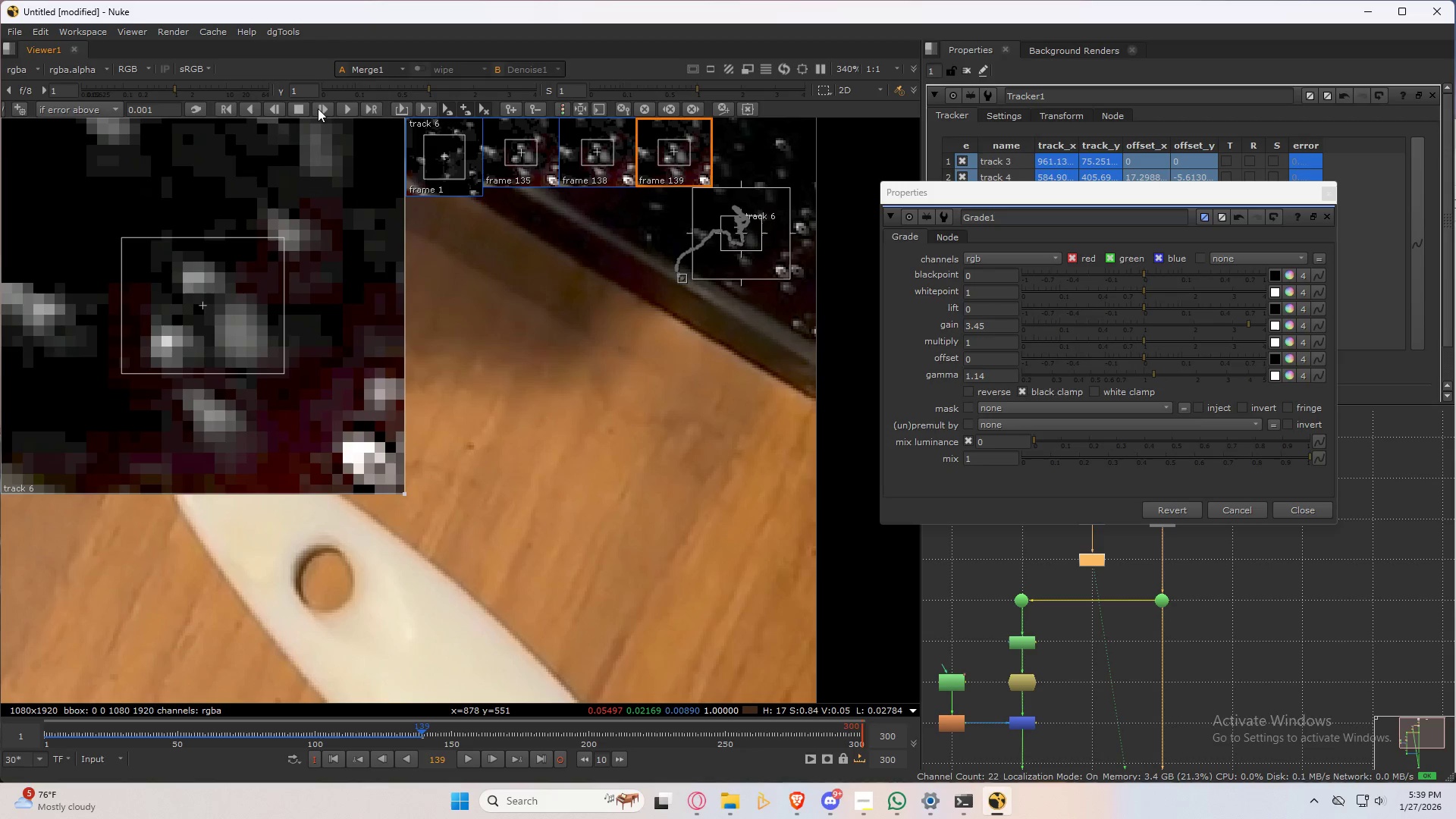 
left_click([322, 112])
 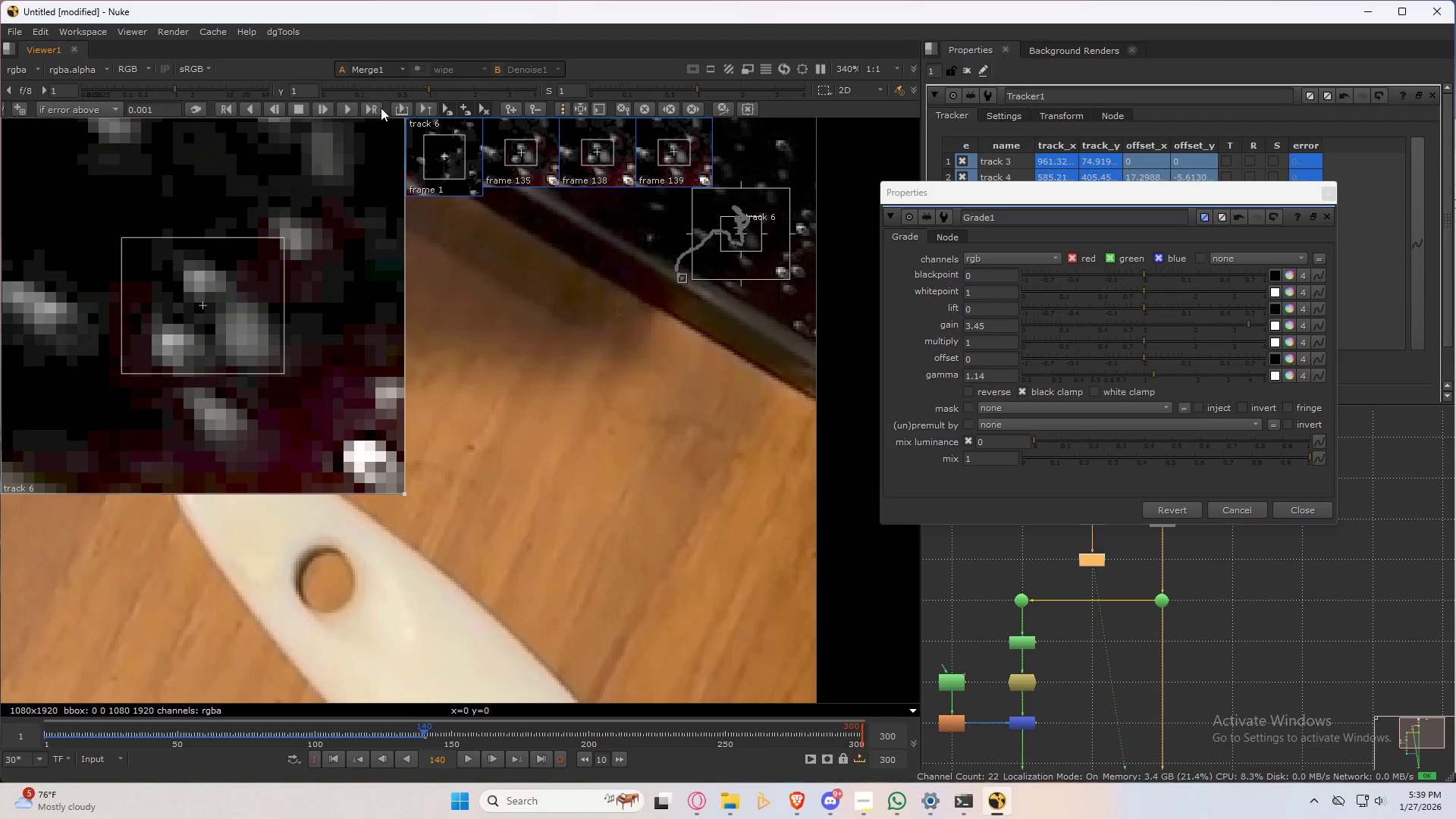 
left_click([347, 108])
 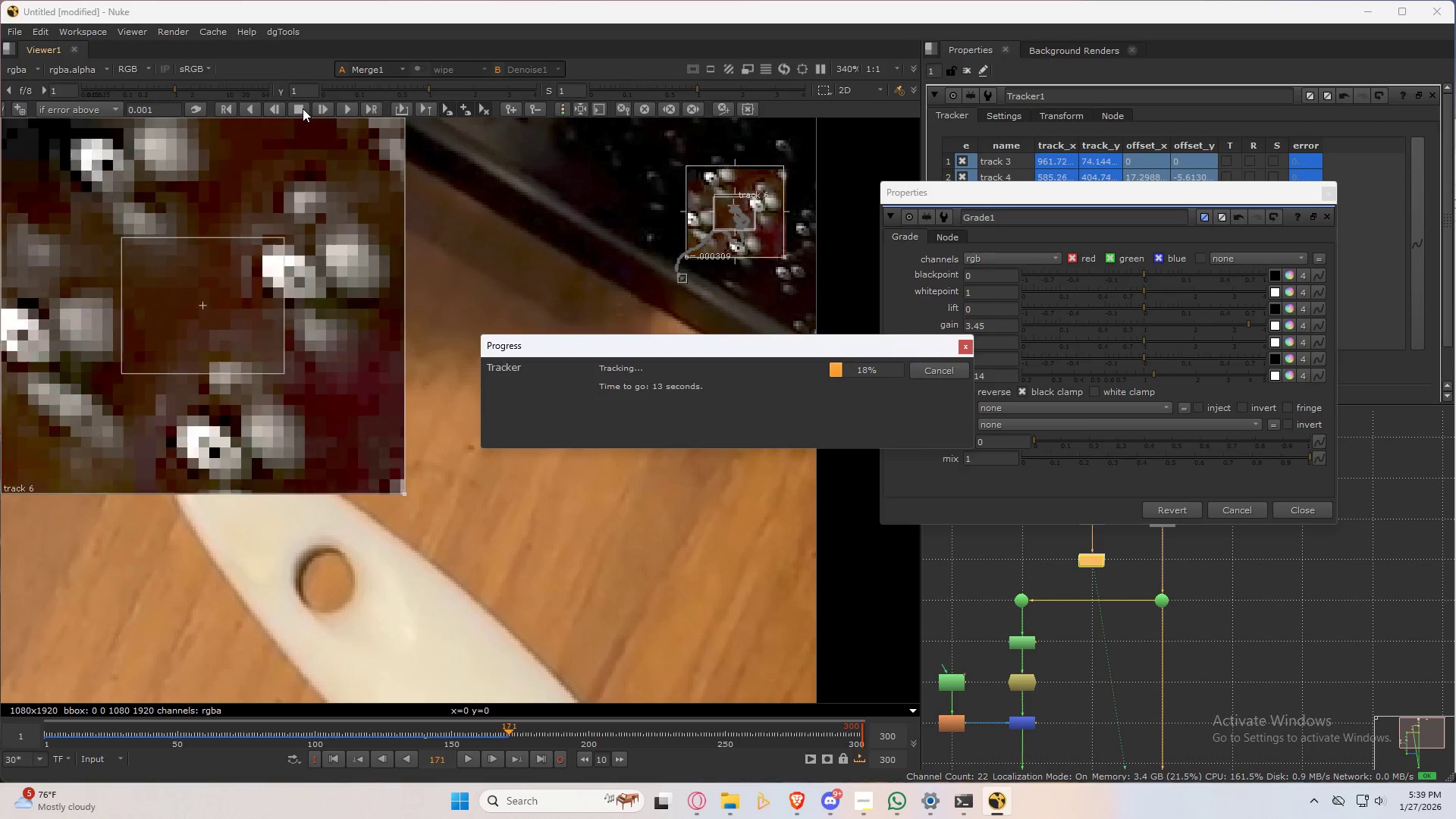 
left_click([942, 372])
 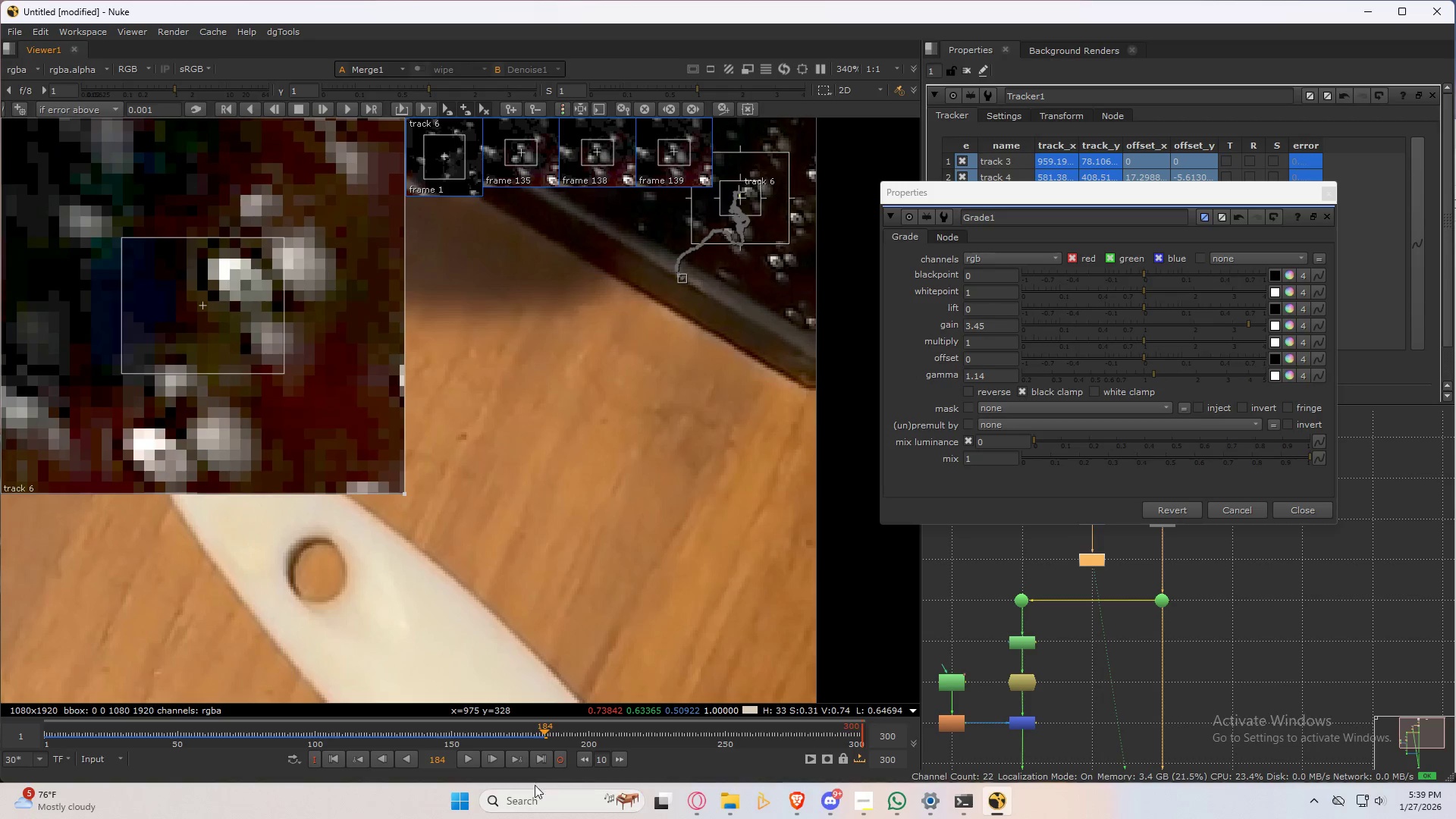 
left_click_drag(start_coordinate=[543, 735], to_coordinate=[420, 725])
 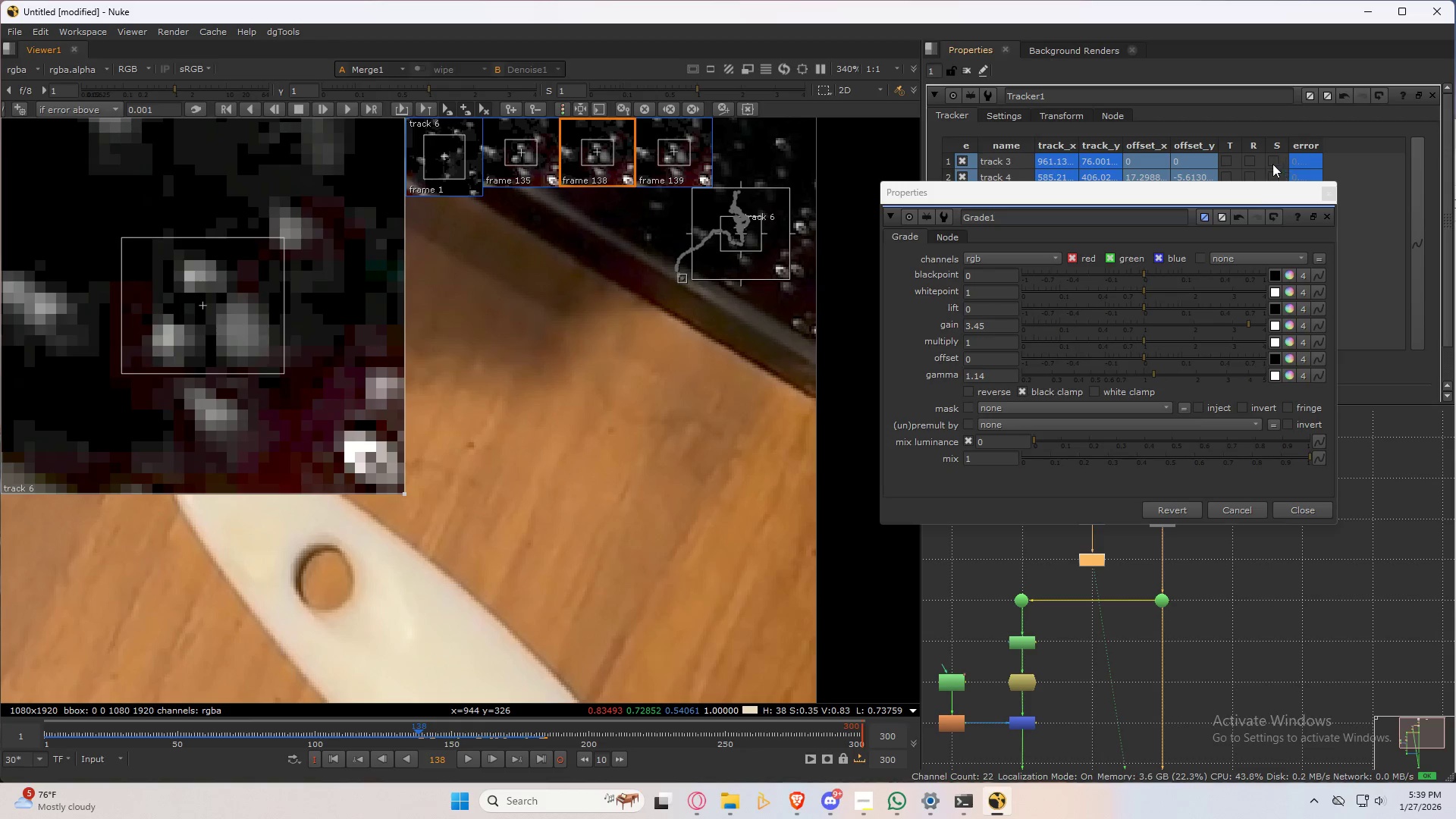 
left_click_drag(start_coordinate=[1251, 195], to_coordinate=[896, 353])
 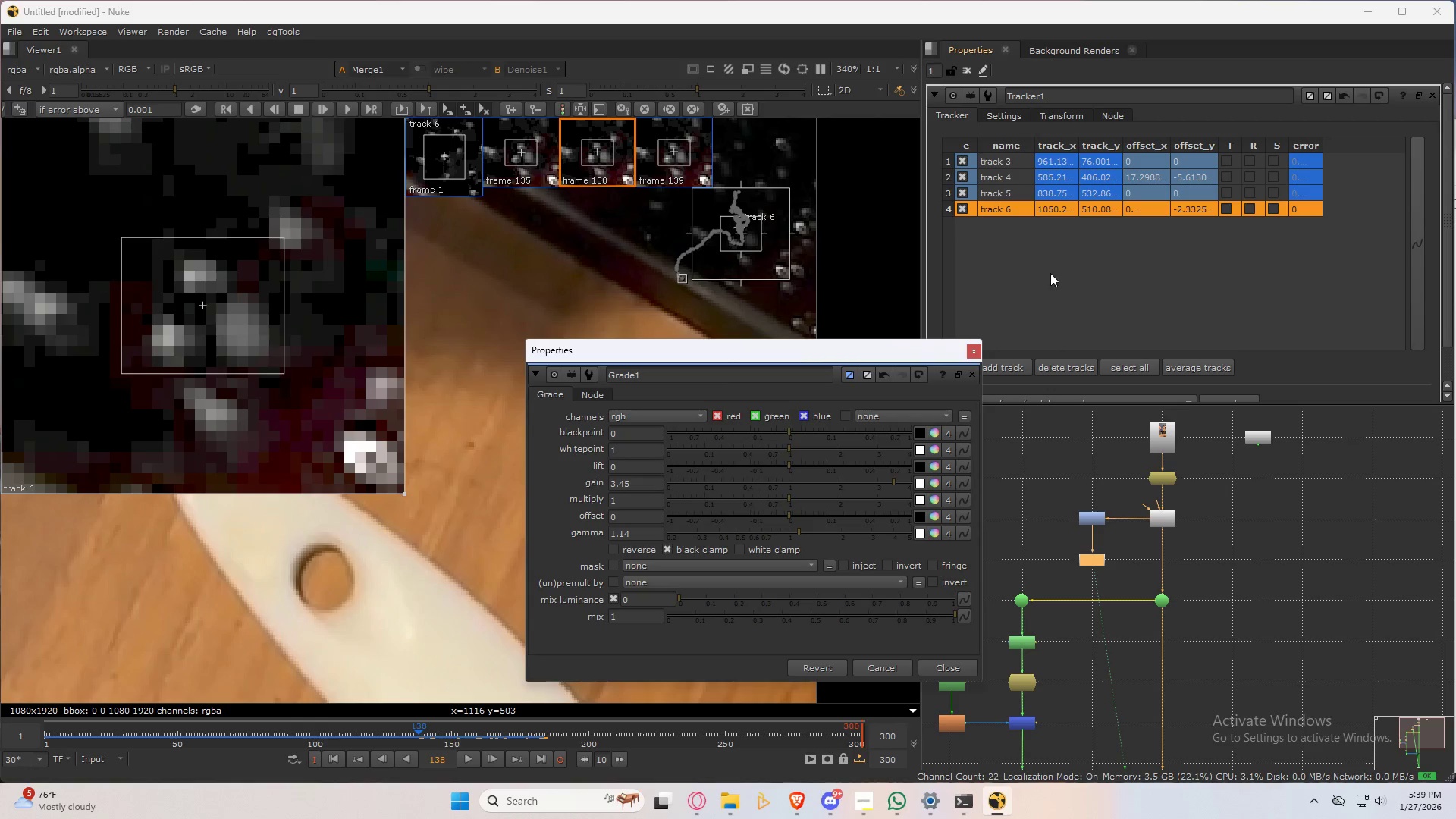 
wait(5.58)
 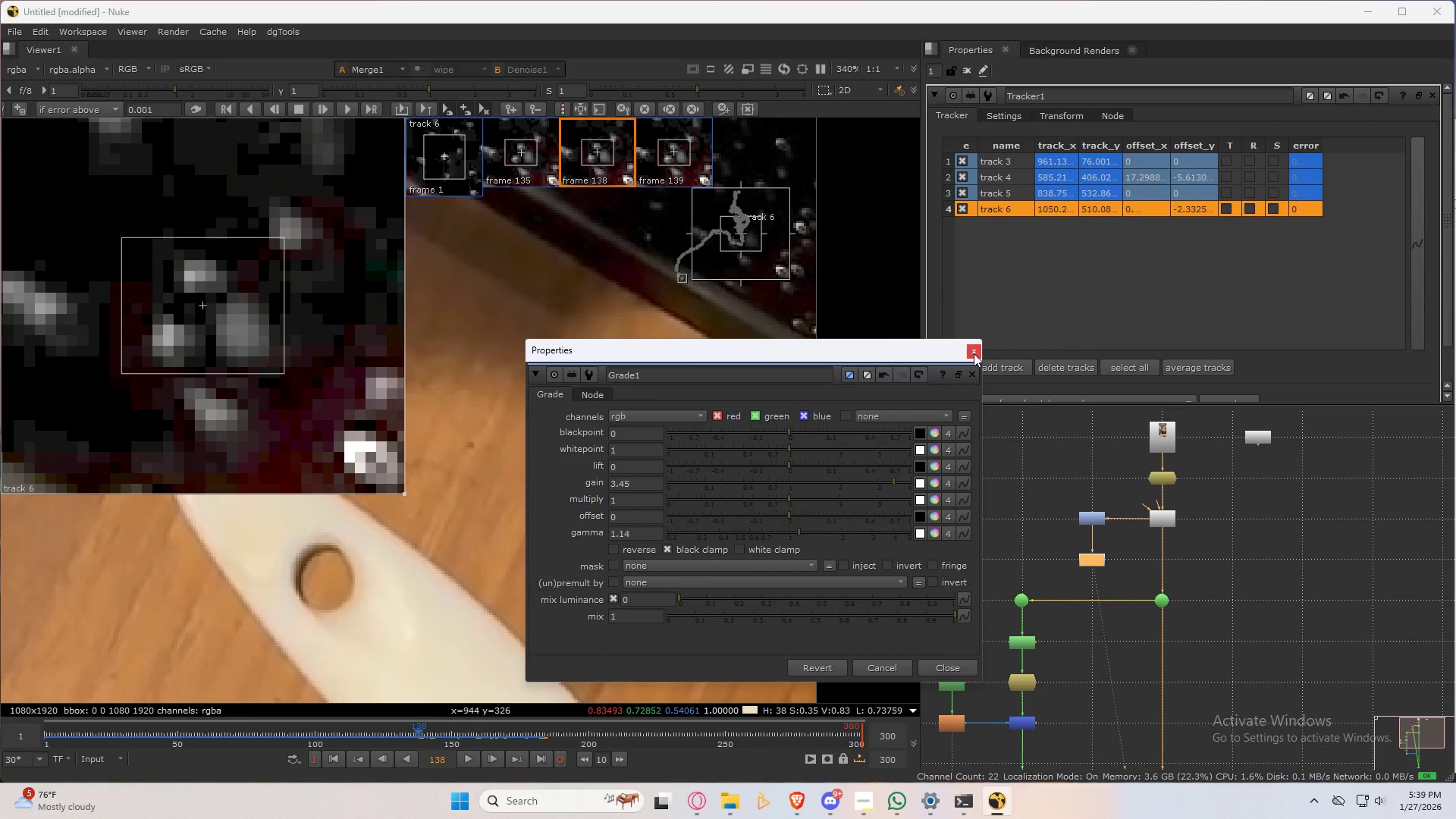 
left_click([1061, 193])
 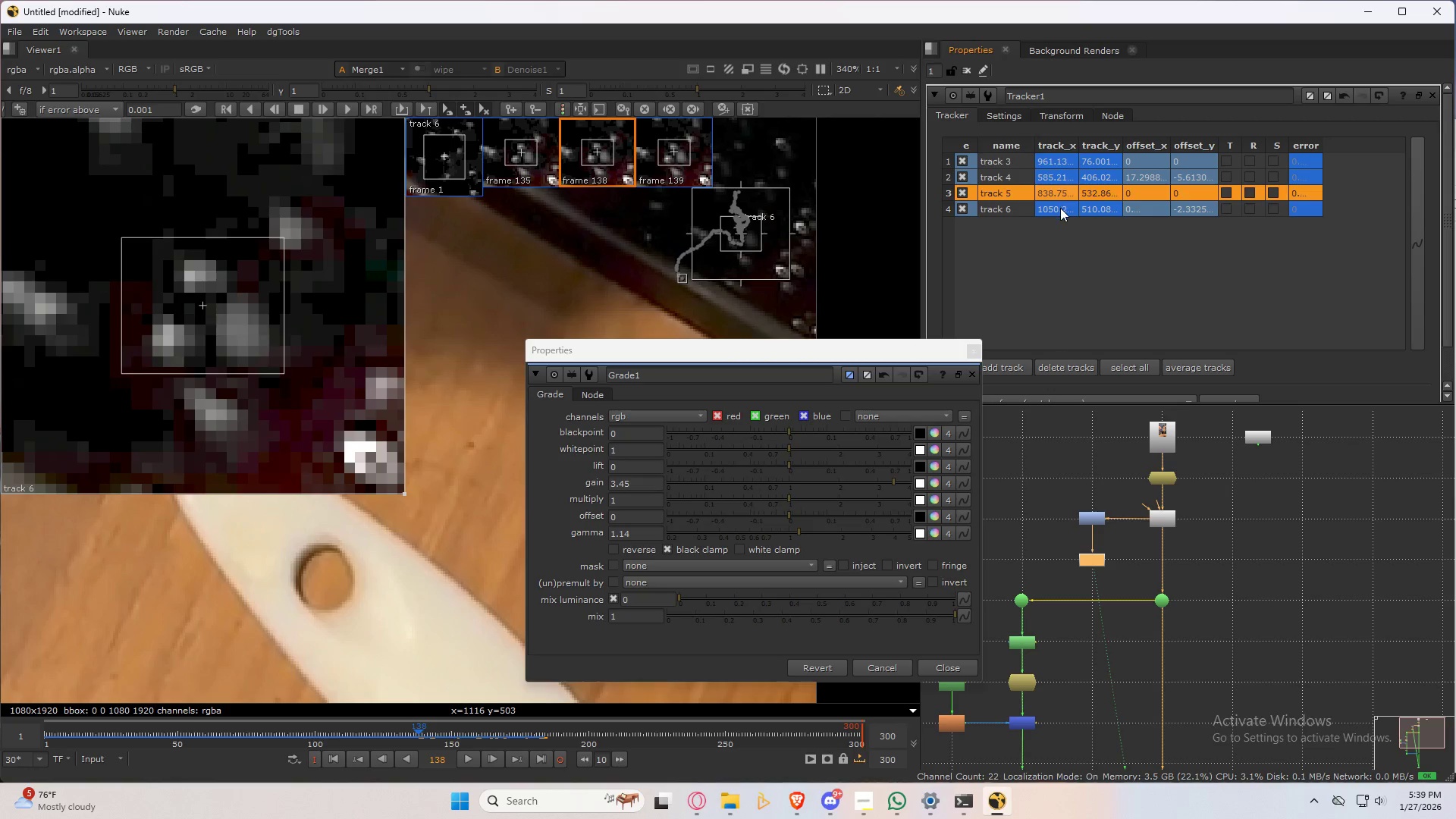 
left_click([1060, 208])
 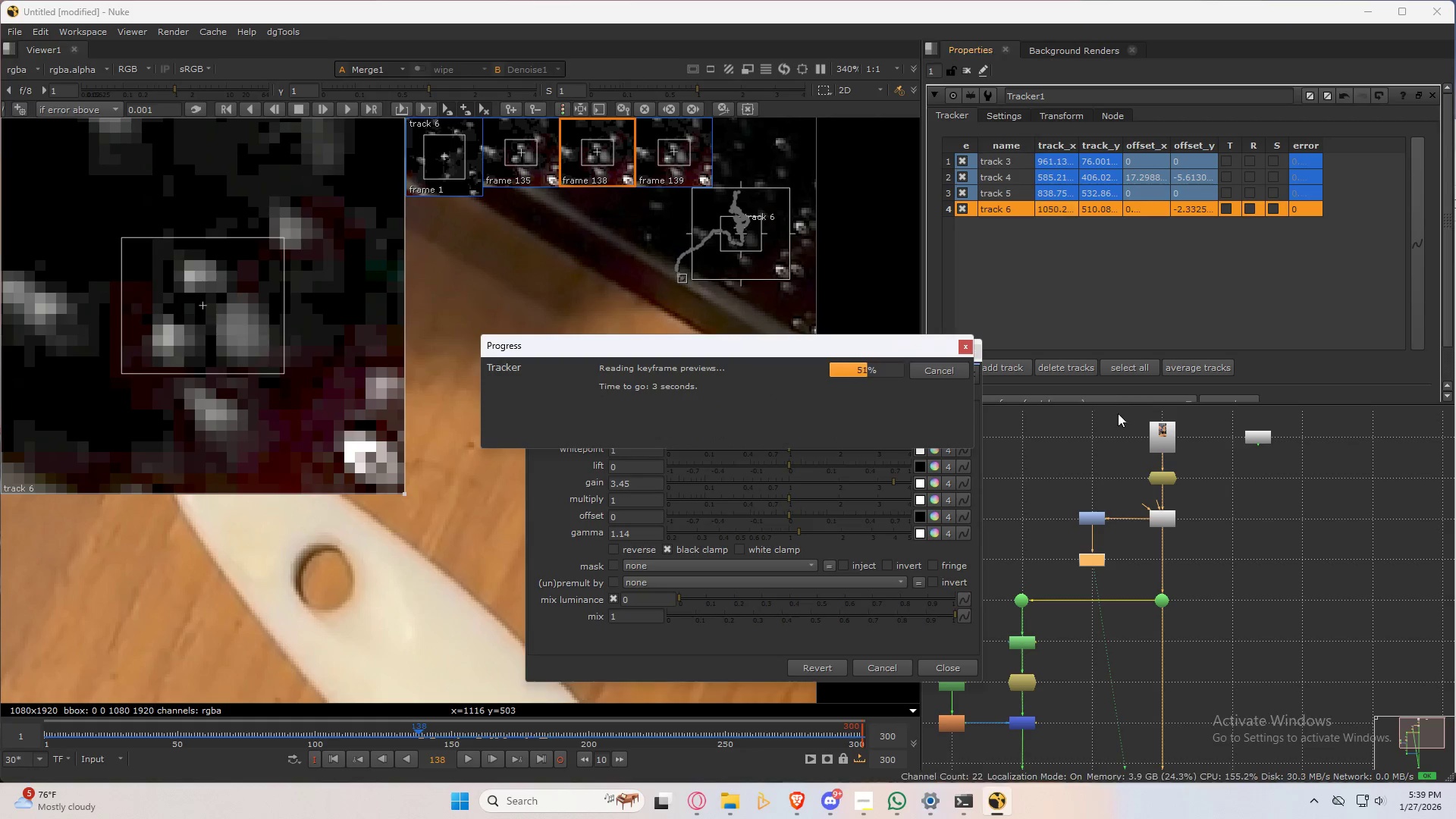 
mouse_move([980, 473])
 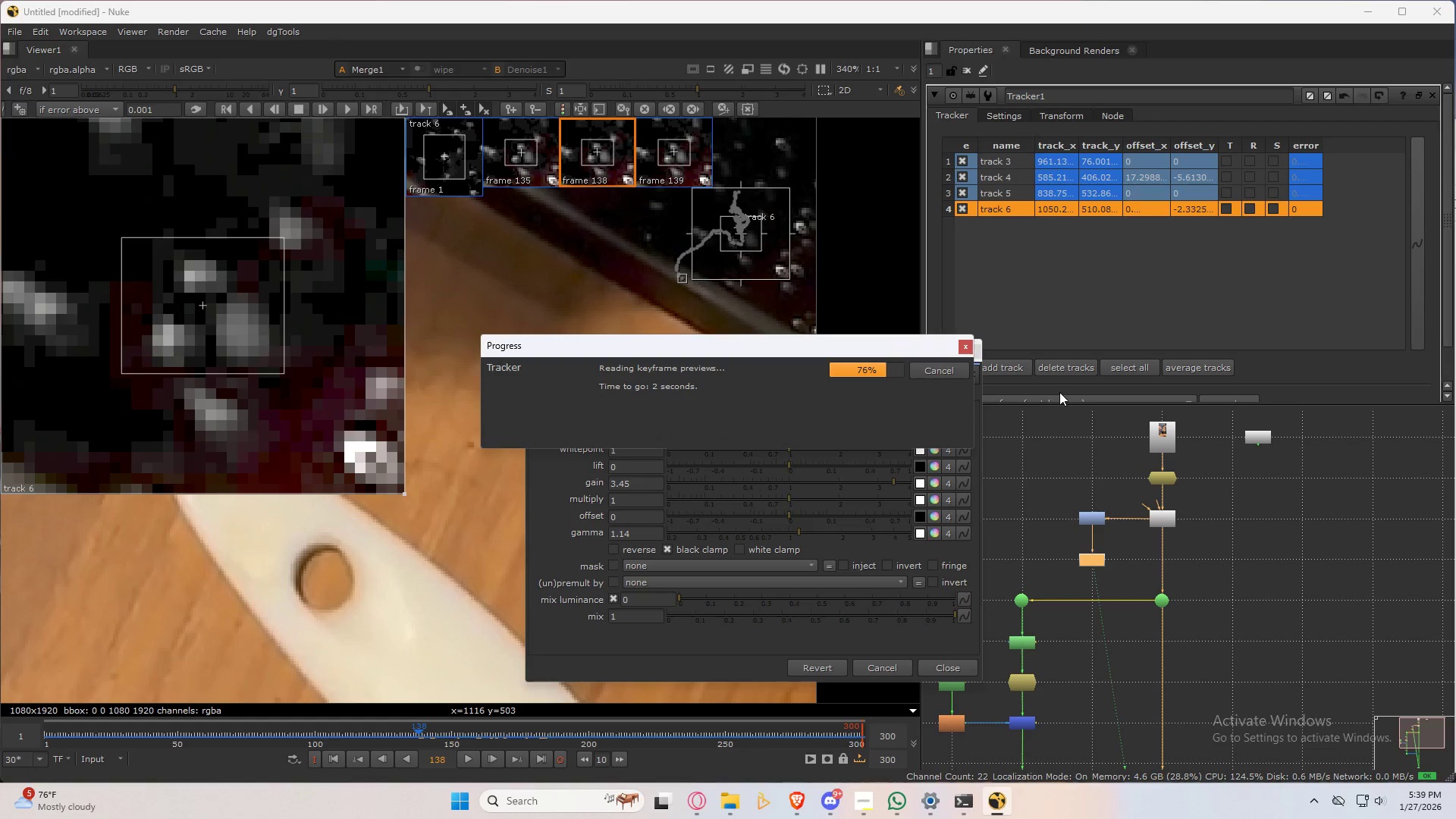 
left_click([1077, 363])
 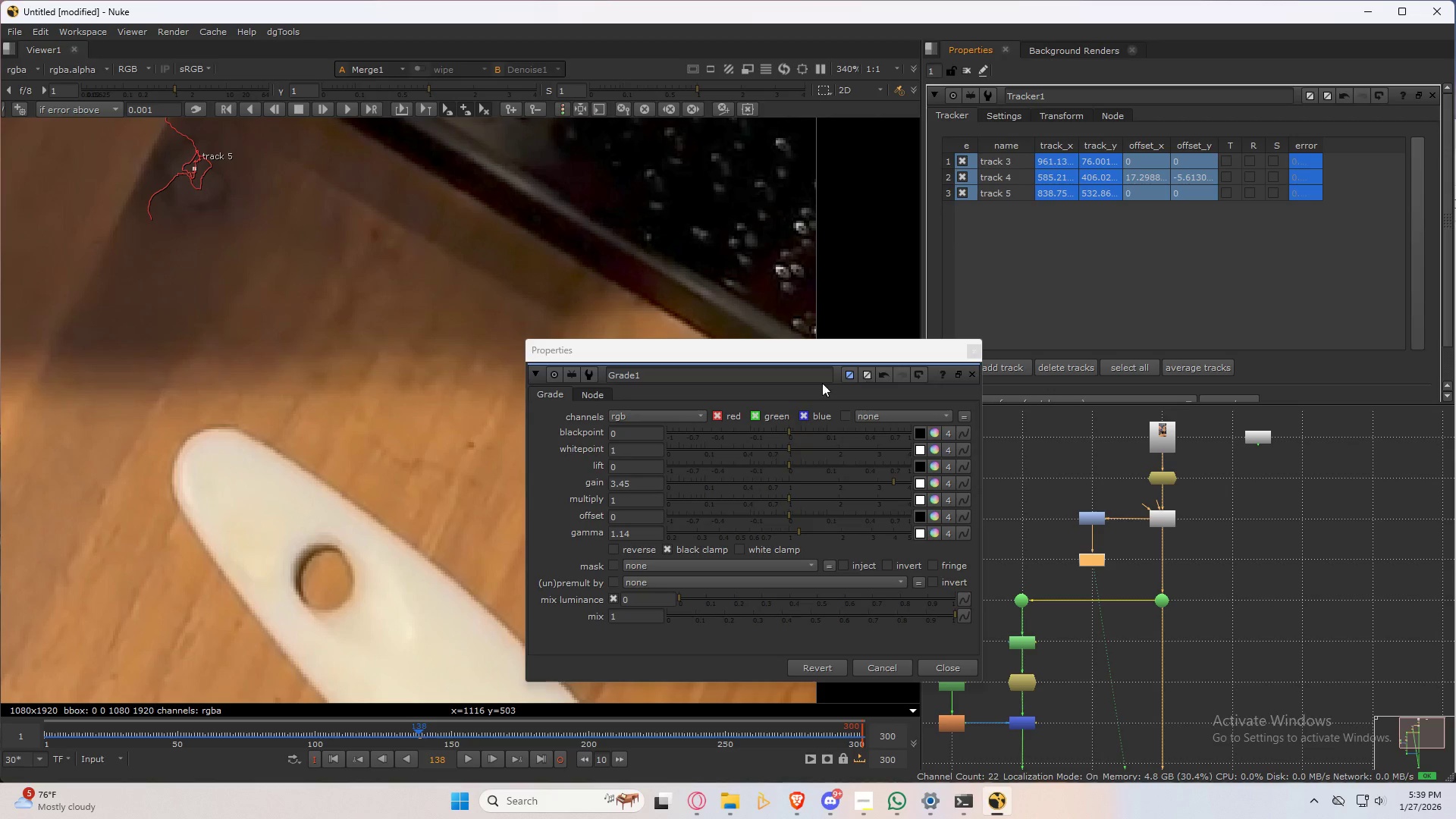 
scroll: coordinate [349, 365], scroll_direction: down, amount: 8.0
 